 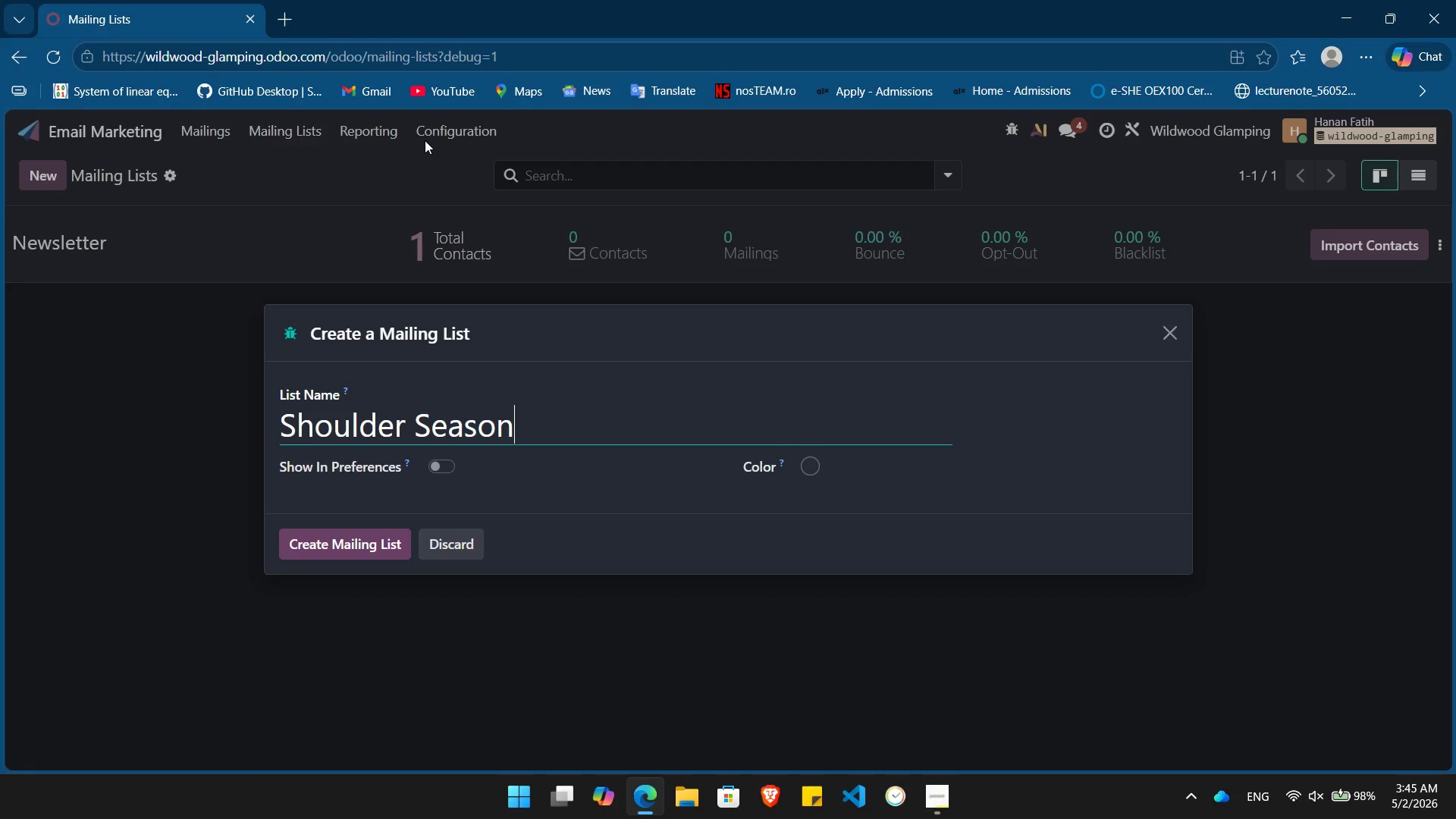 
key(Control+V)
 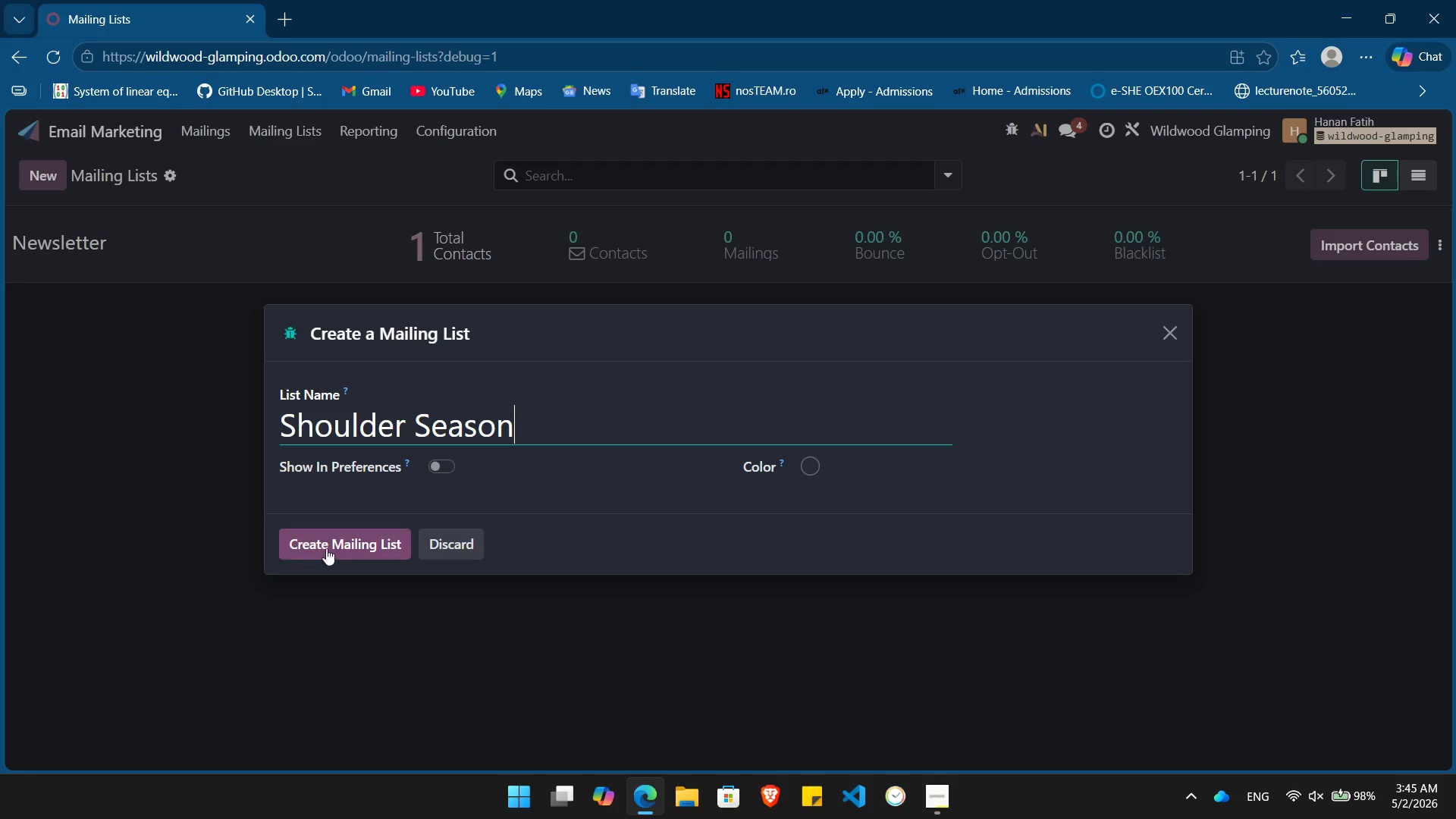 
left_click([332, 547])
 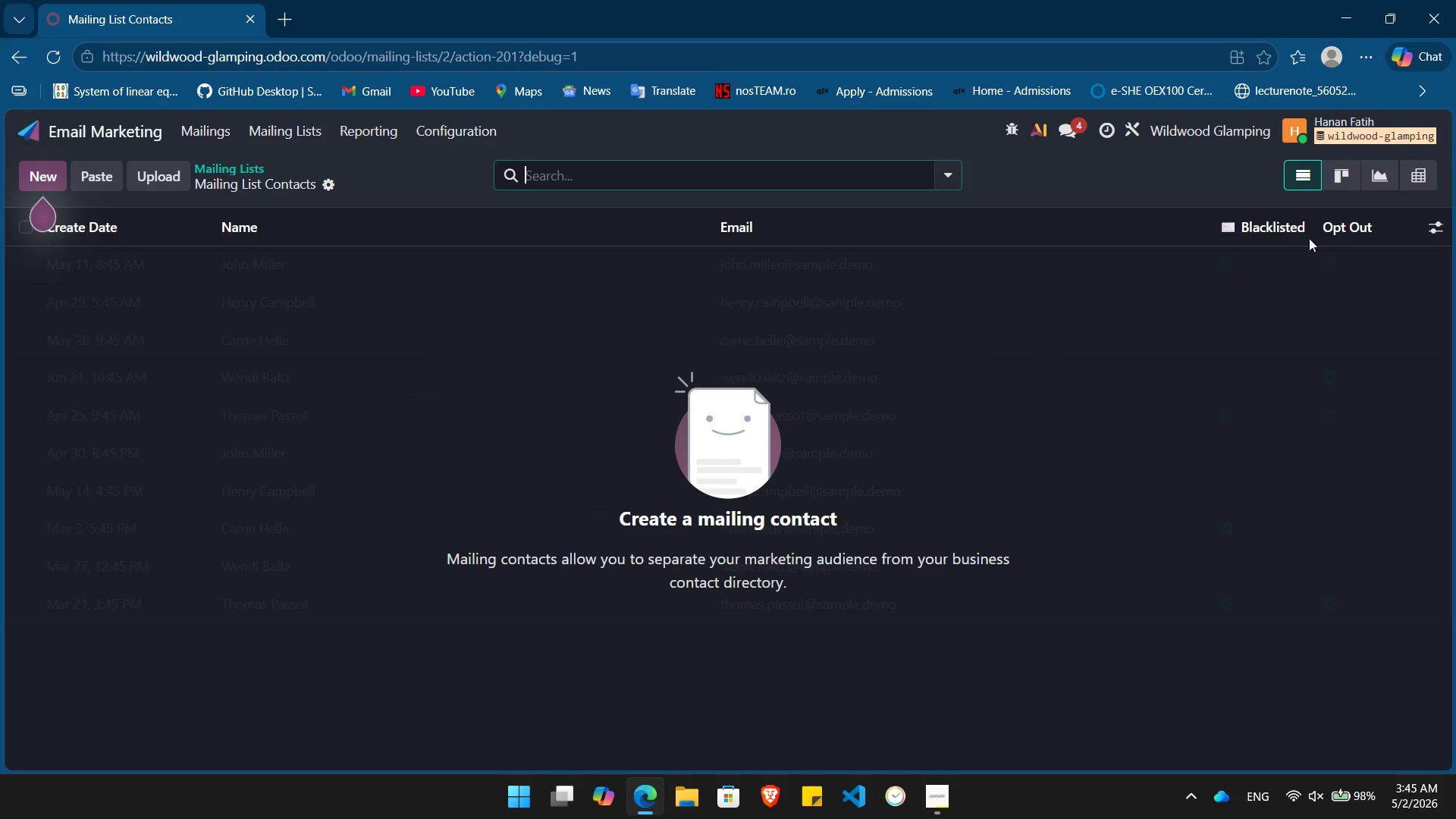 
left_click([1439, 227])
 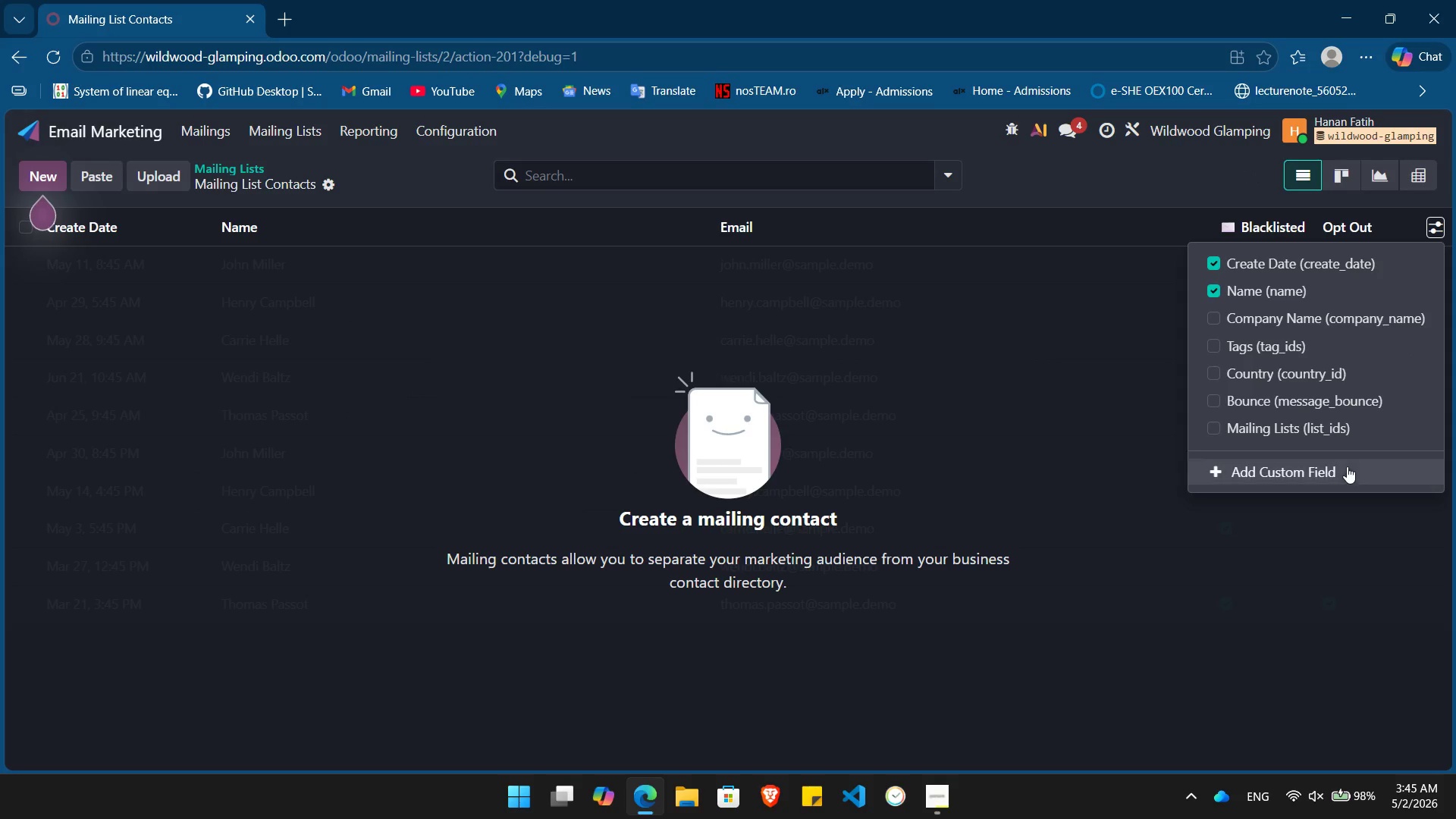 
left_click([1344, 466])
 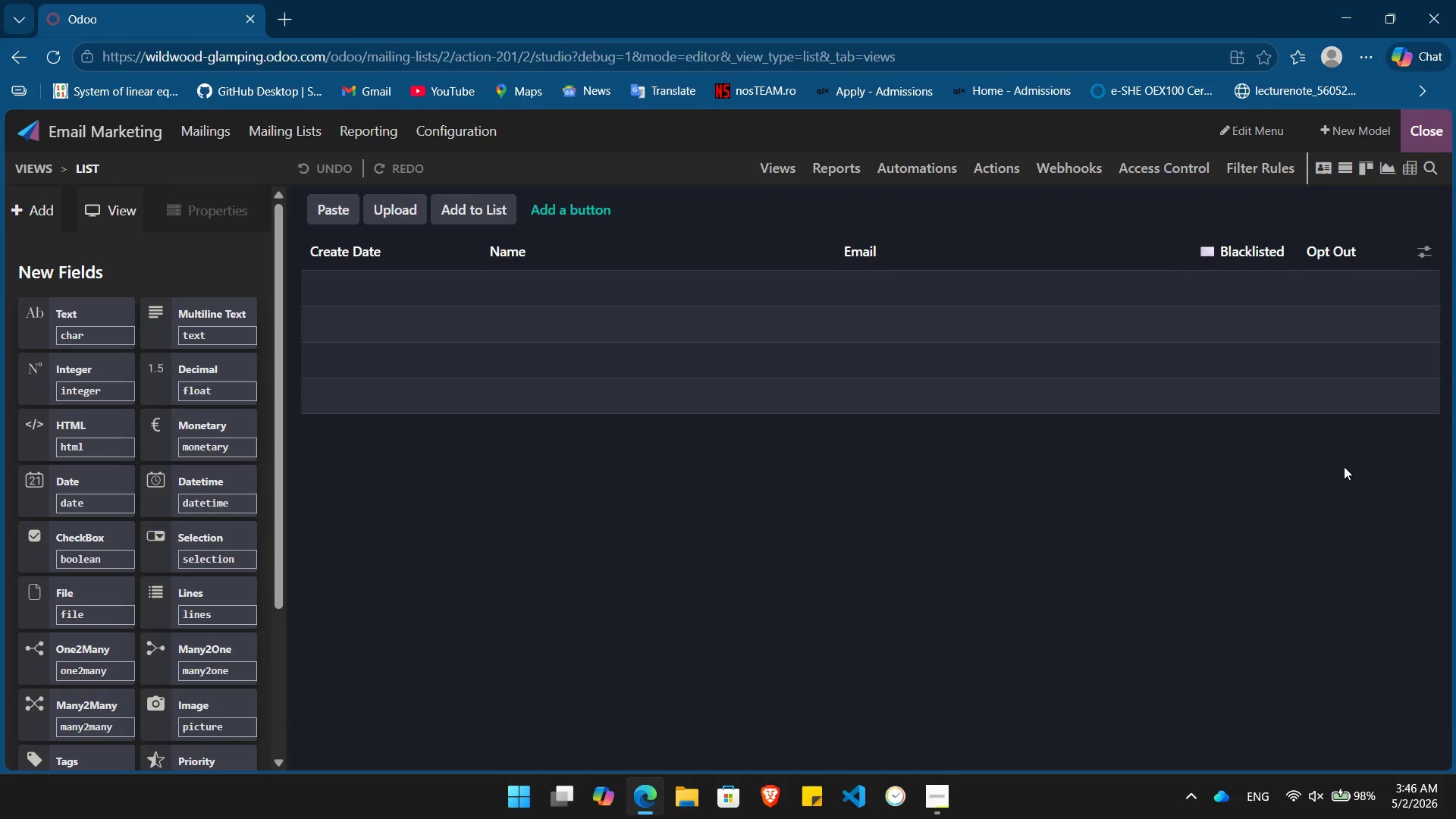 
wait(6.3)
 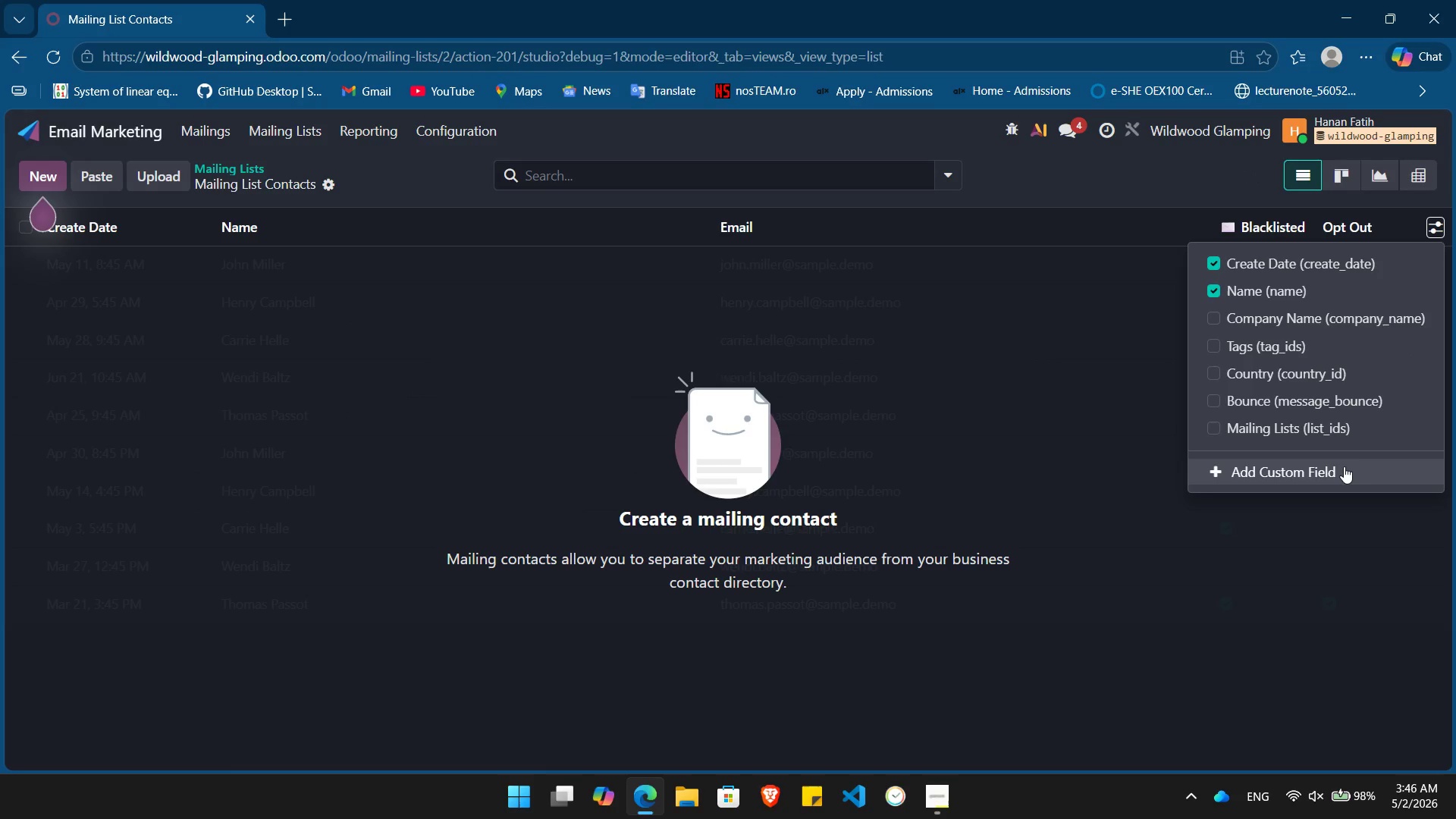 
left_click([686, 799])
 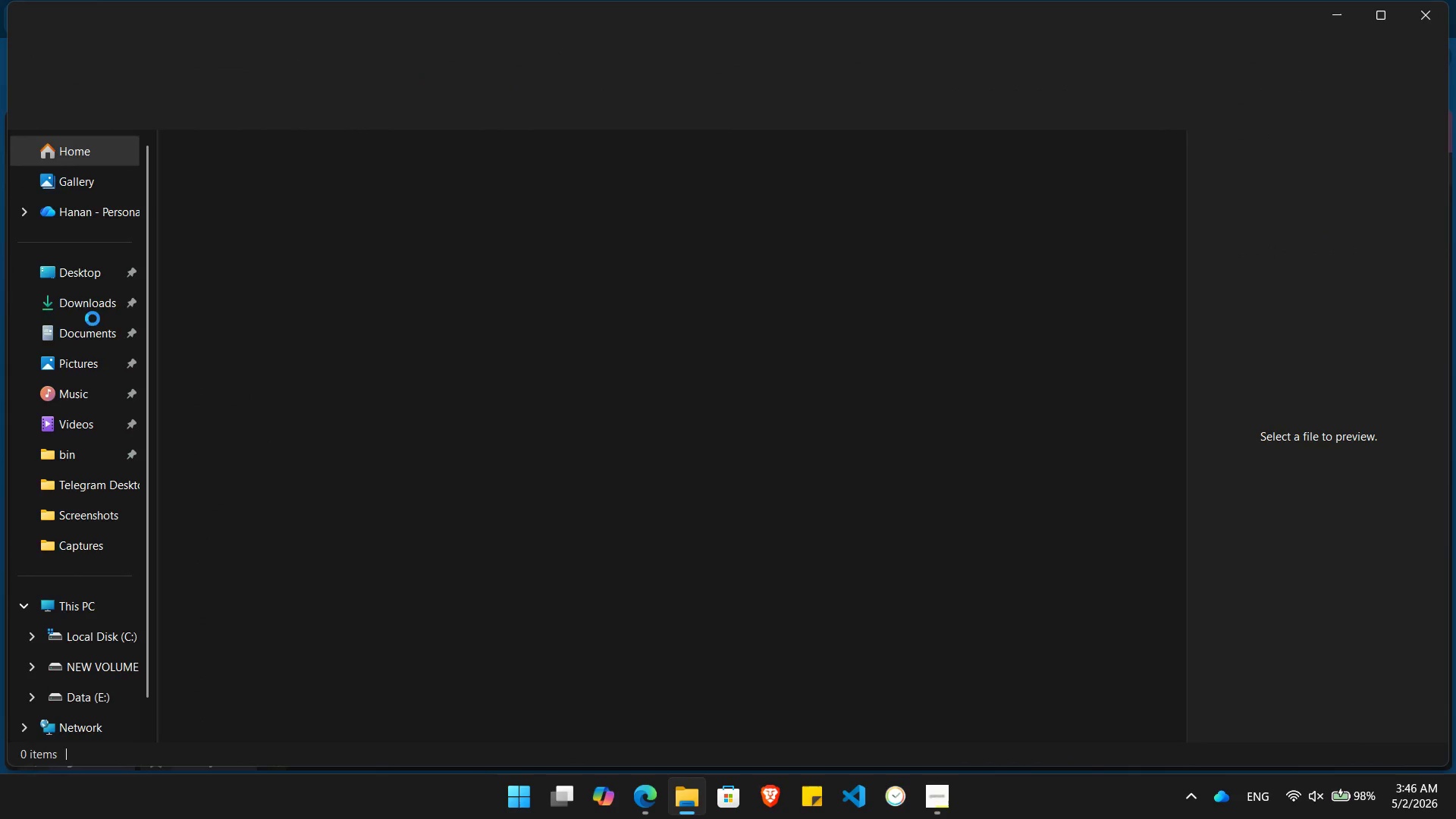 
left_click([76, 308])
 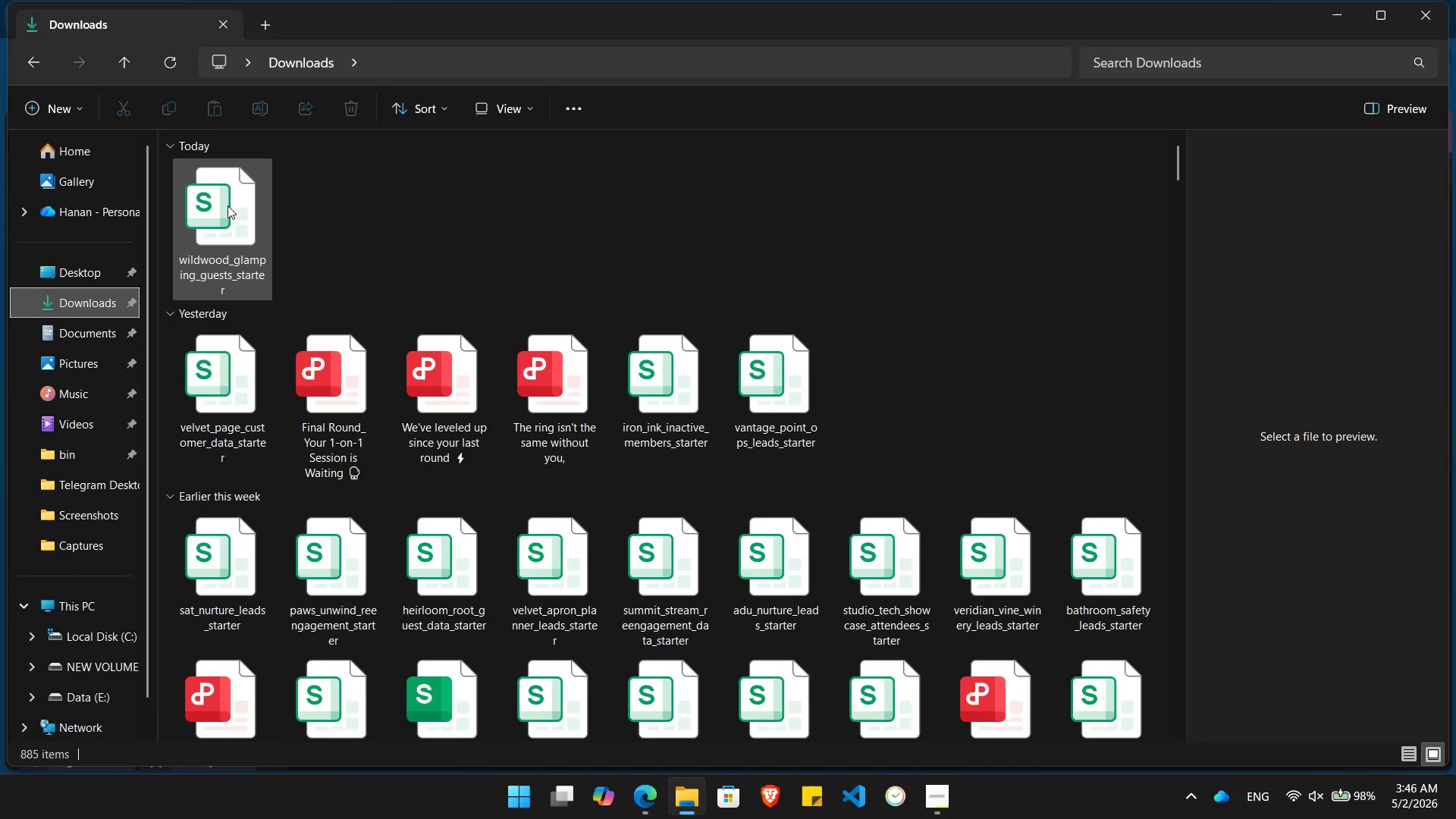 
double_click([228, 206])
 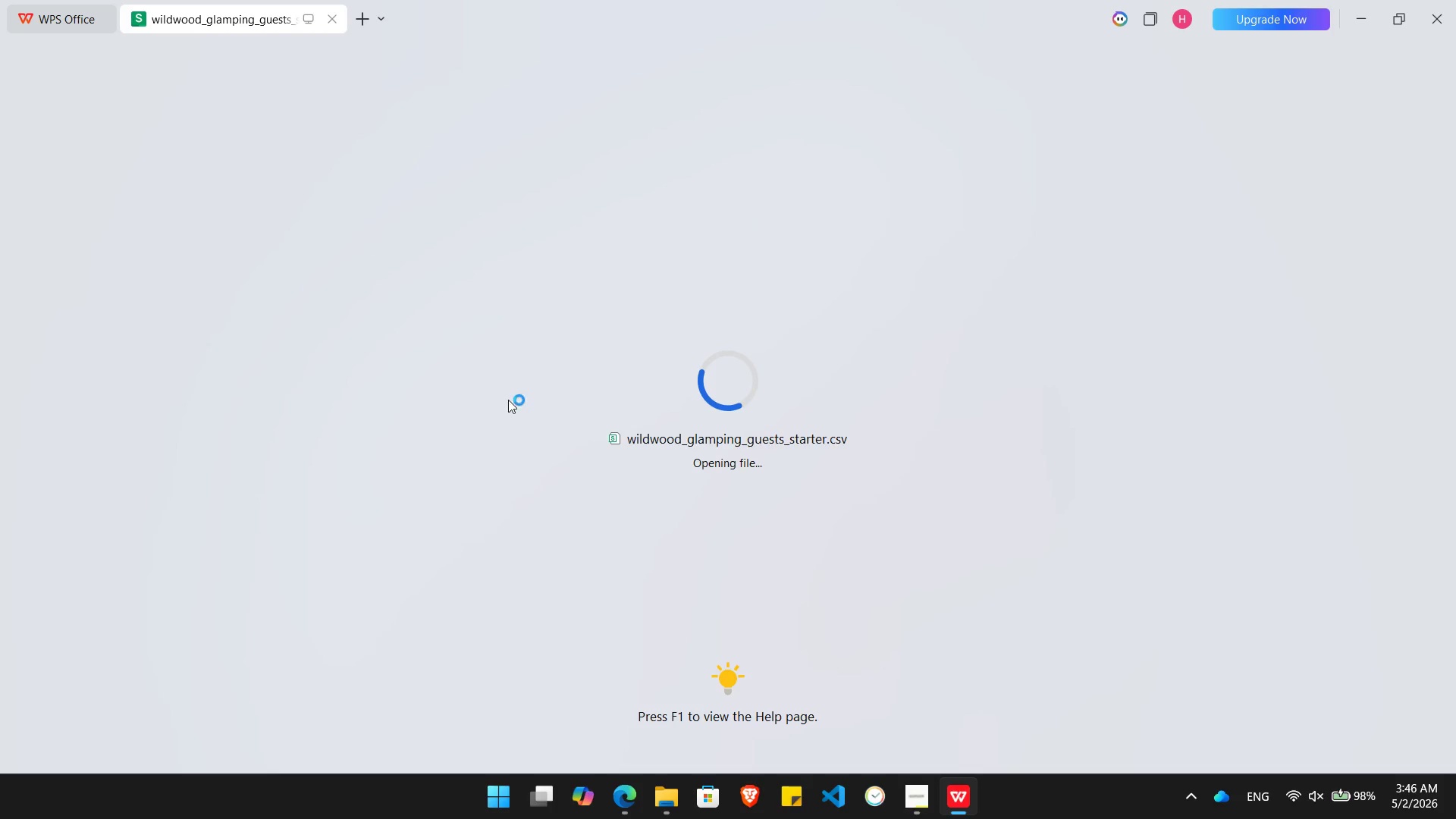 
hold_key(key=AltLeft, duration=1.05)
 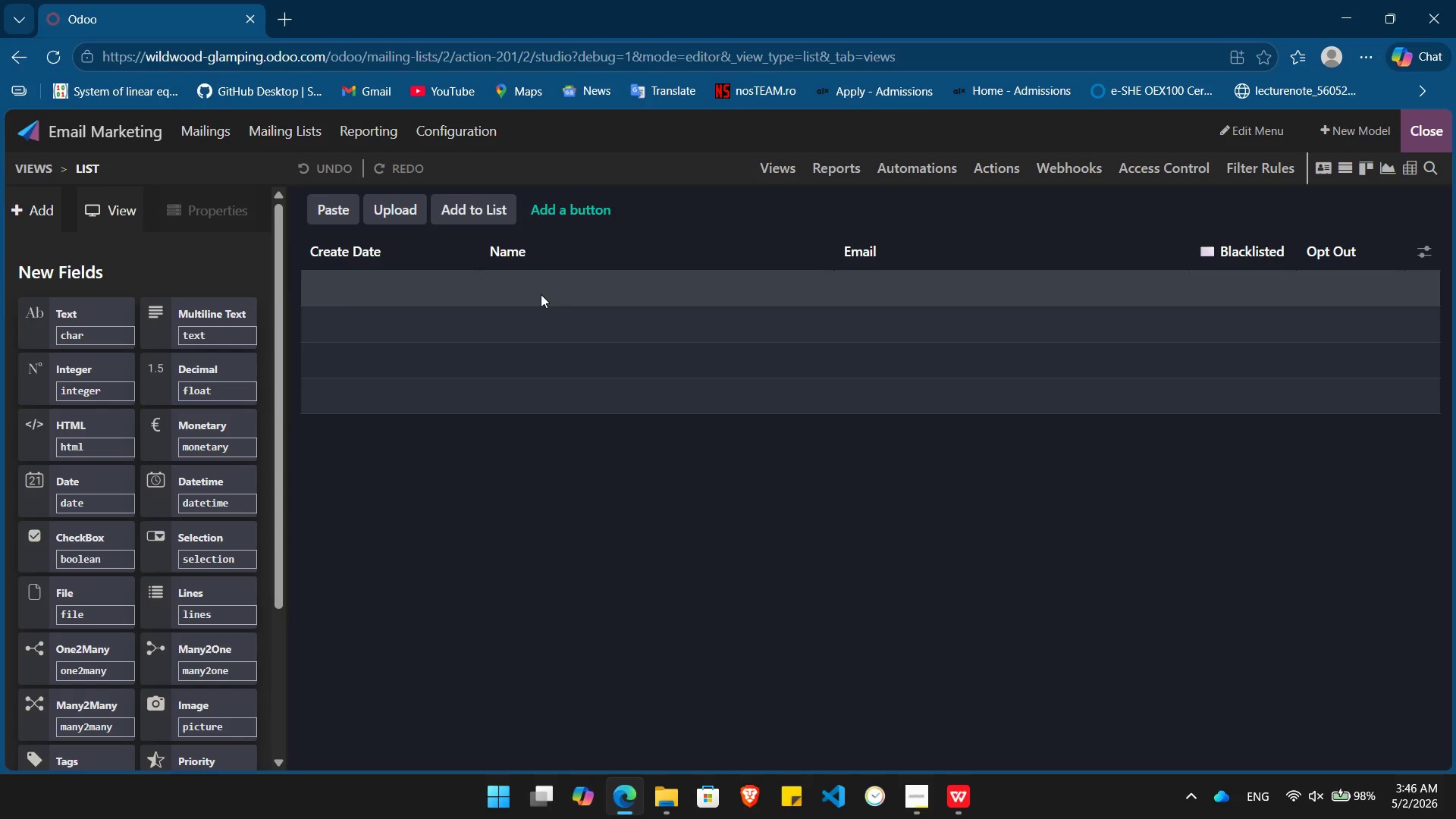 
hold_key(key=Tab, duration=0.59)
 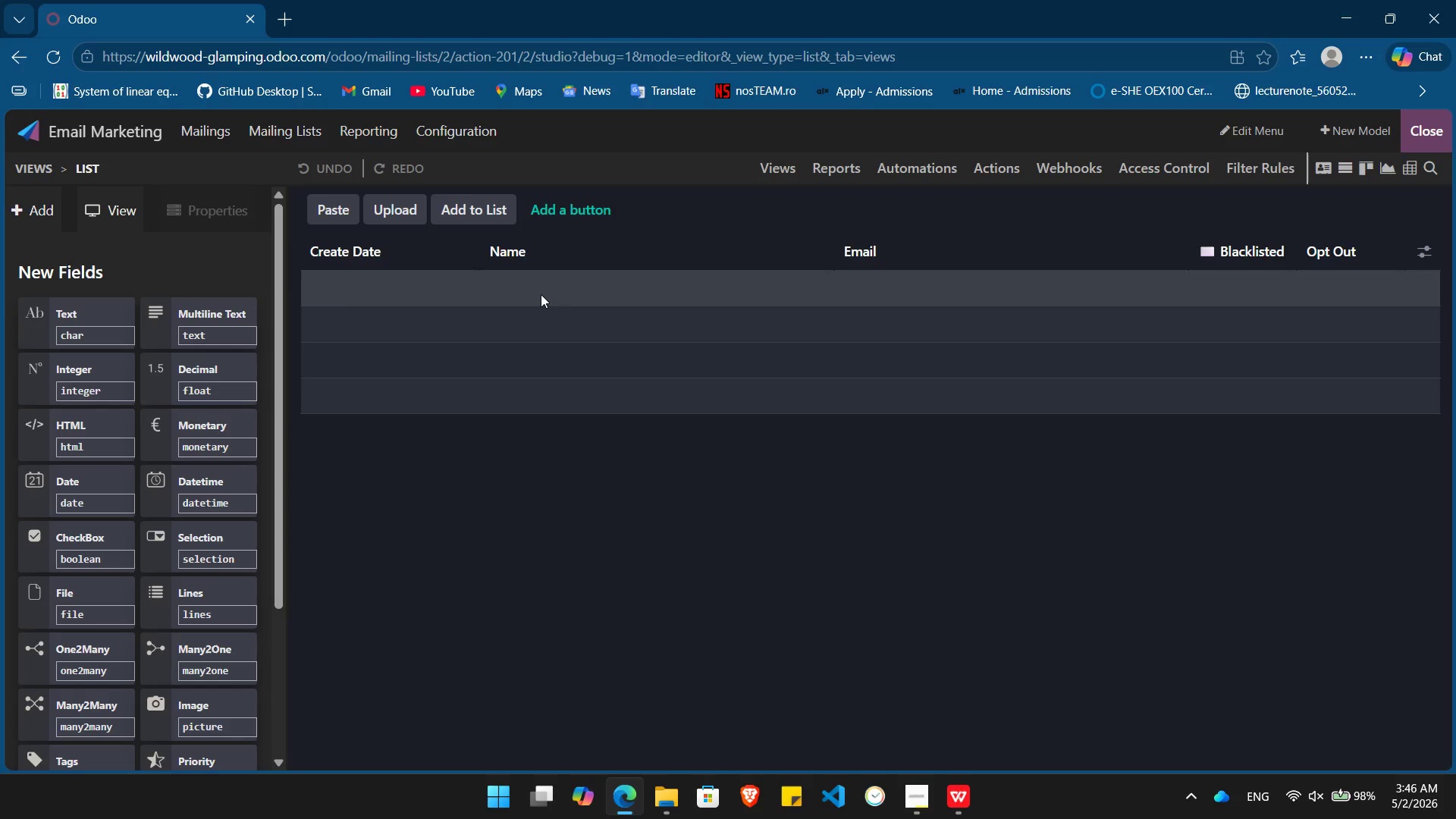 
key(Alt+AltLeft)
 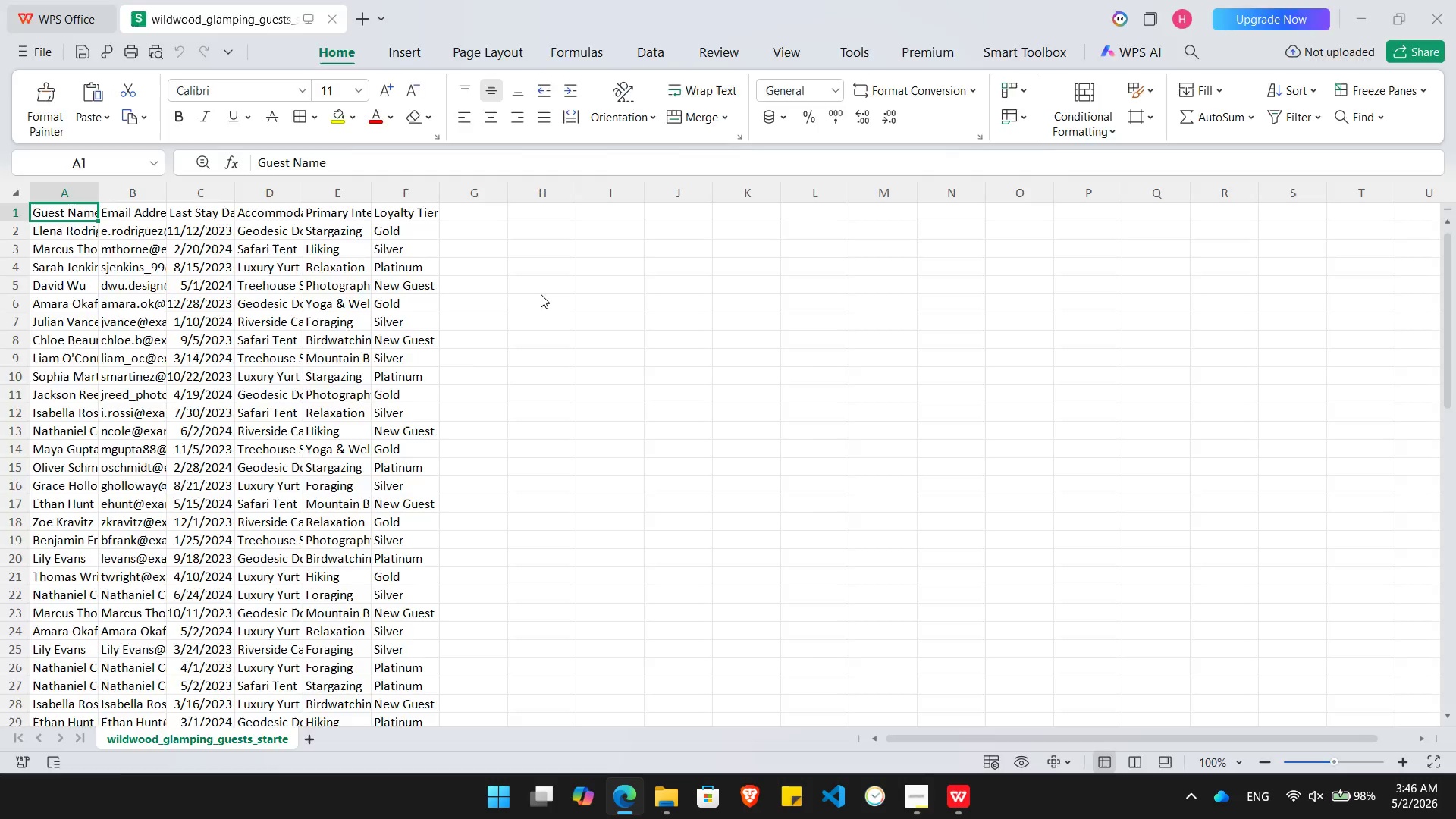 
key(Alt+Tab)
 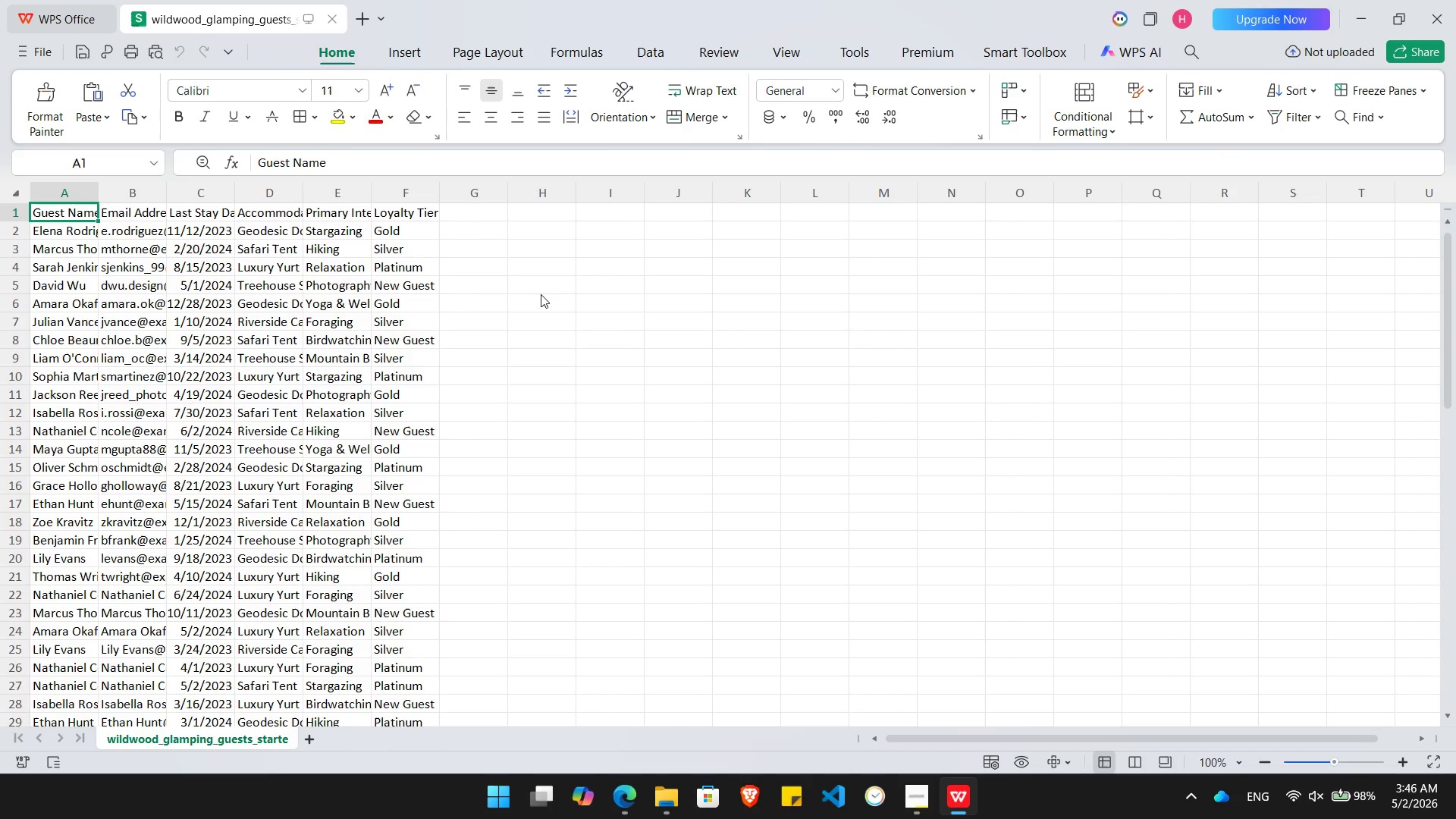 
key(ArrowRight)
 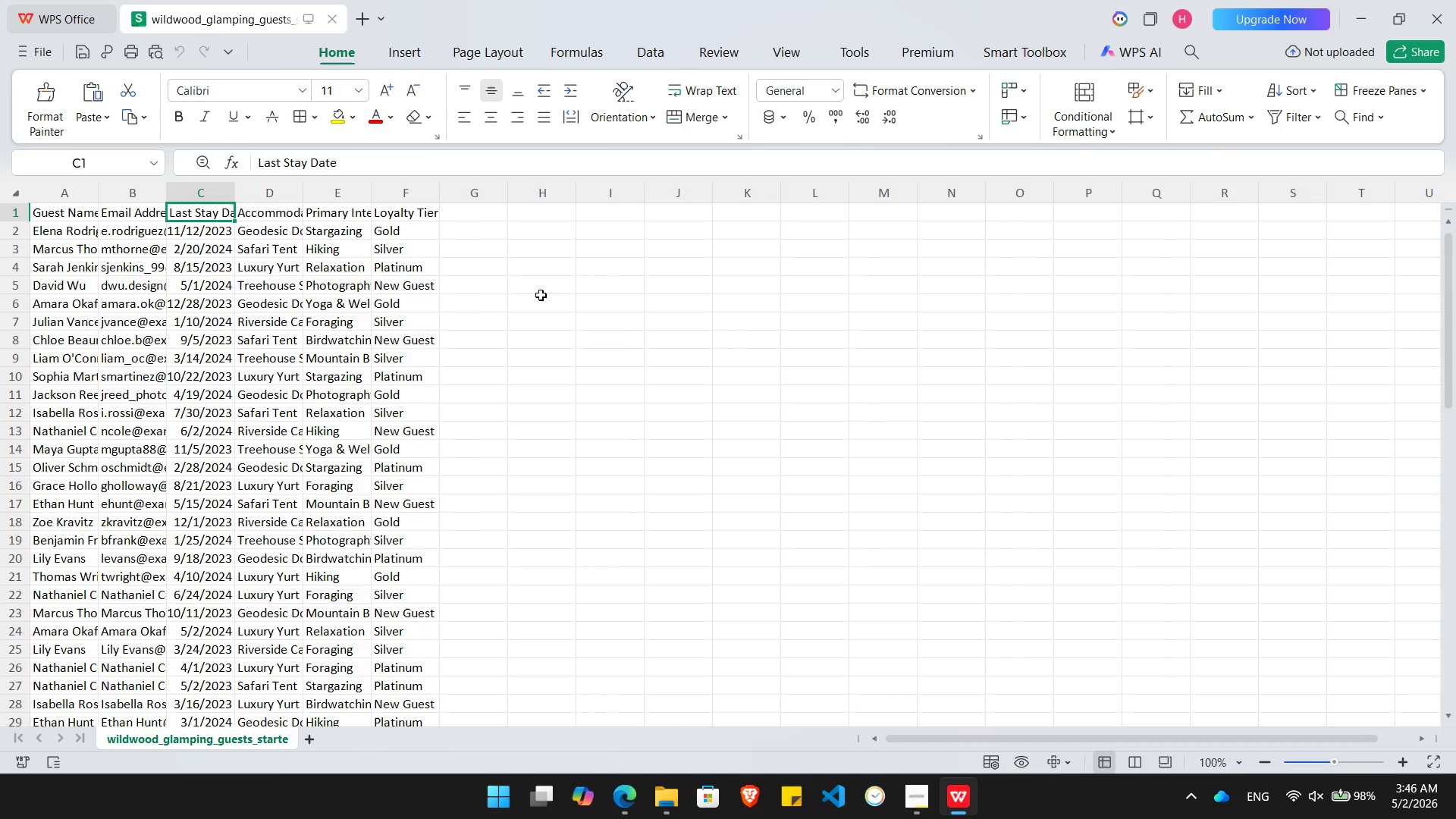 
key(ArrowRight)
 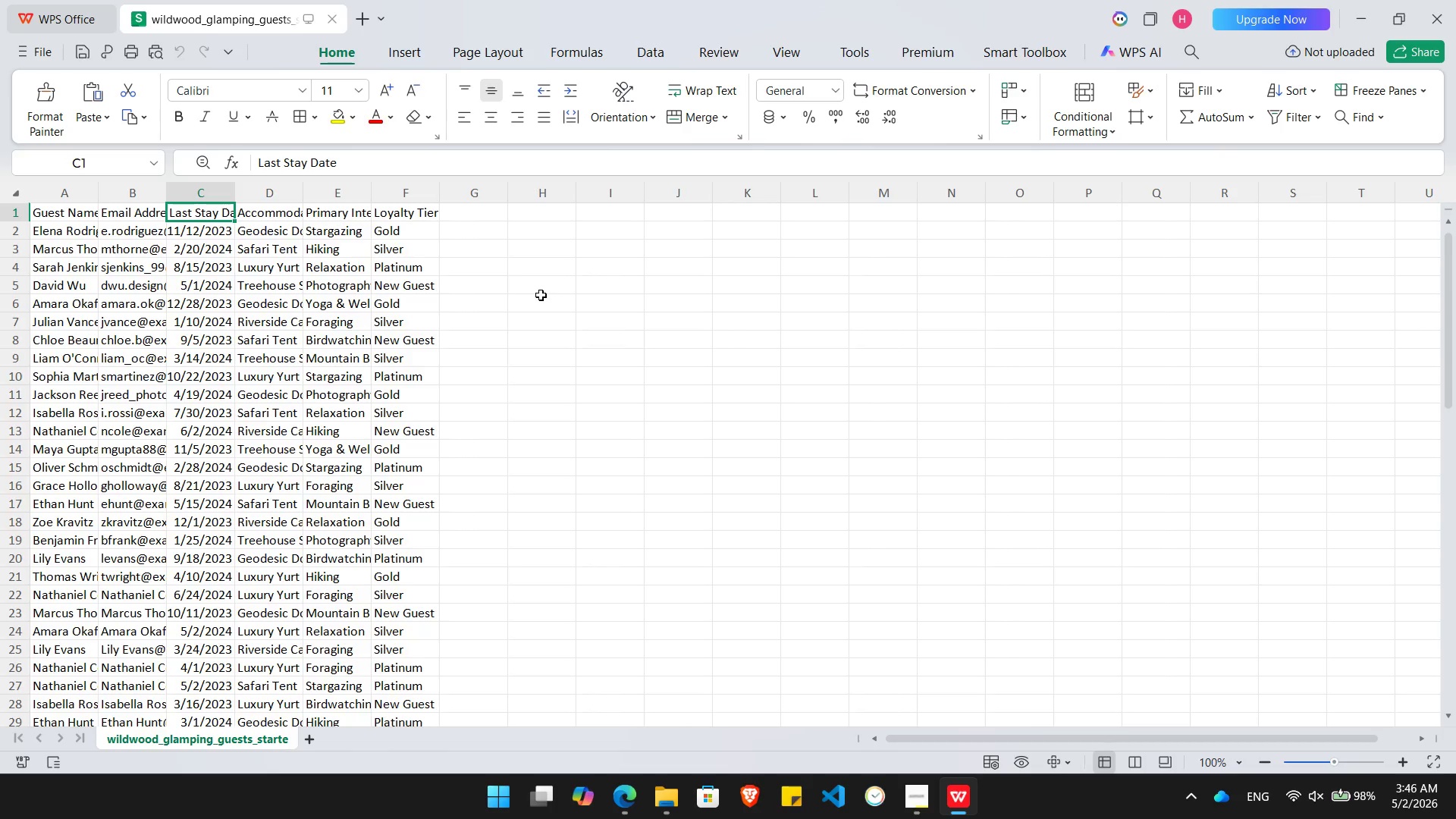 
key(Alt+Tab)
 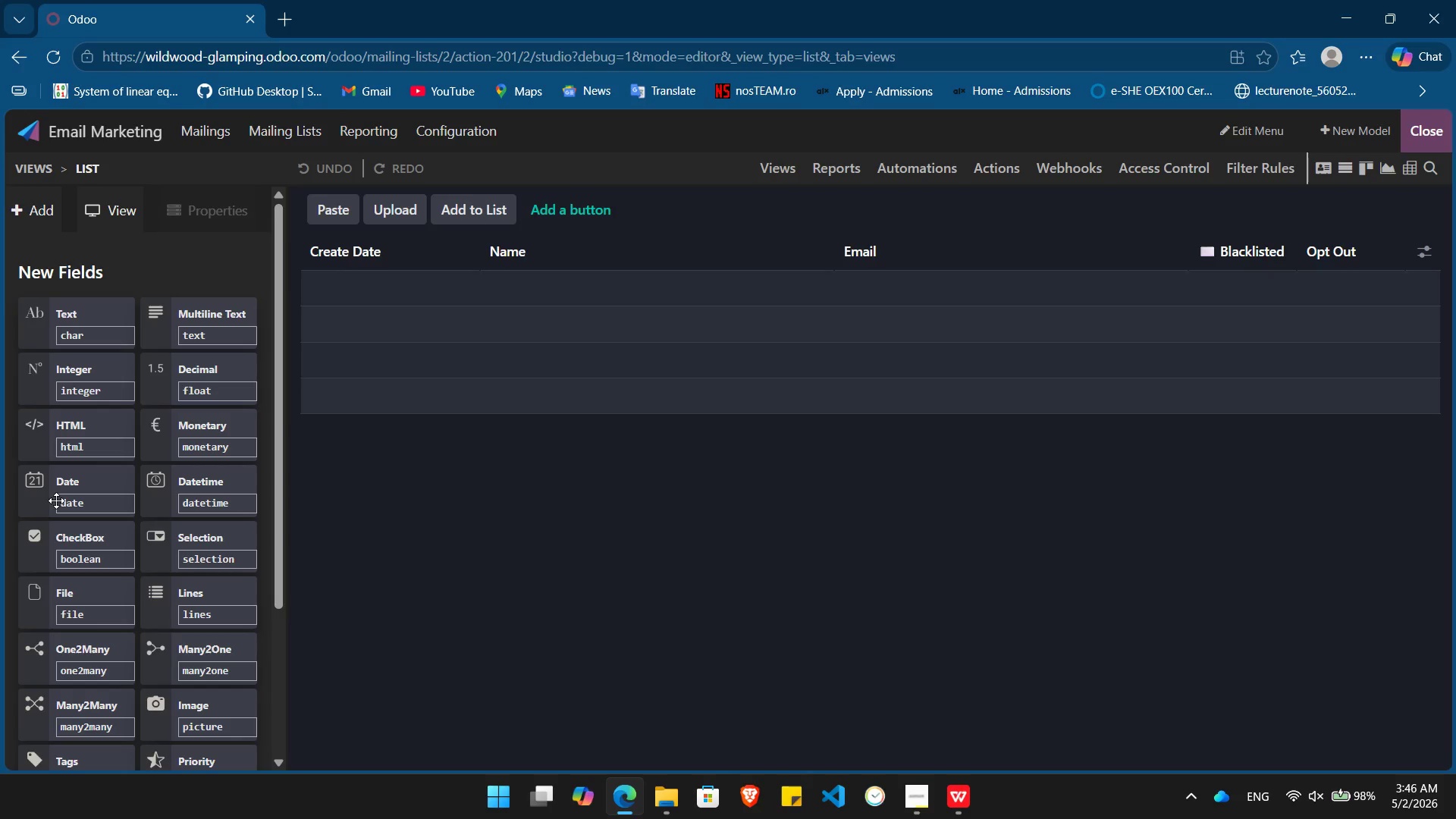 
left_click_drag(start_coordinate=[56, 500], to_coordinate=[1178, 252])
 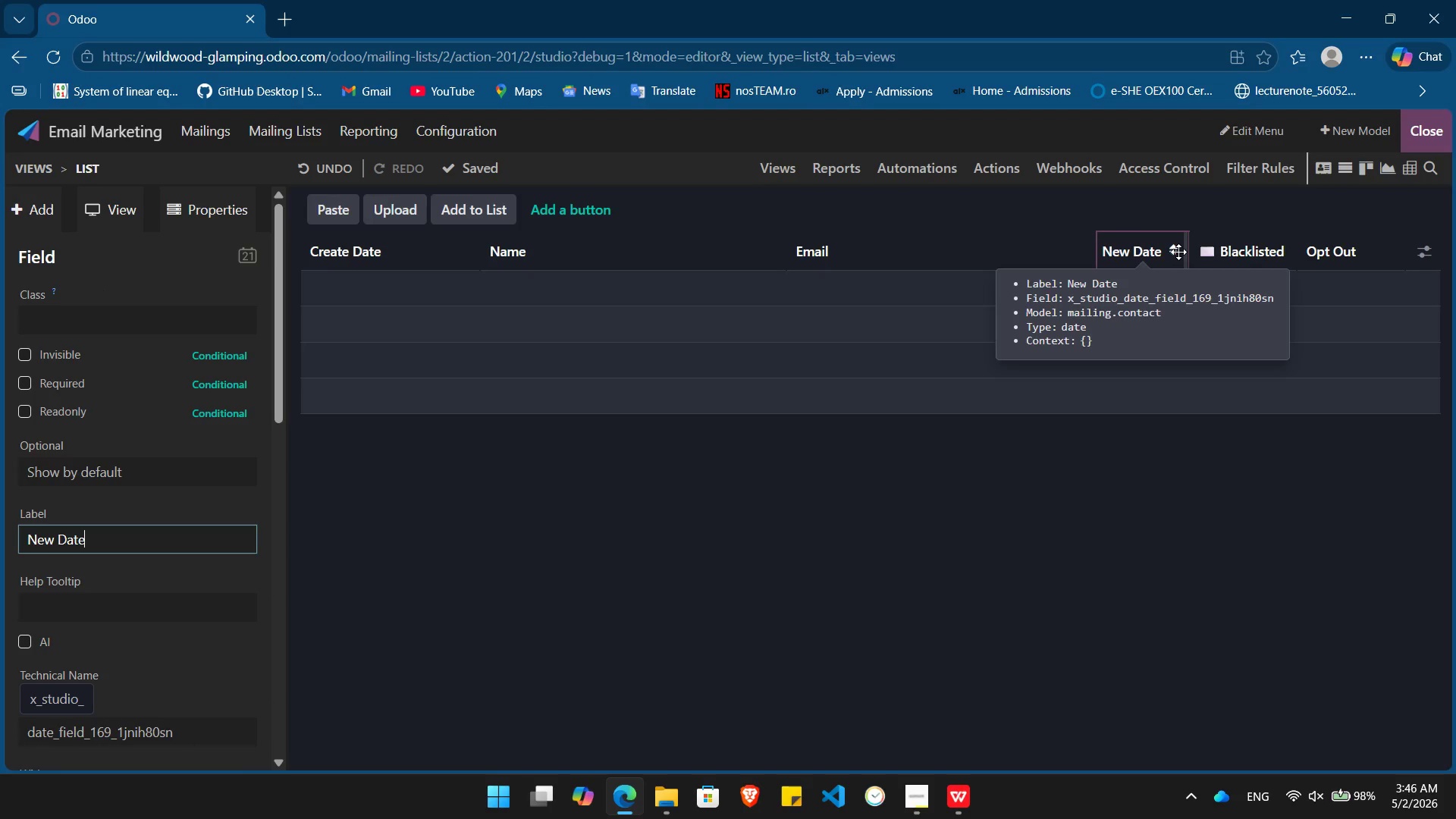 
type([Home][Delete][Delete][Delete]Last Stay)
 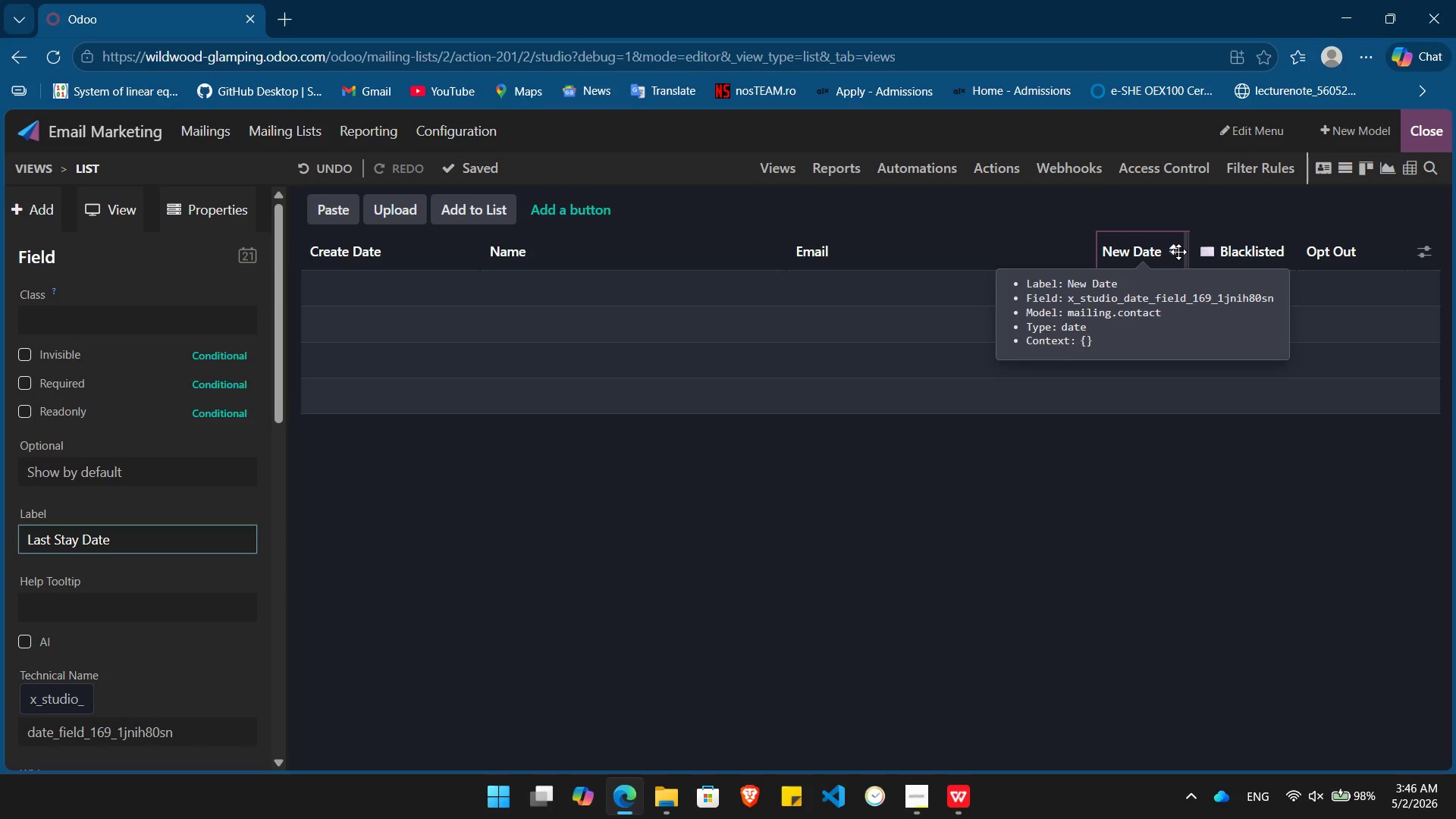 
key(Enter)
 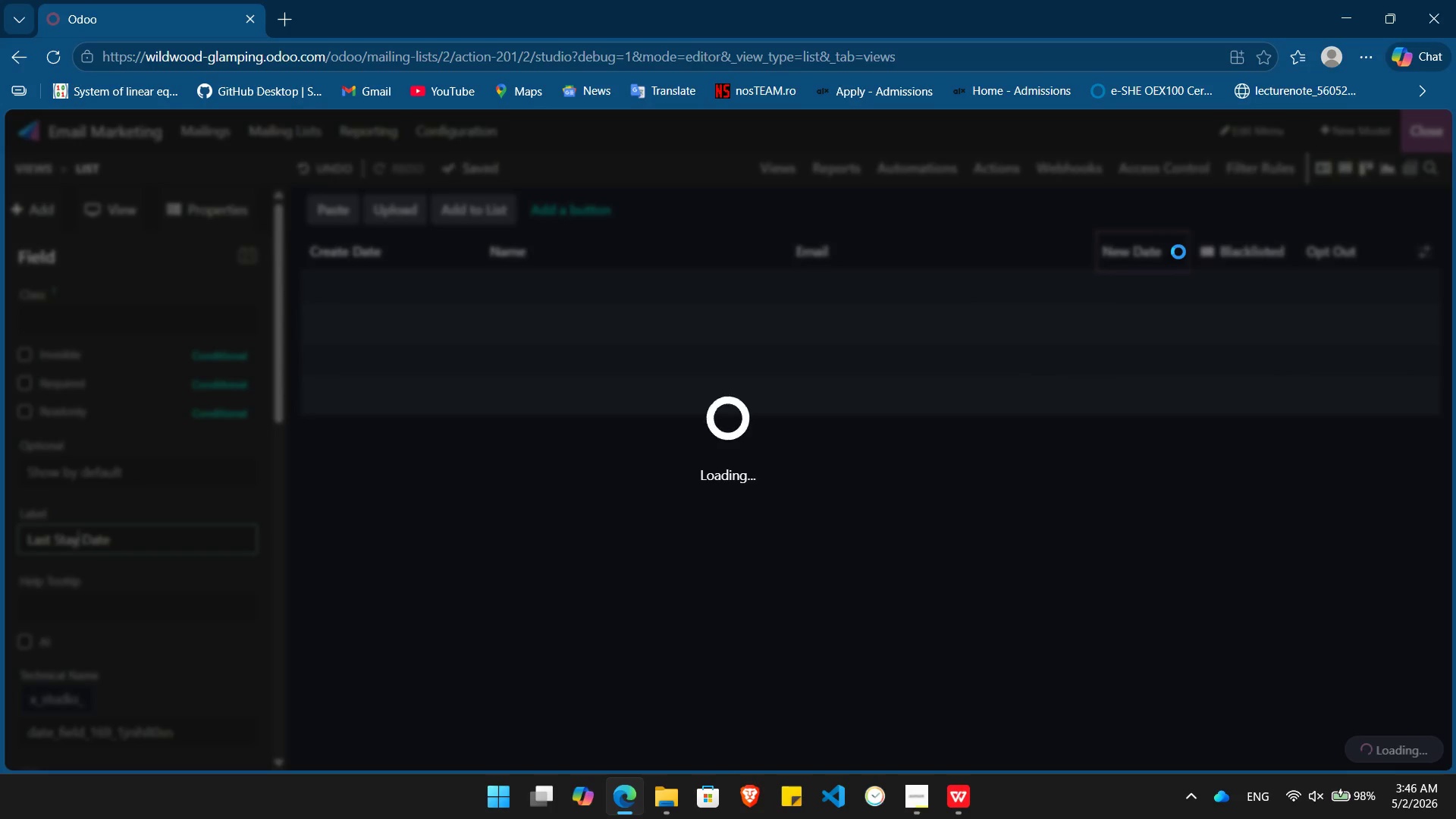 
key(Alt+AltLeft)
 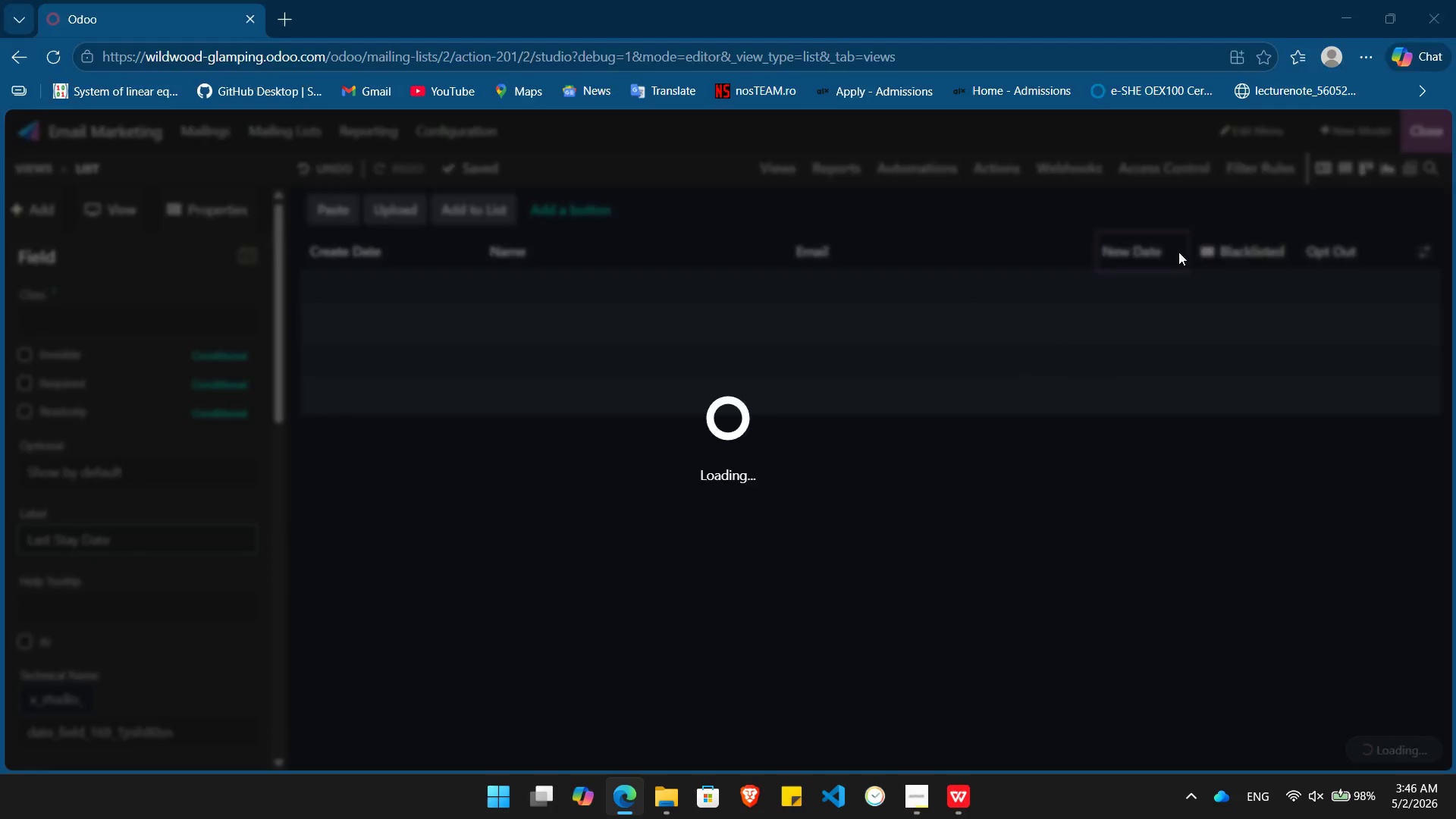 
key(Alt+Tab)
 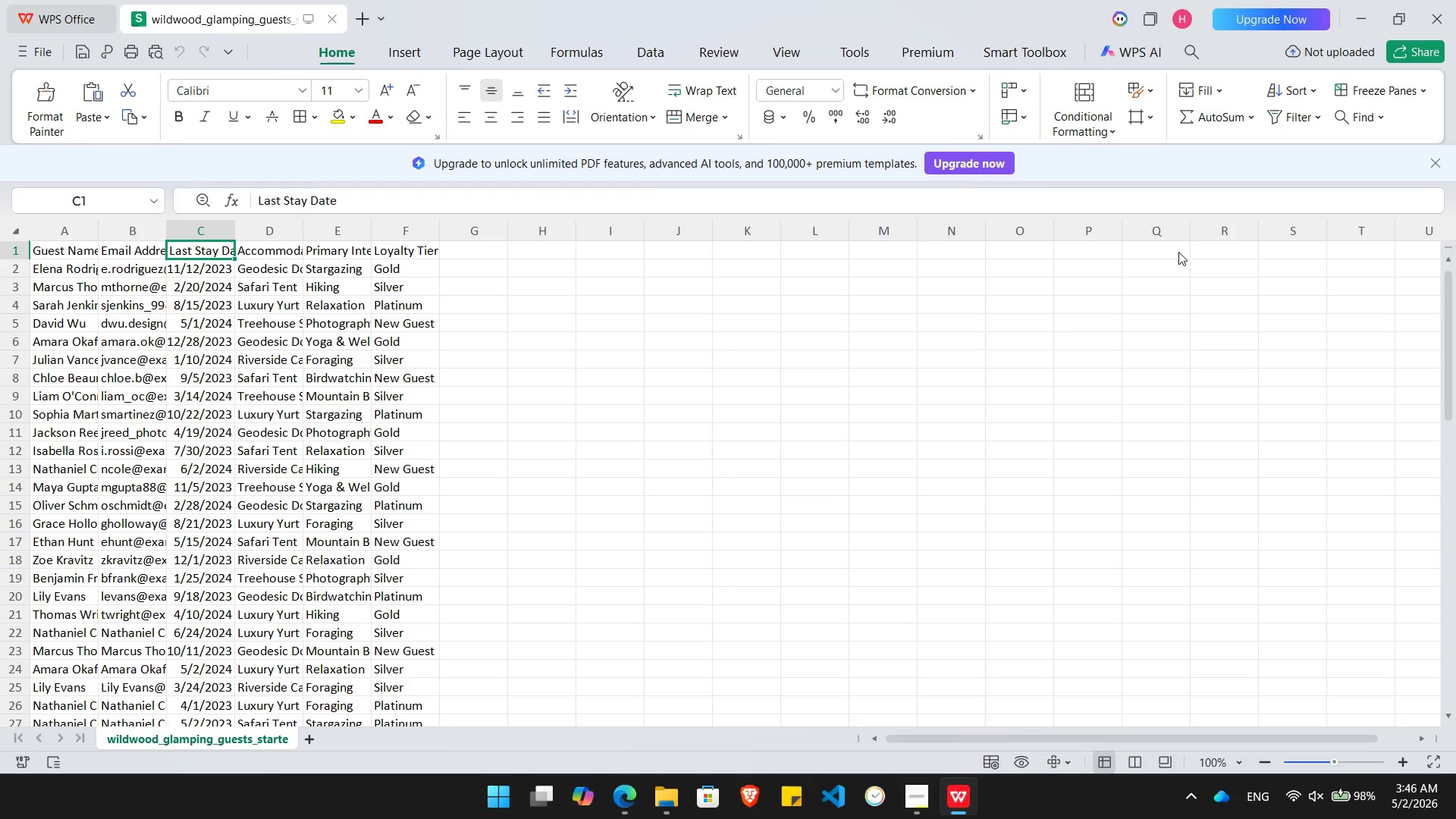 
key(ArrowRight)
 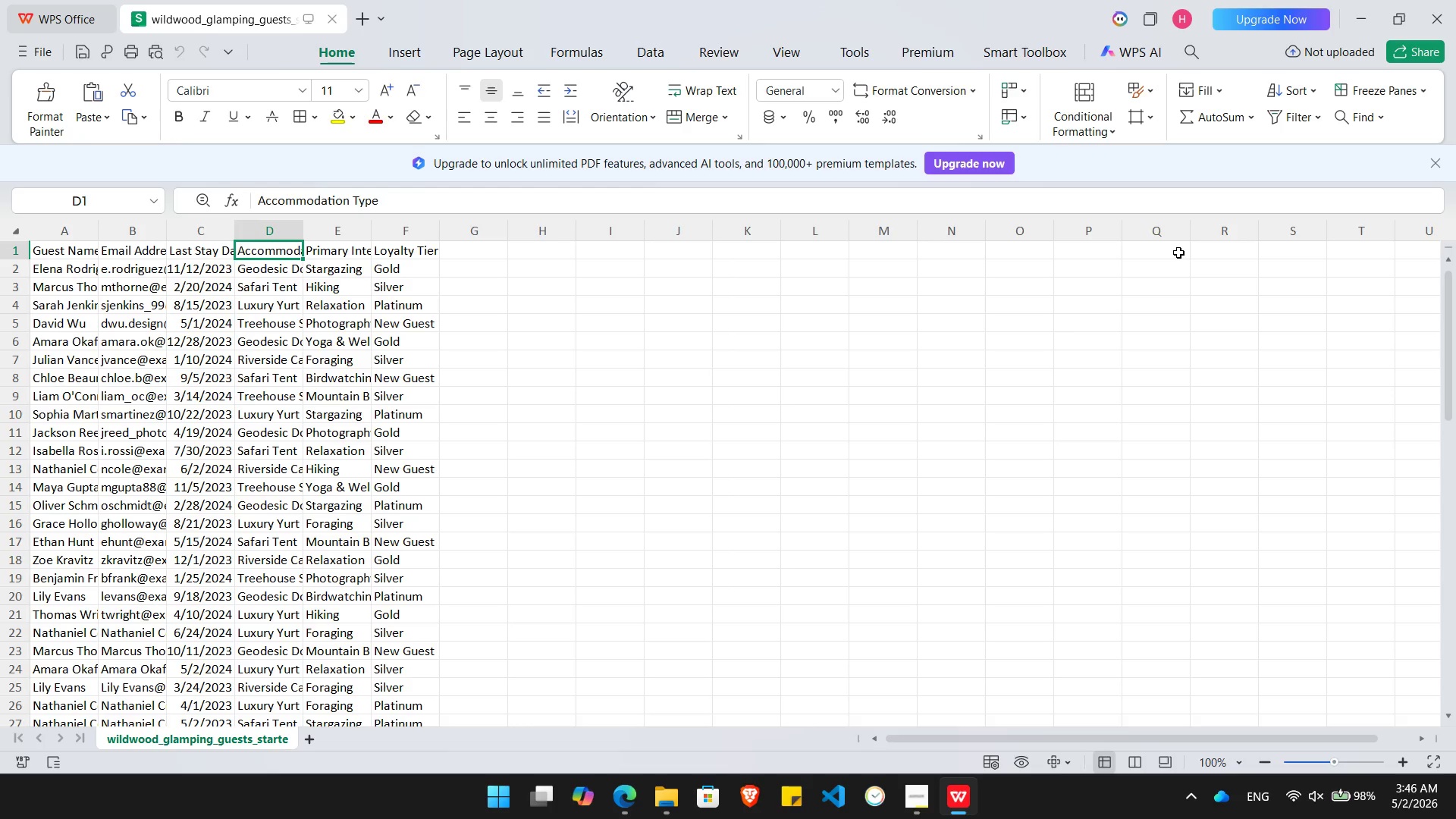 
key(Alt+AltLeft)
 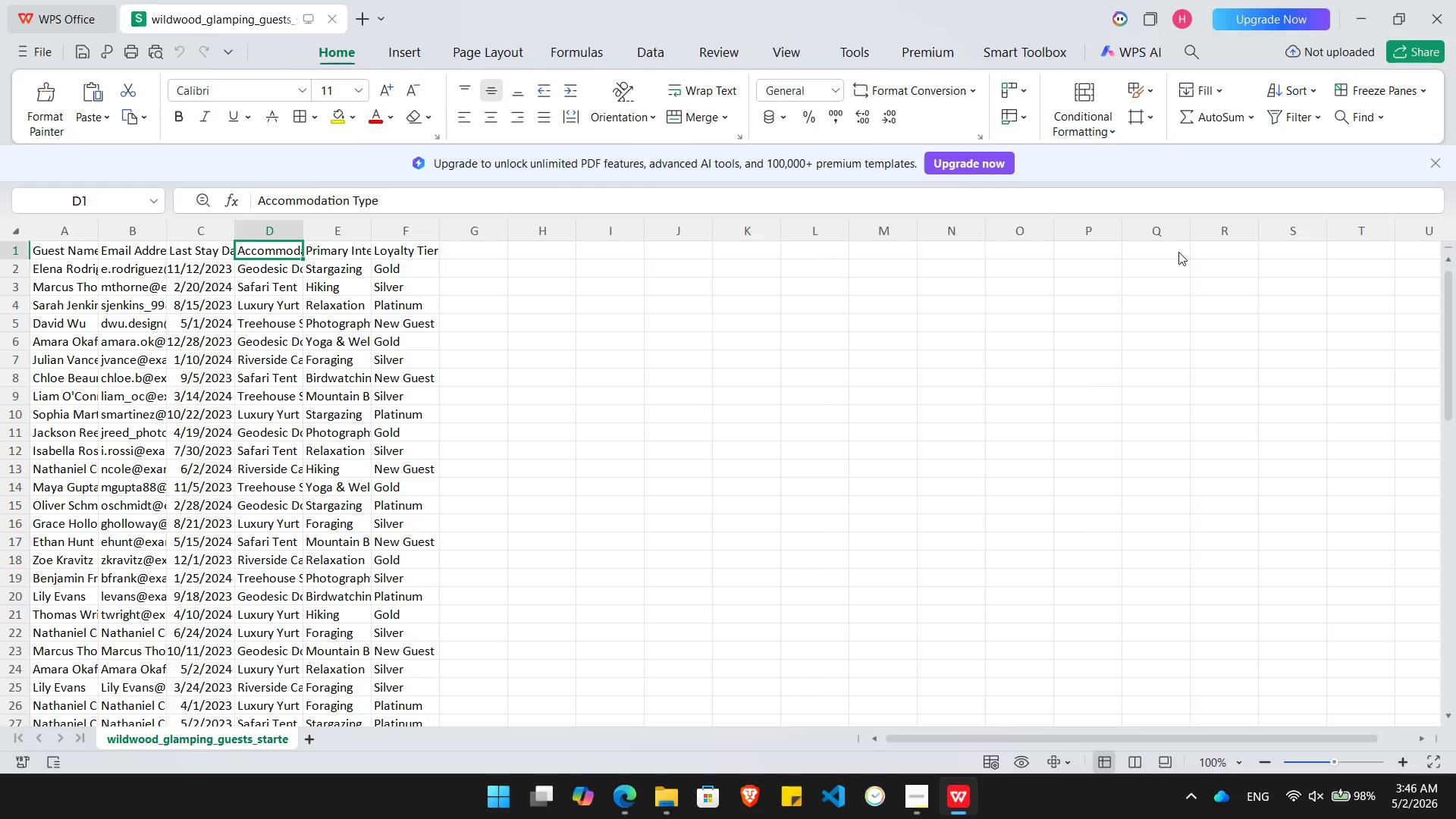 
key(Alt+Tab)
 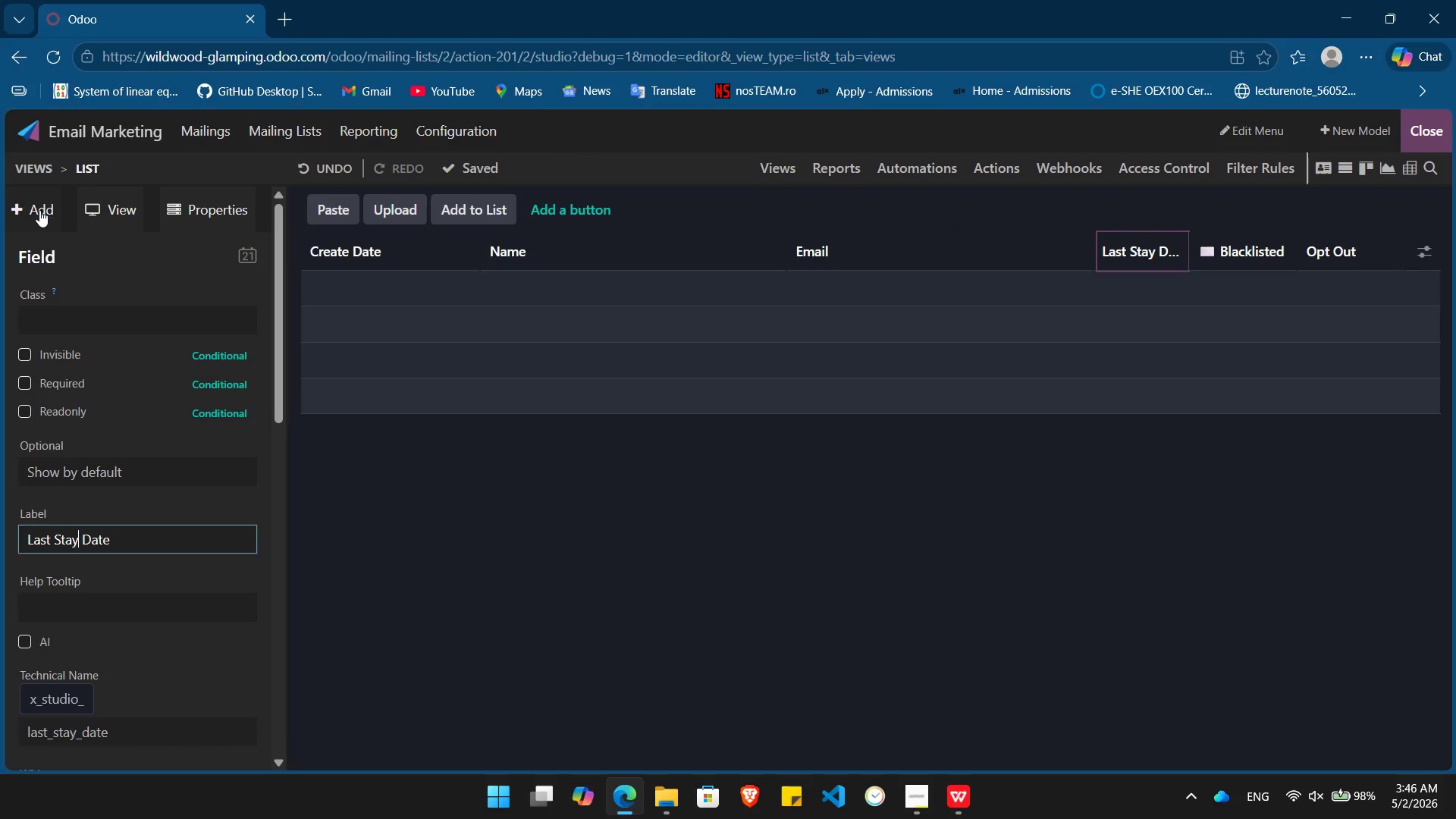 
left_click([33, 210])
 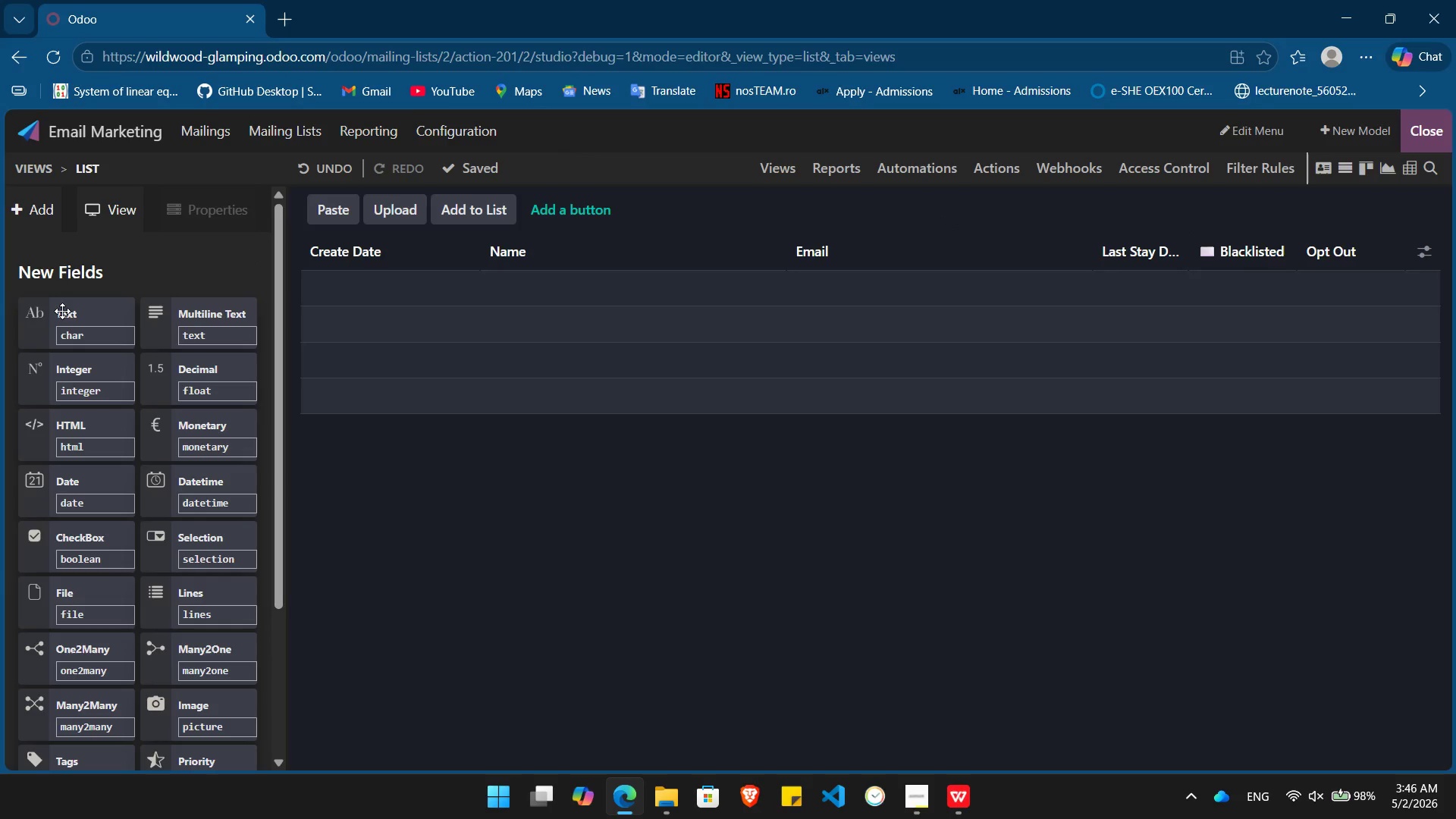 
left_click_drag(start_coordinate=[62, 311], to_coordinate=[1203, 212])
 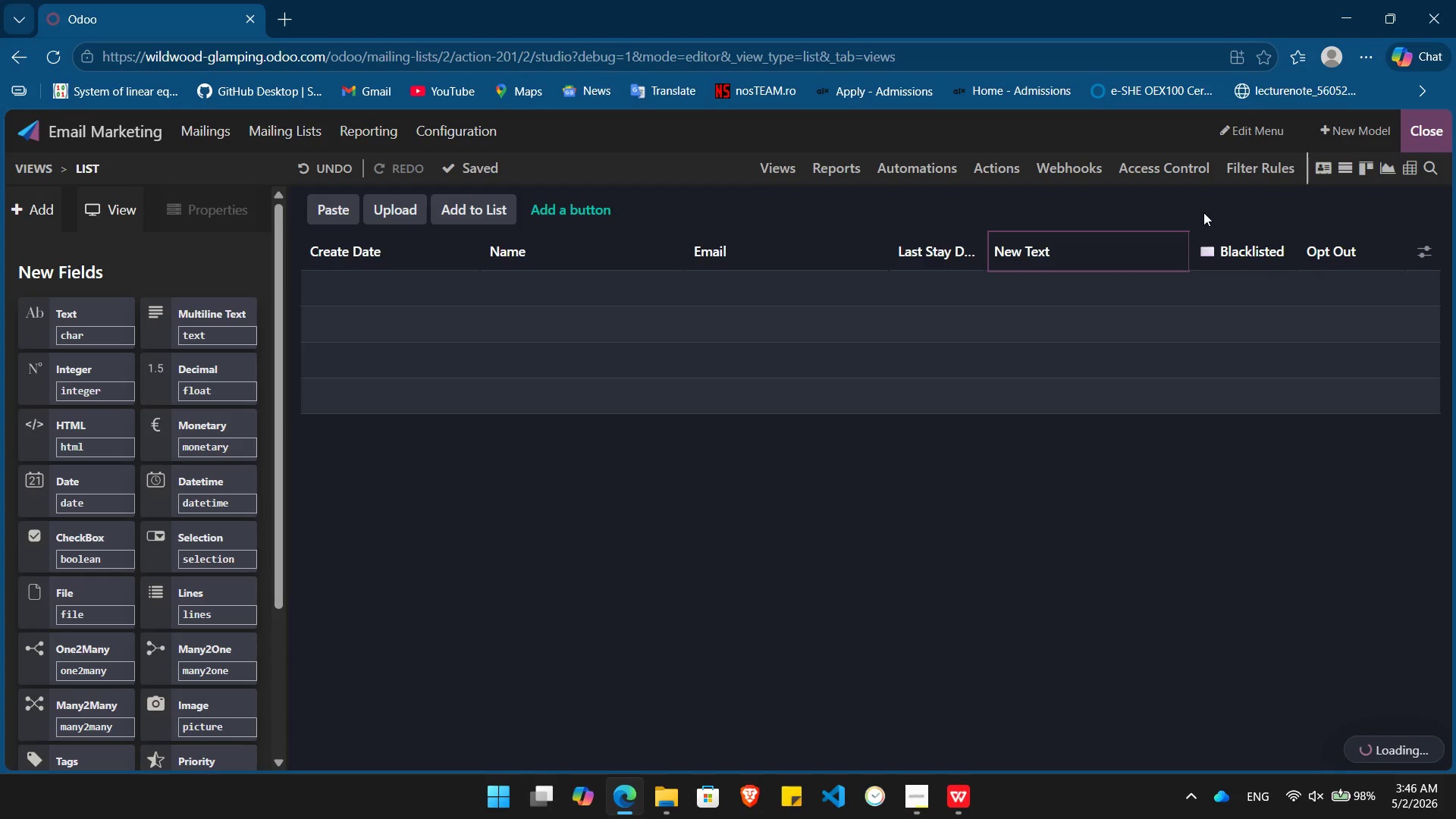 
wait(6.5)
 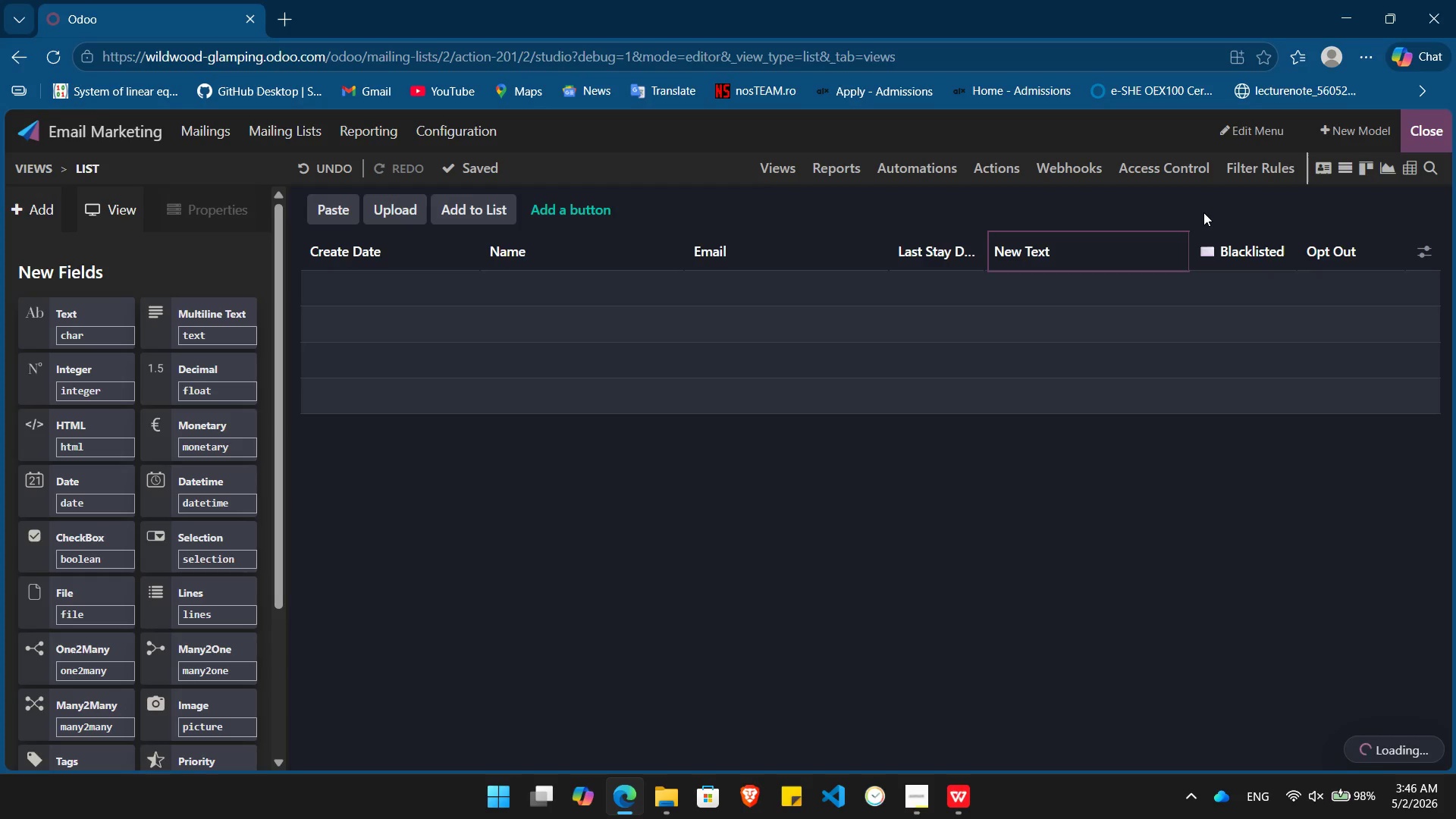 
hold_key(key=Backspace, duration=0.89)
 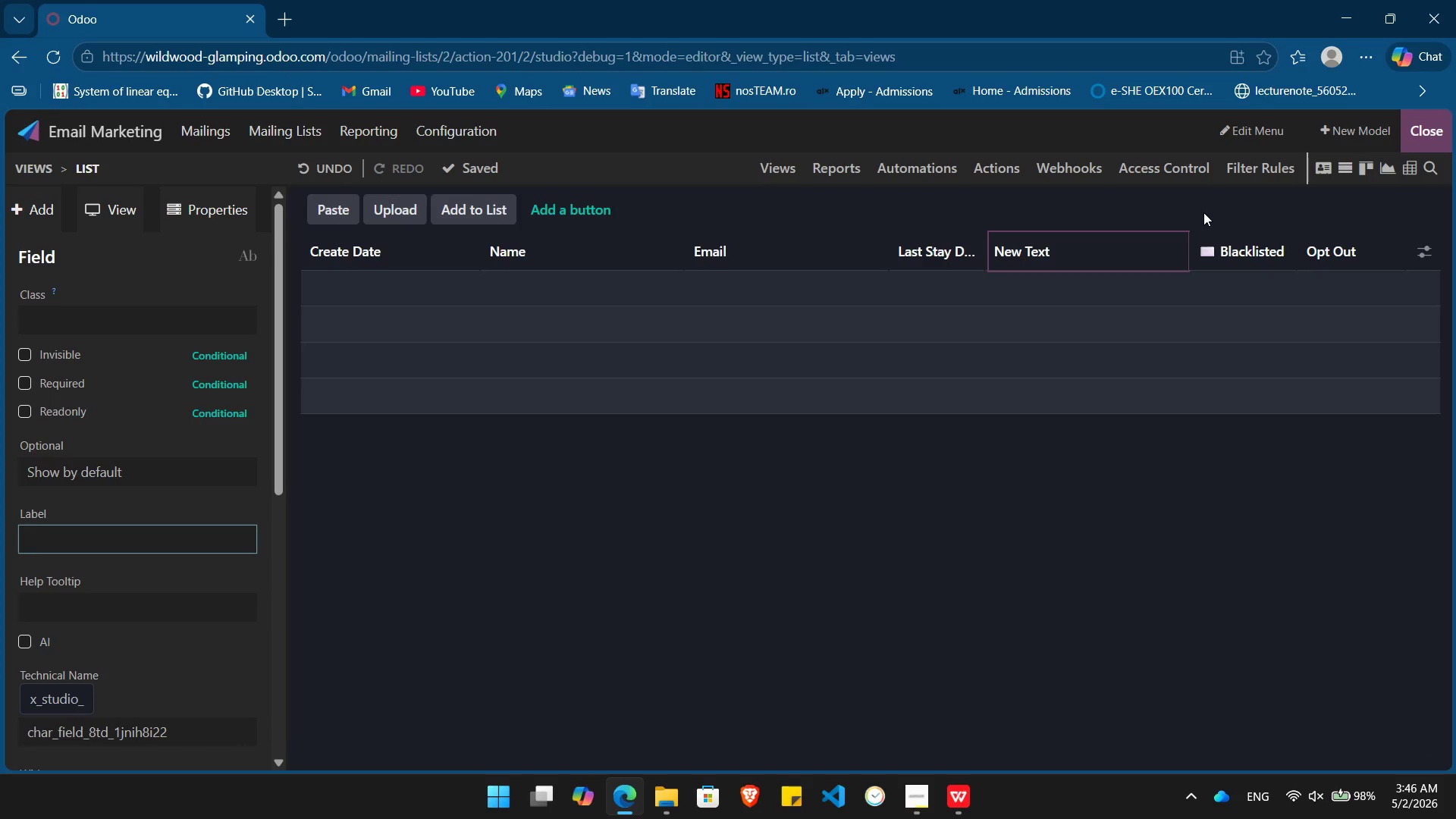 
type(Accomodation Type)
 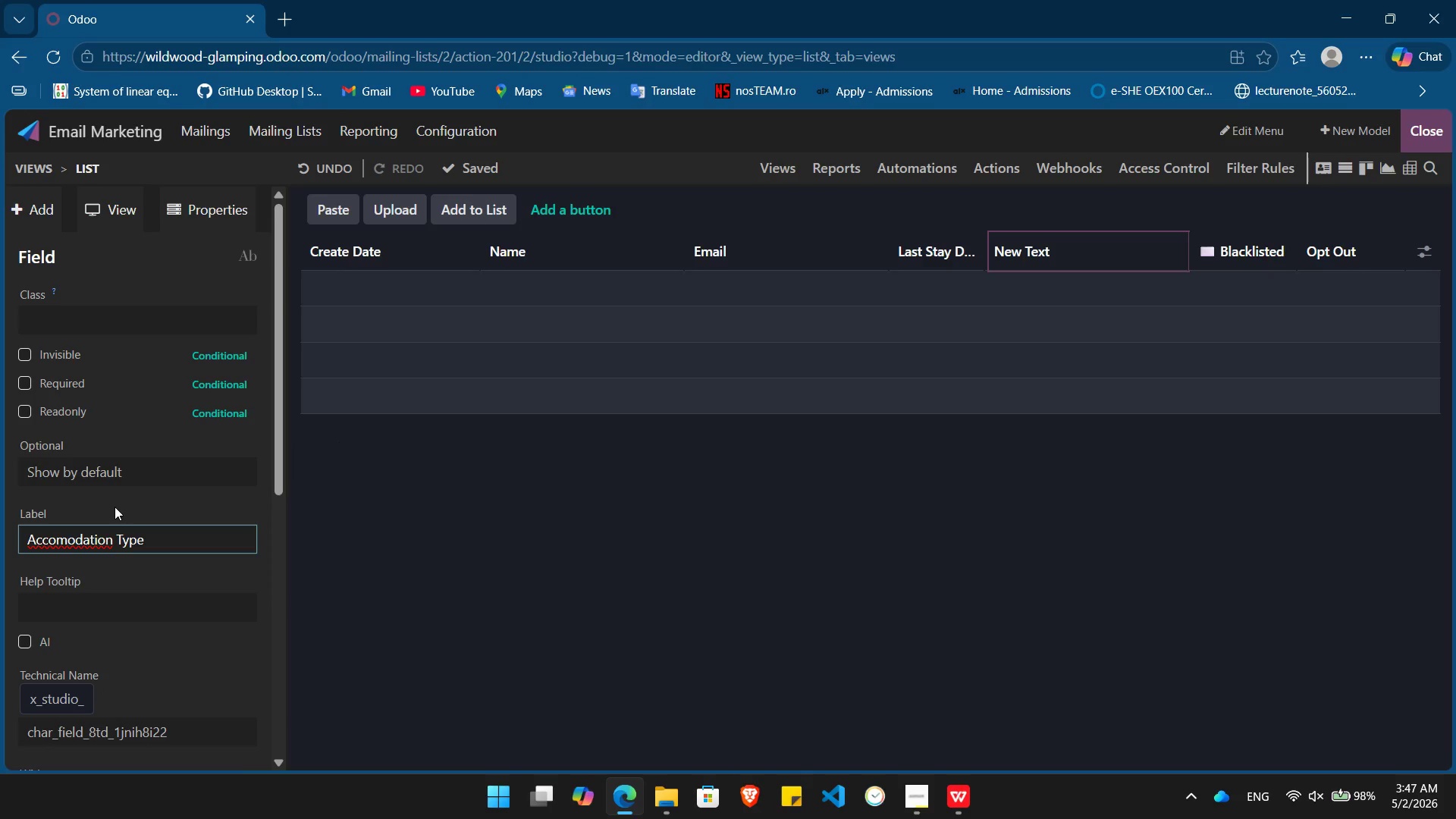 
left_click([77, 533])
 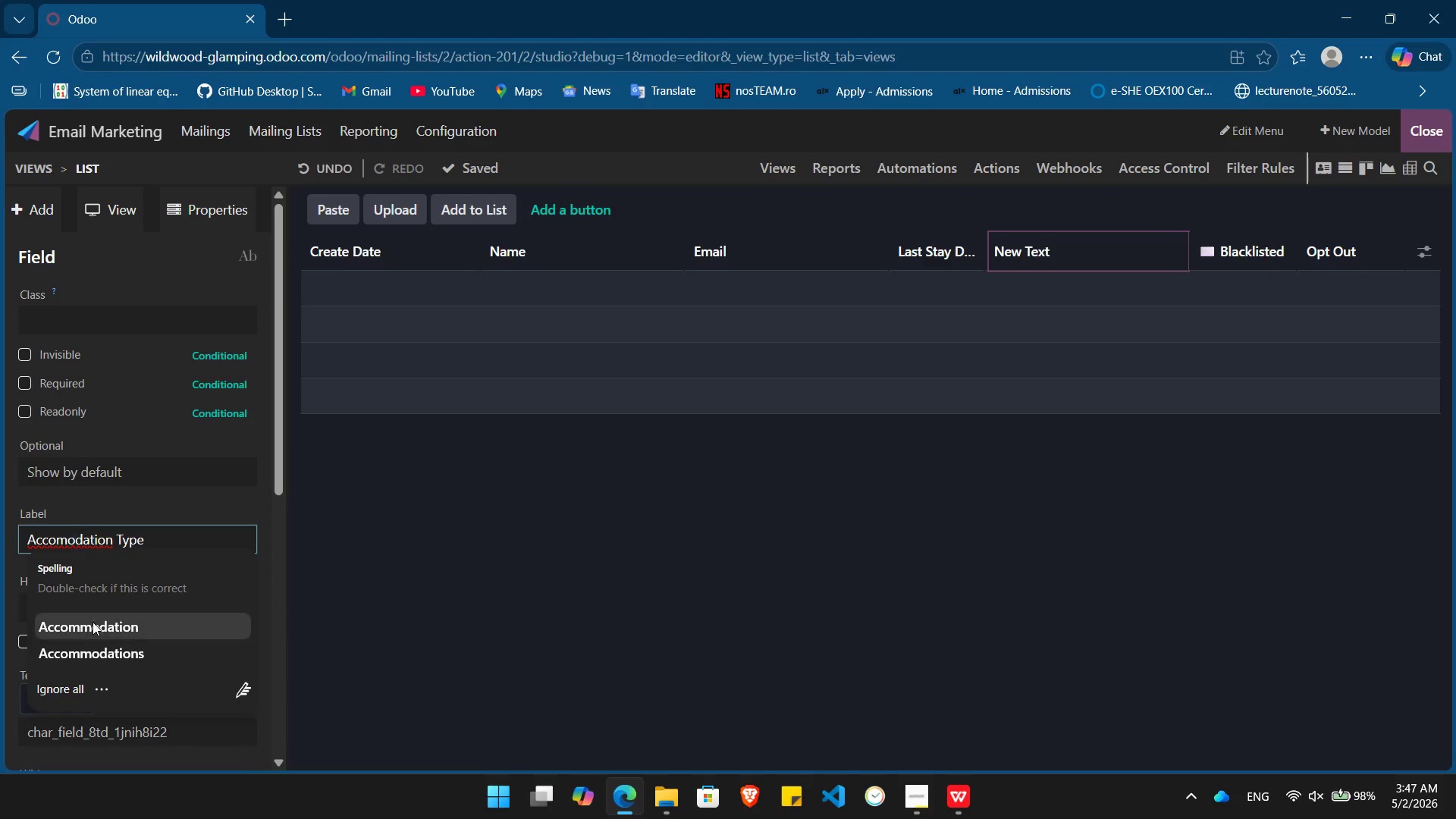 
left_click([95, 629])
 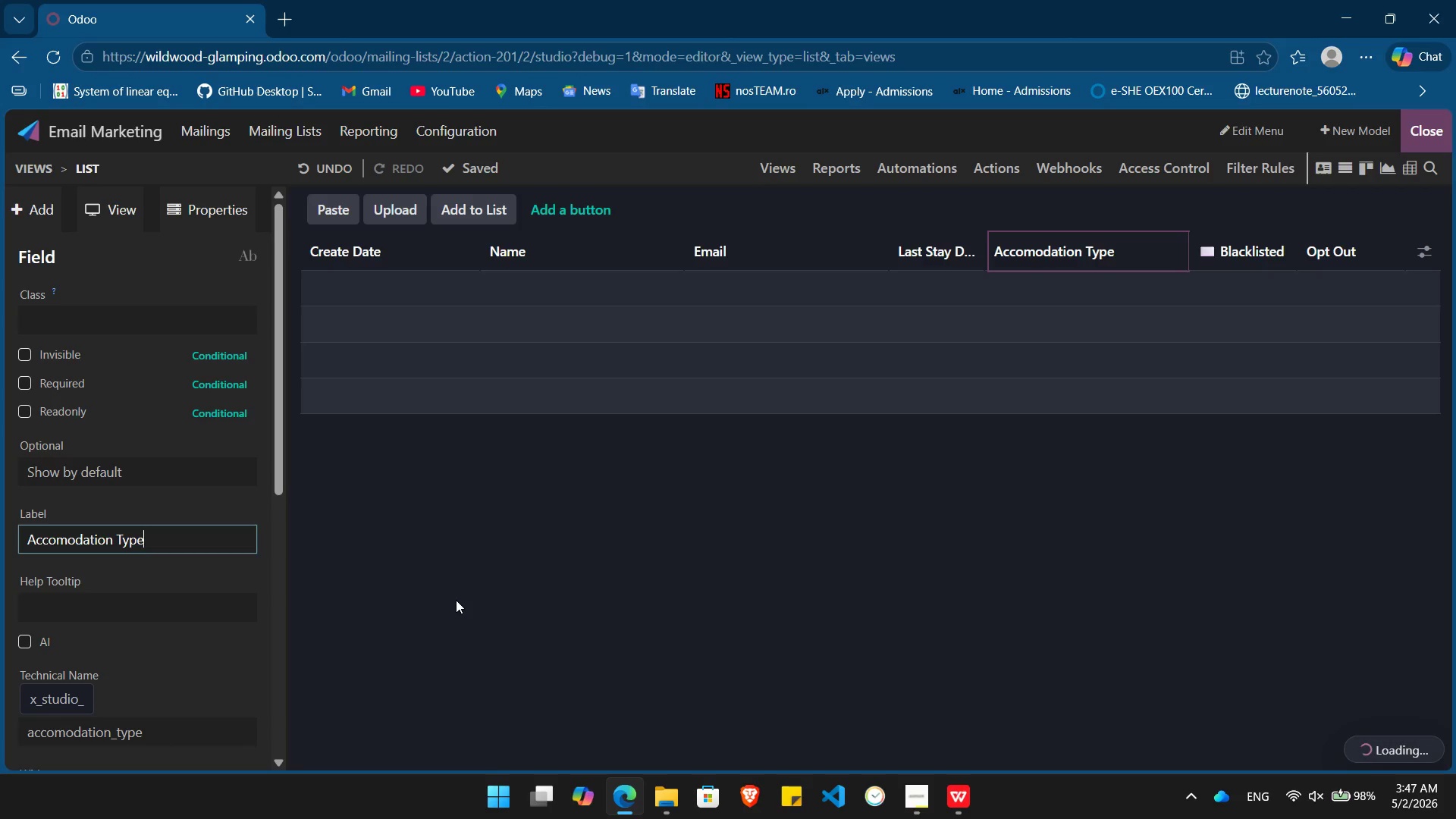 
key(Alt+AltLeft)
 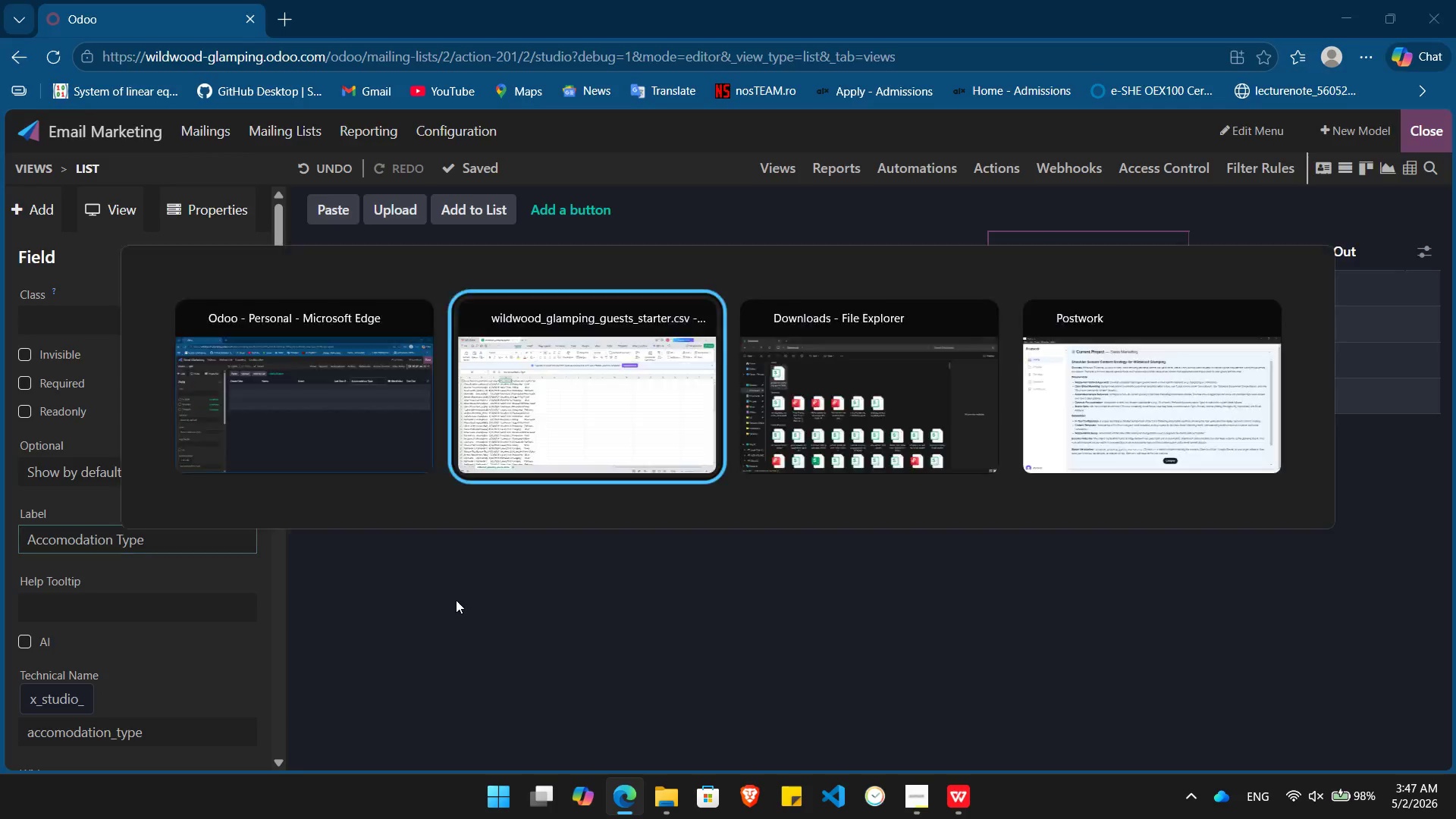 
key(Alt+Tab)
 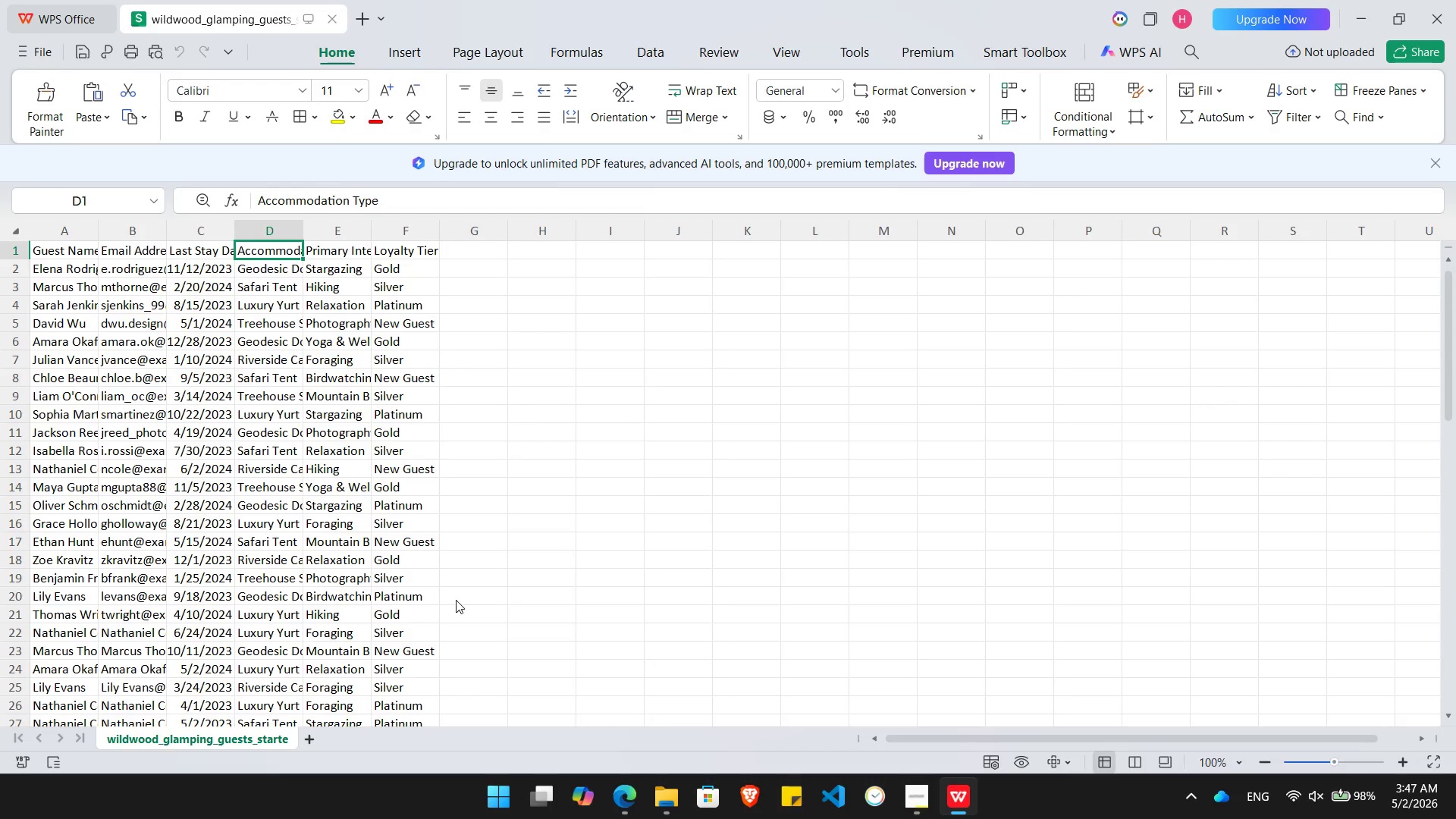 
key(ArrowRight)
 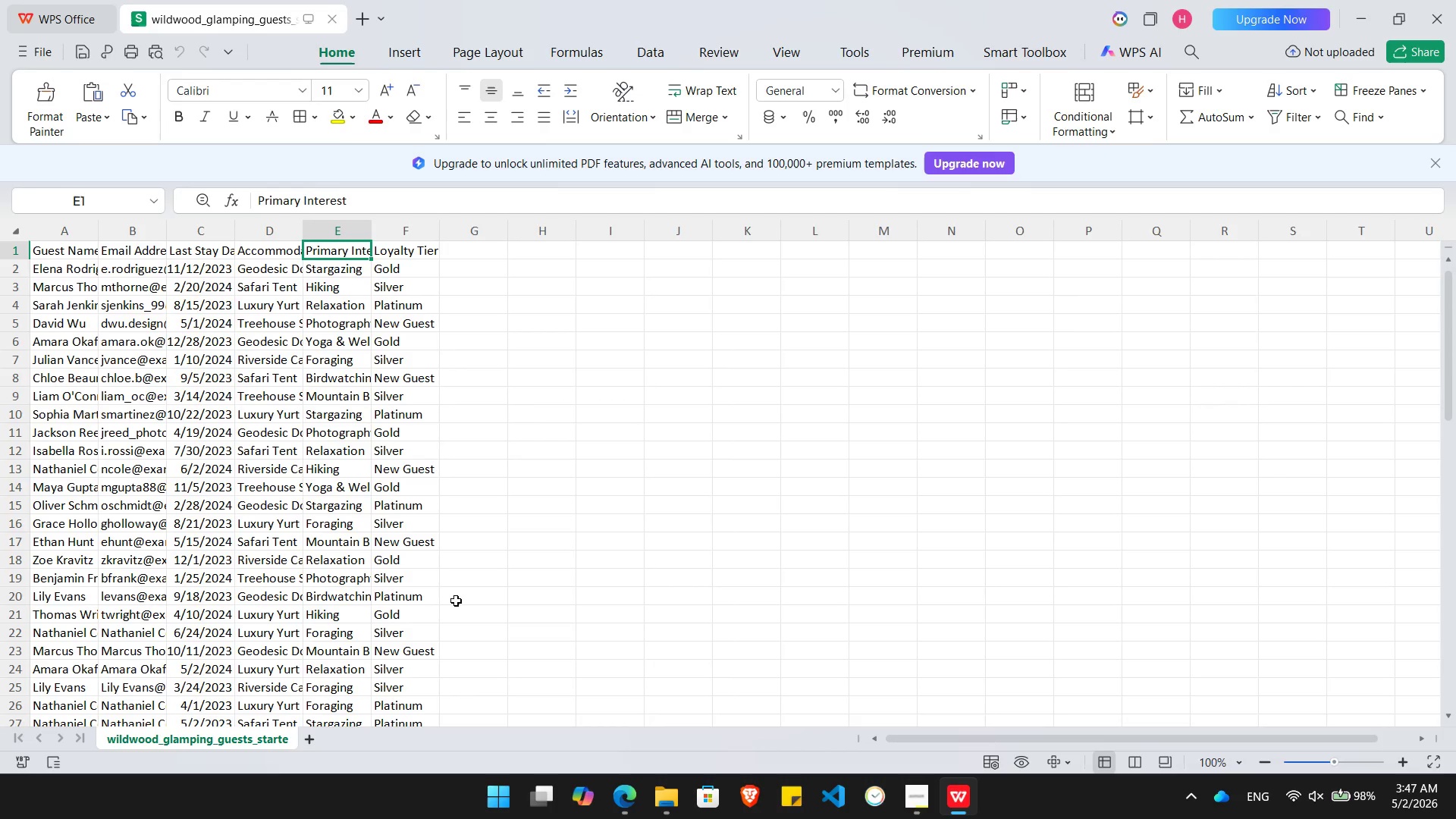 
key(Alt+AltLeft)
 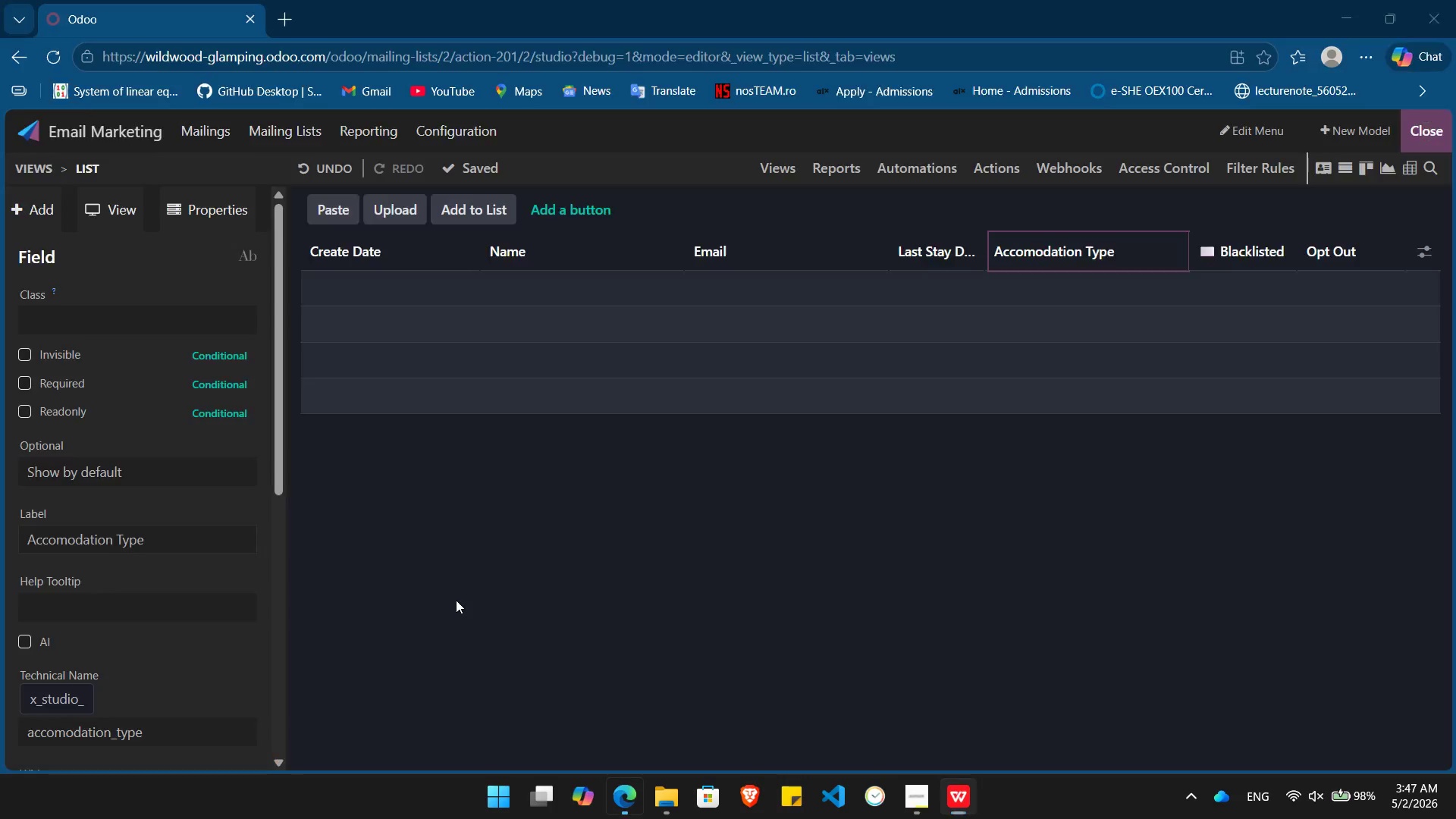 
key(Alt+Tab)
 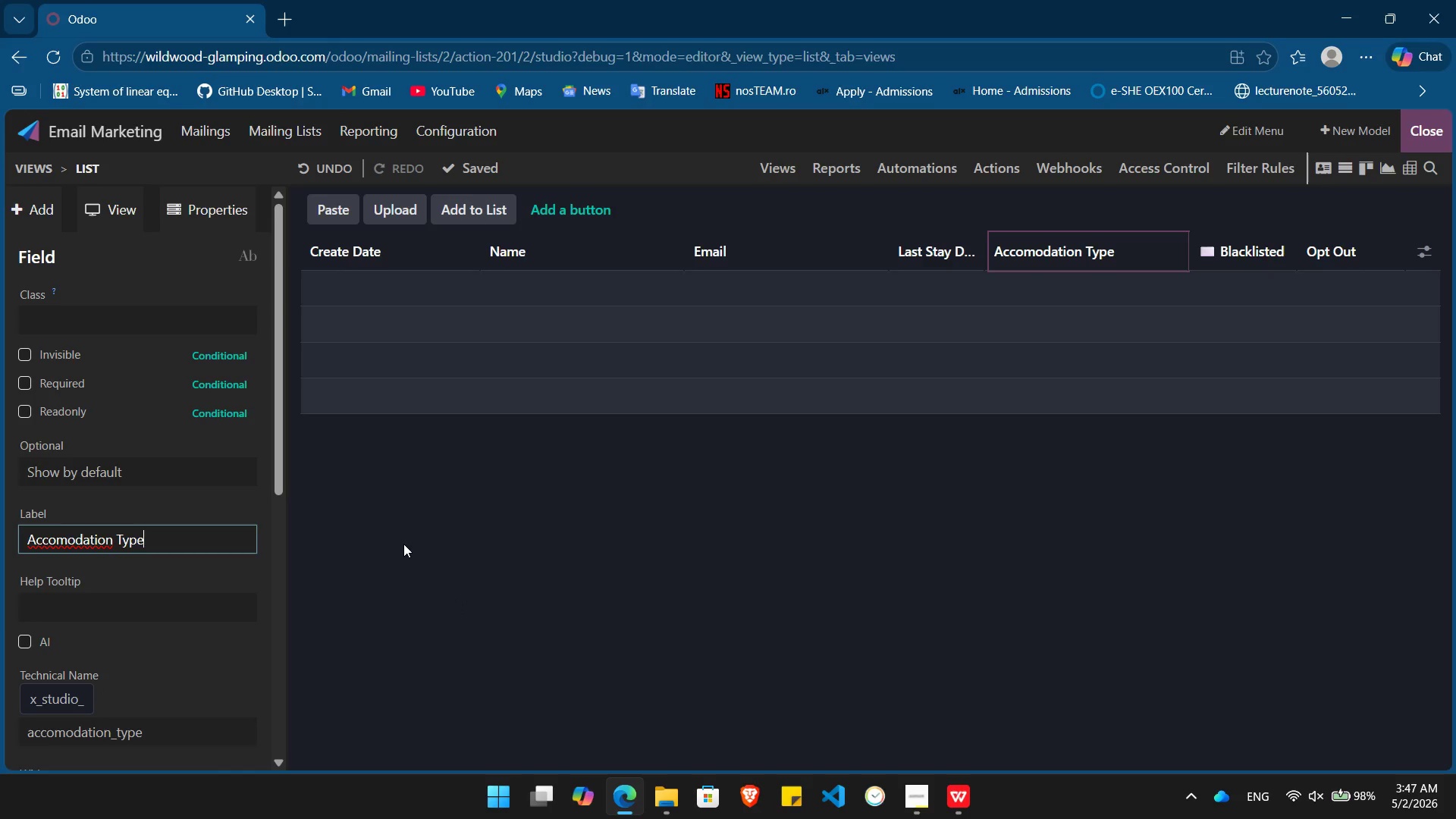 
key(Alt+AltLeft)
 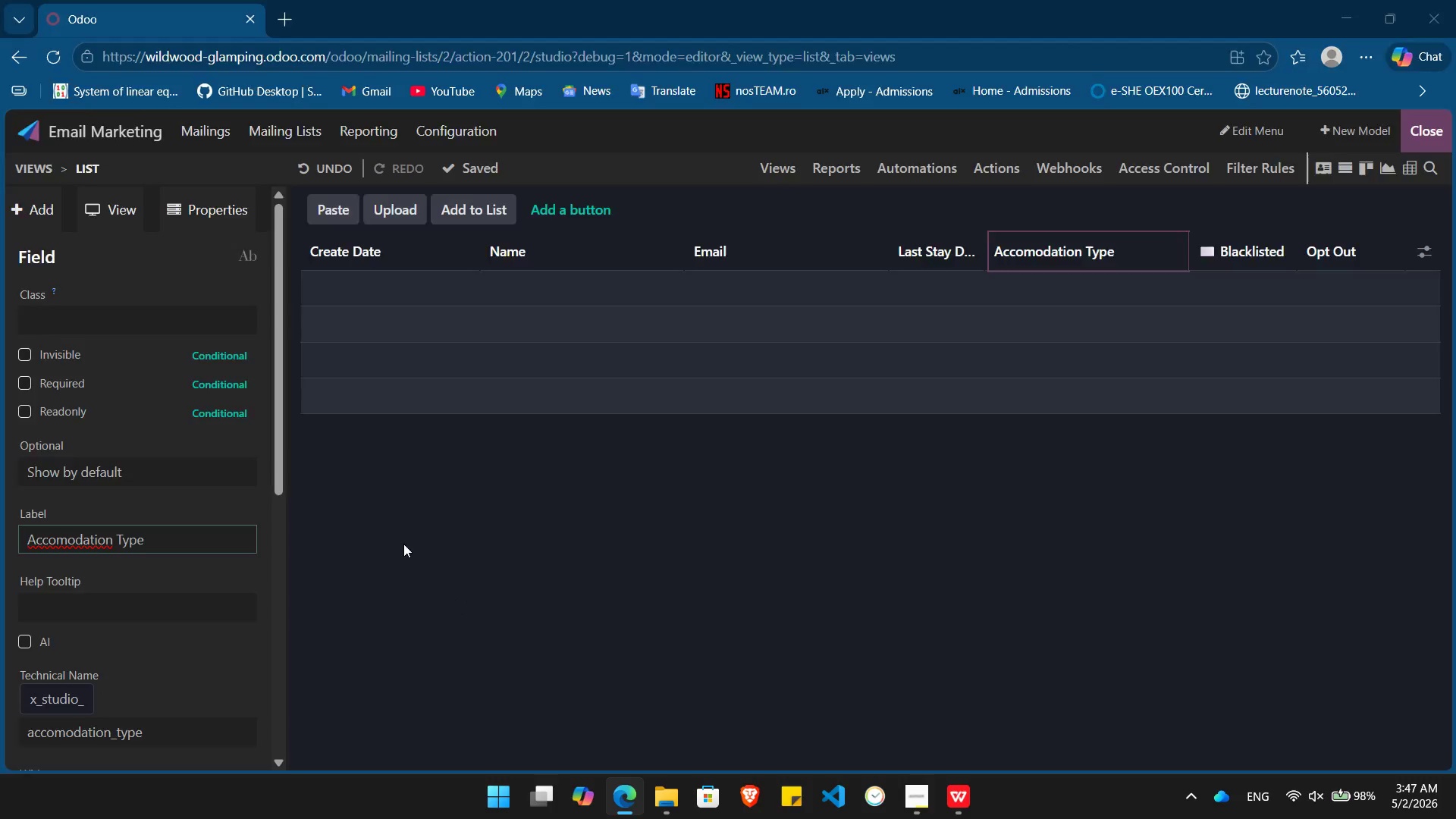 
key(Alt+Tab)
 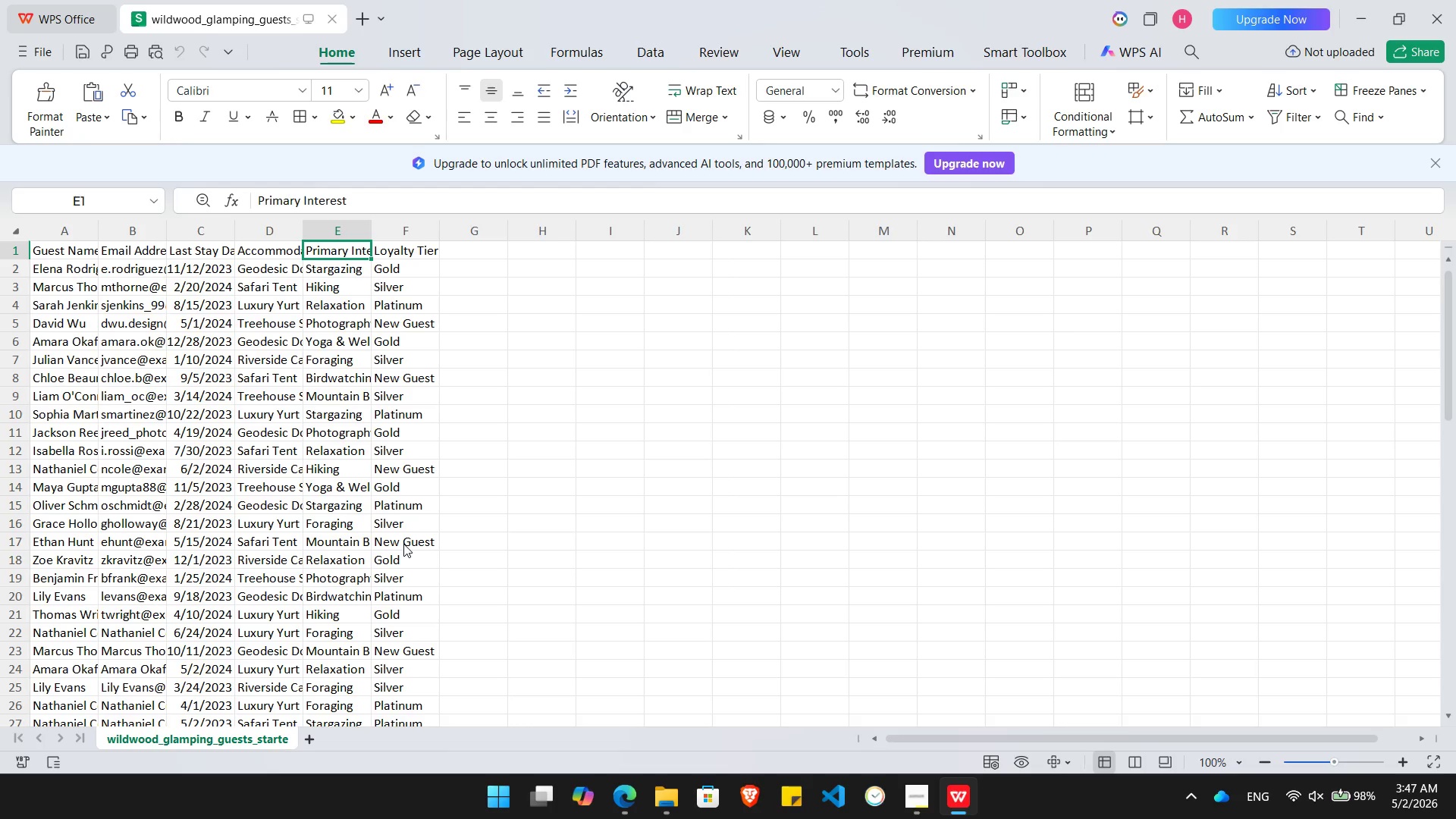 
key(Alt+AltLeft)
 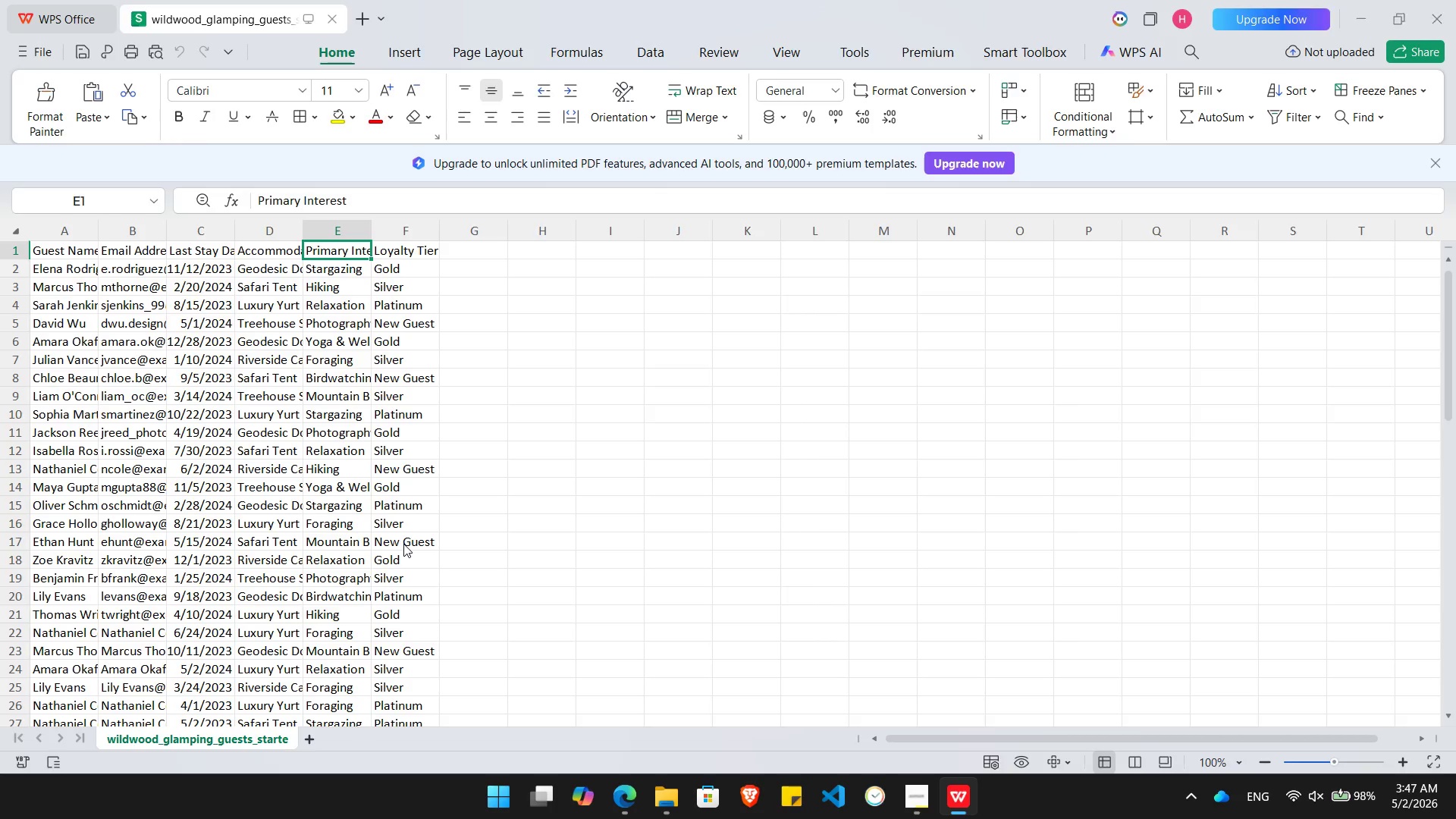 
key(Alt+Tab)
 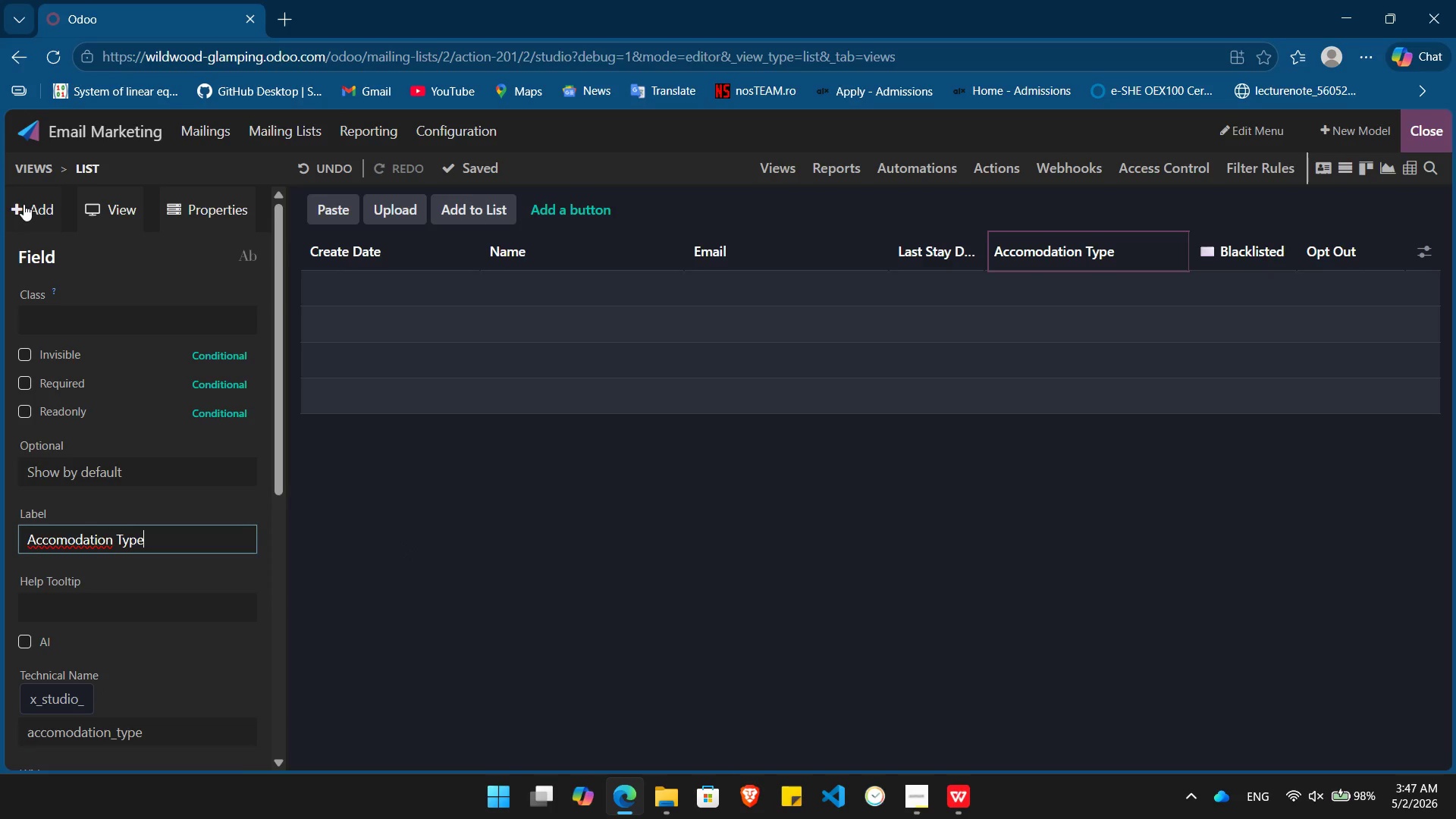 
left_click([24, 204])
 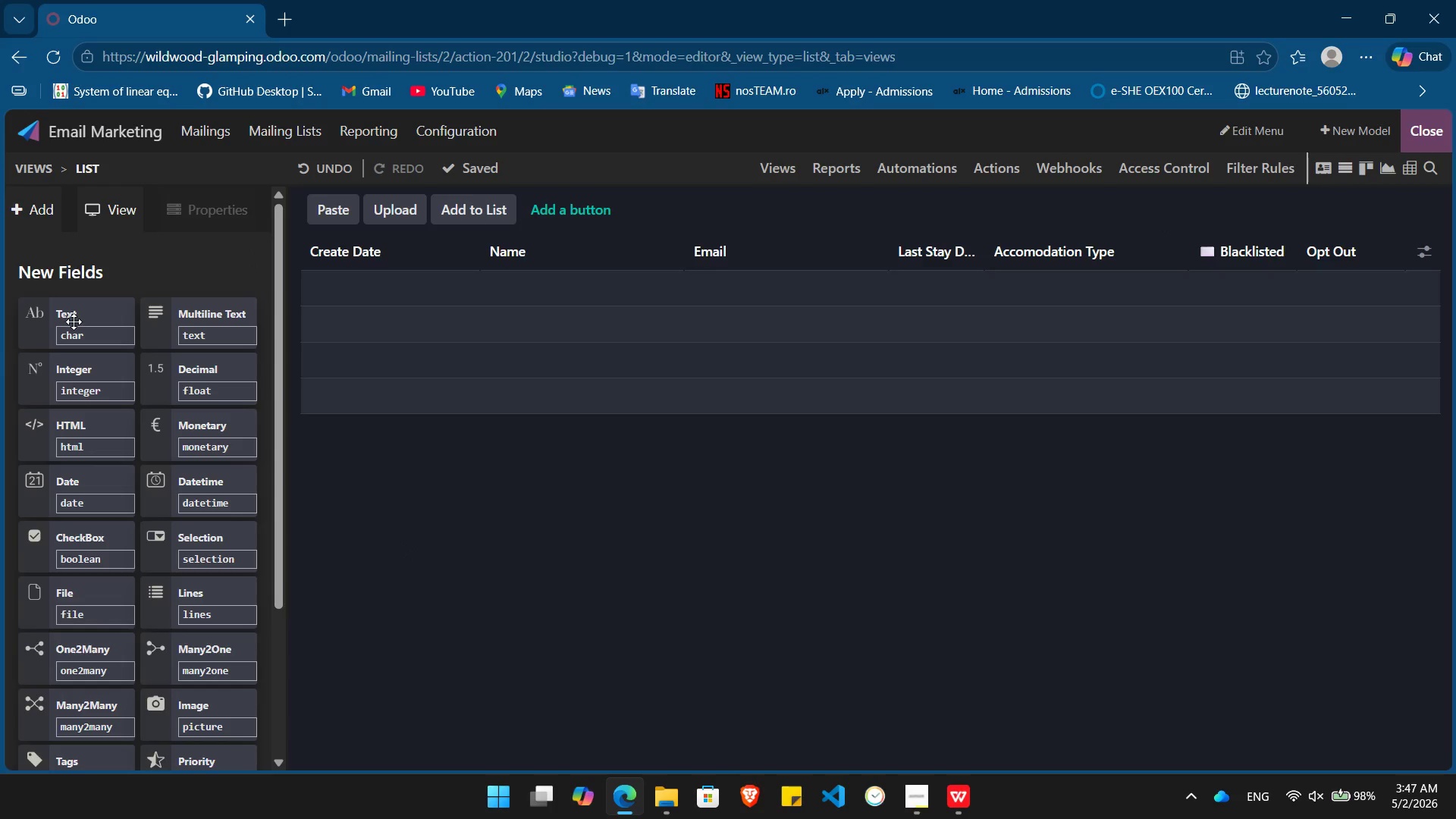 
left_click_drag(start_coordinate=[74, 322], to_coordinate=[1199, 244])
 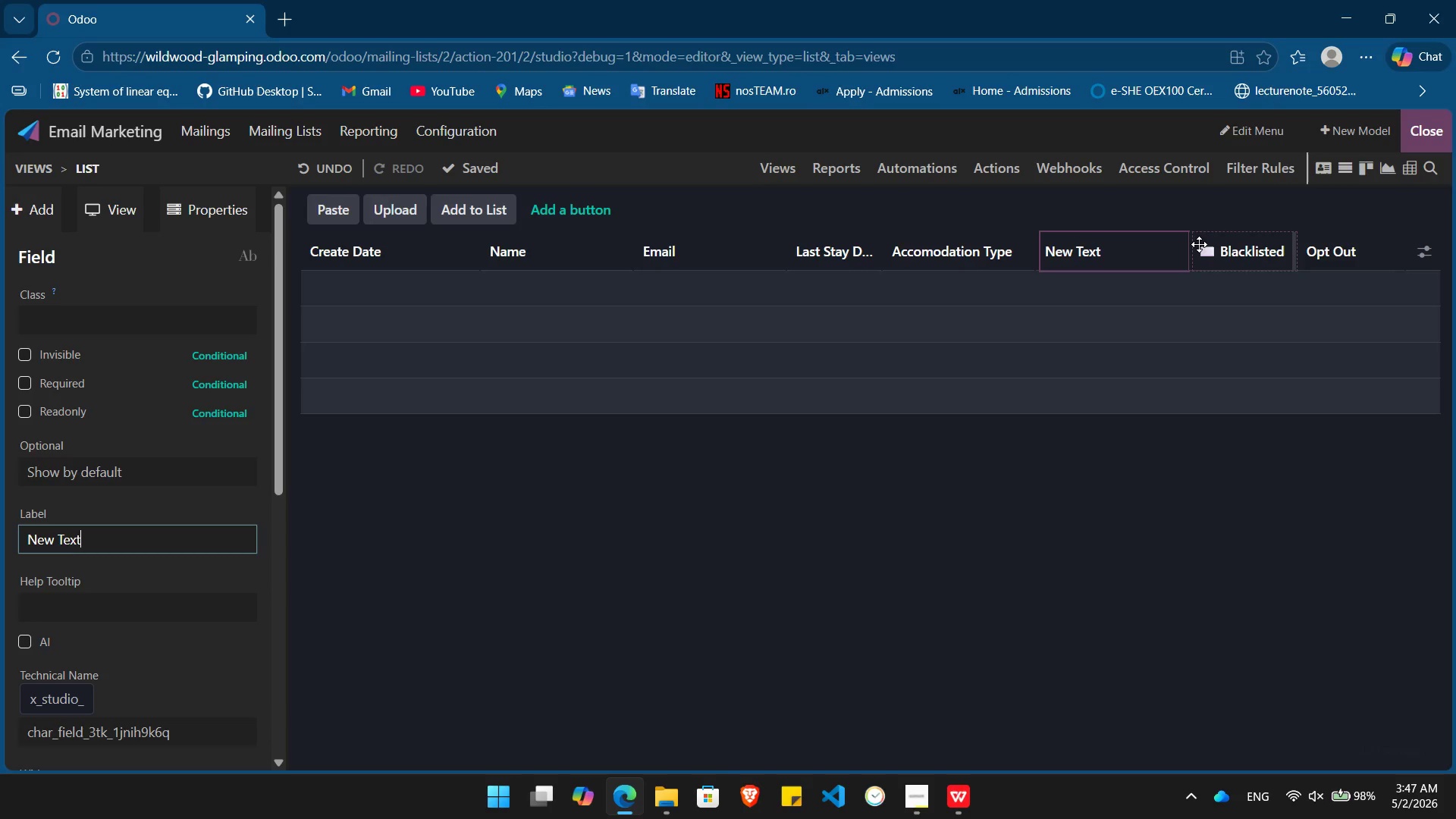 
hold_key(key=Backspace, duration=0.91)
 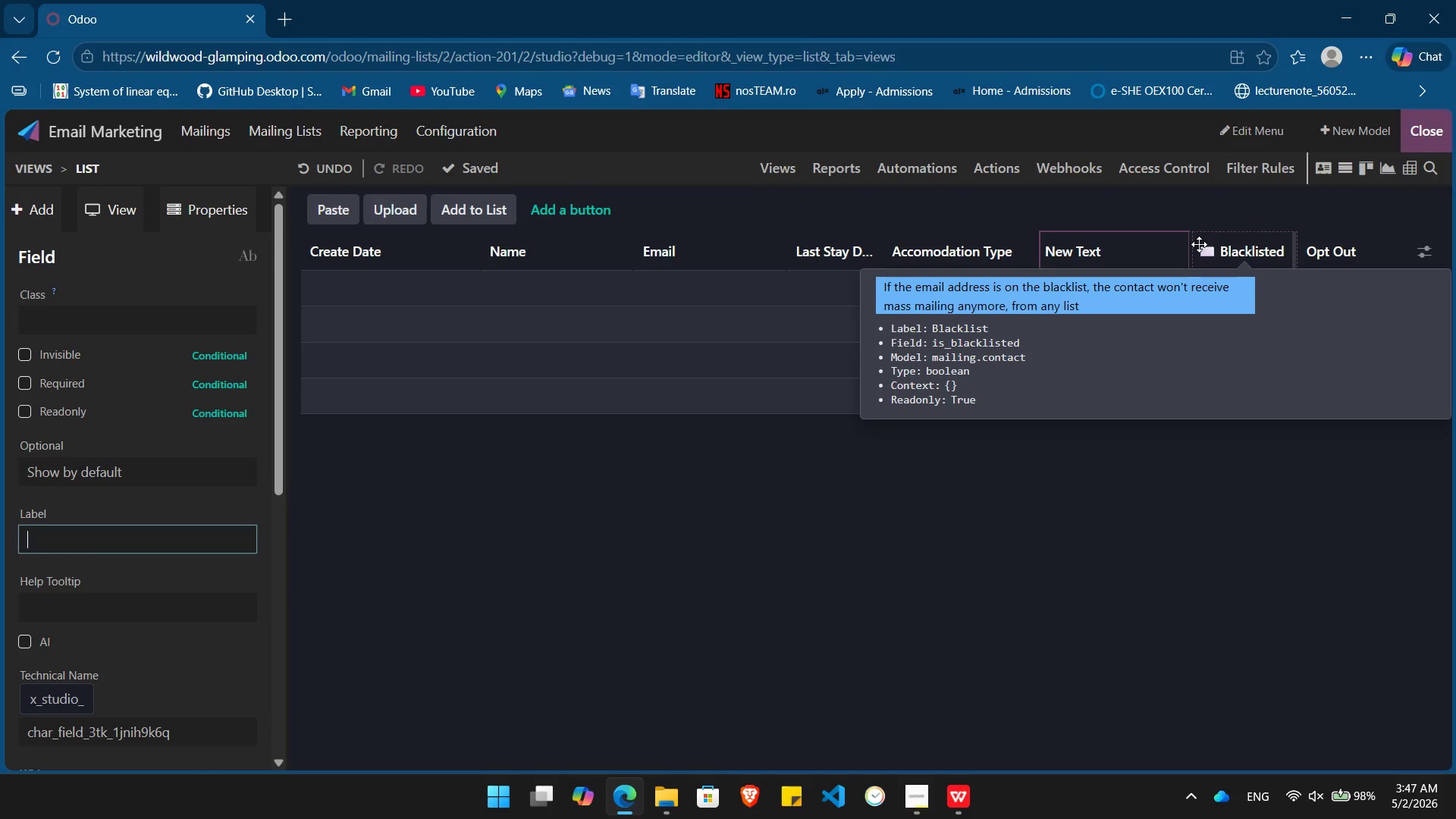 
type(Primary Int)
 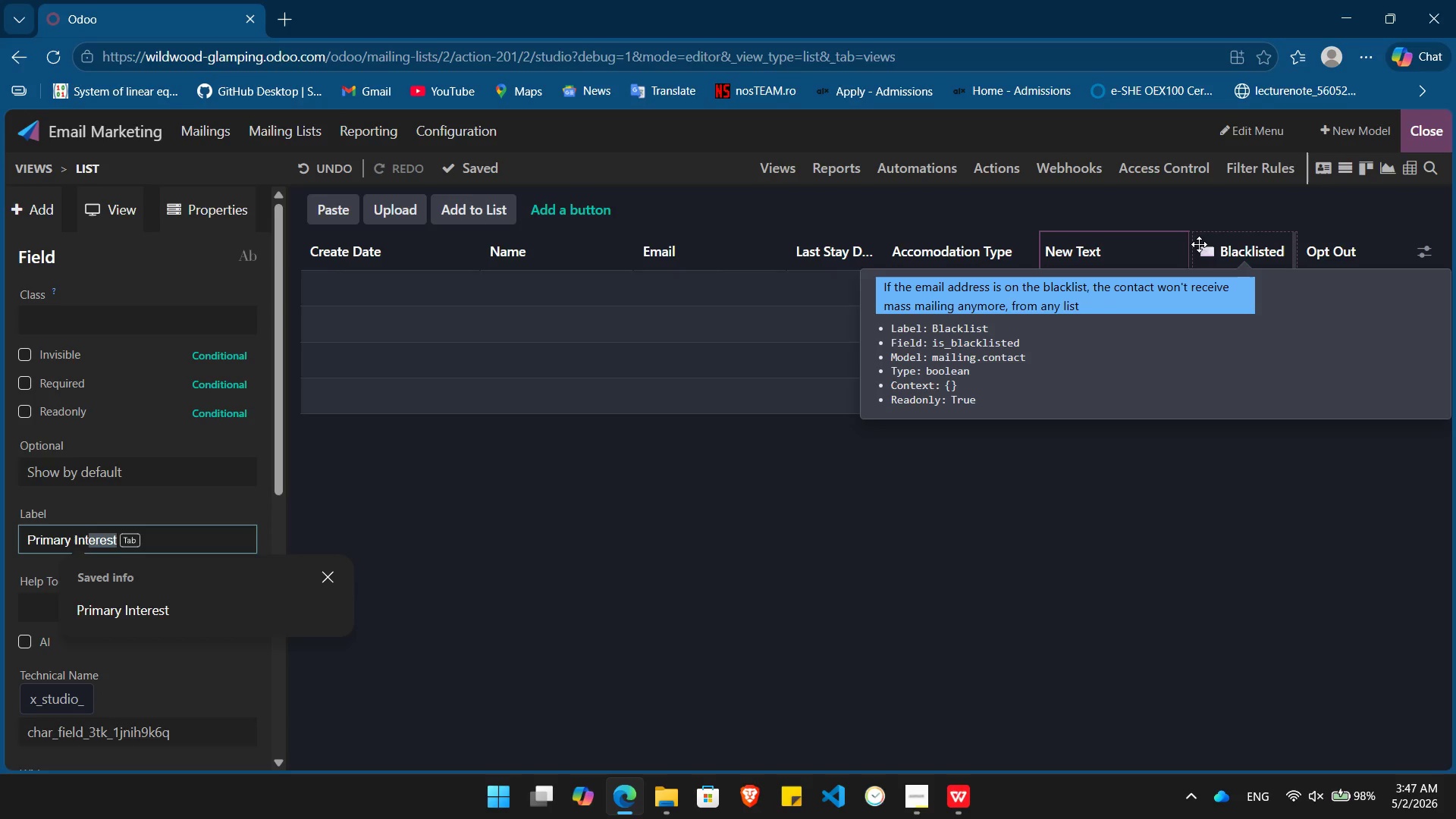 
key(ArrowDown)
 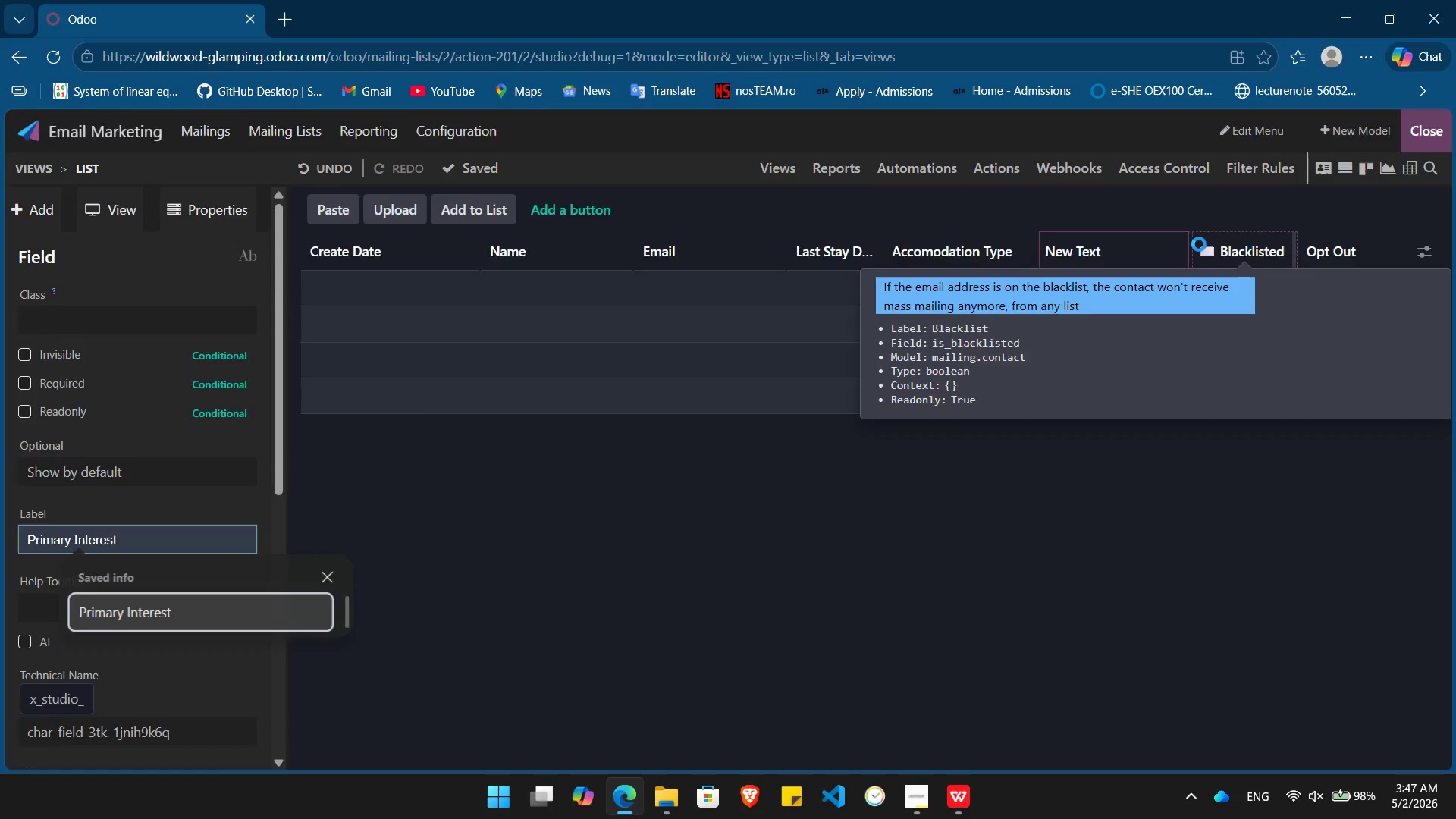 
key(Enter)
 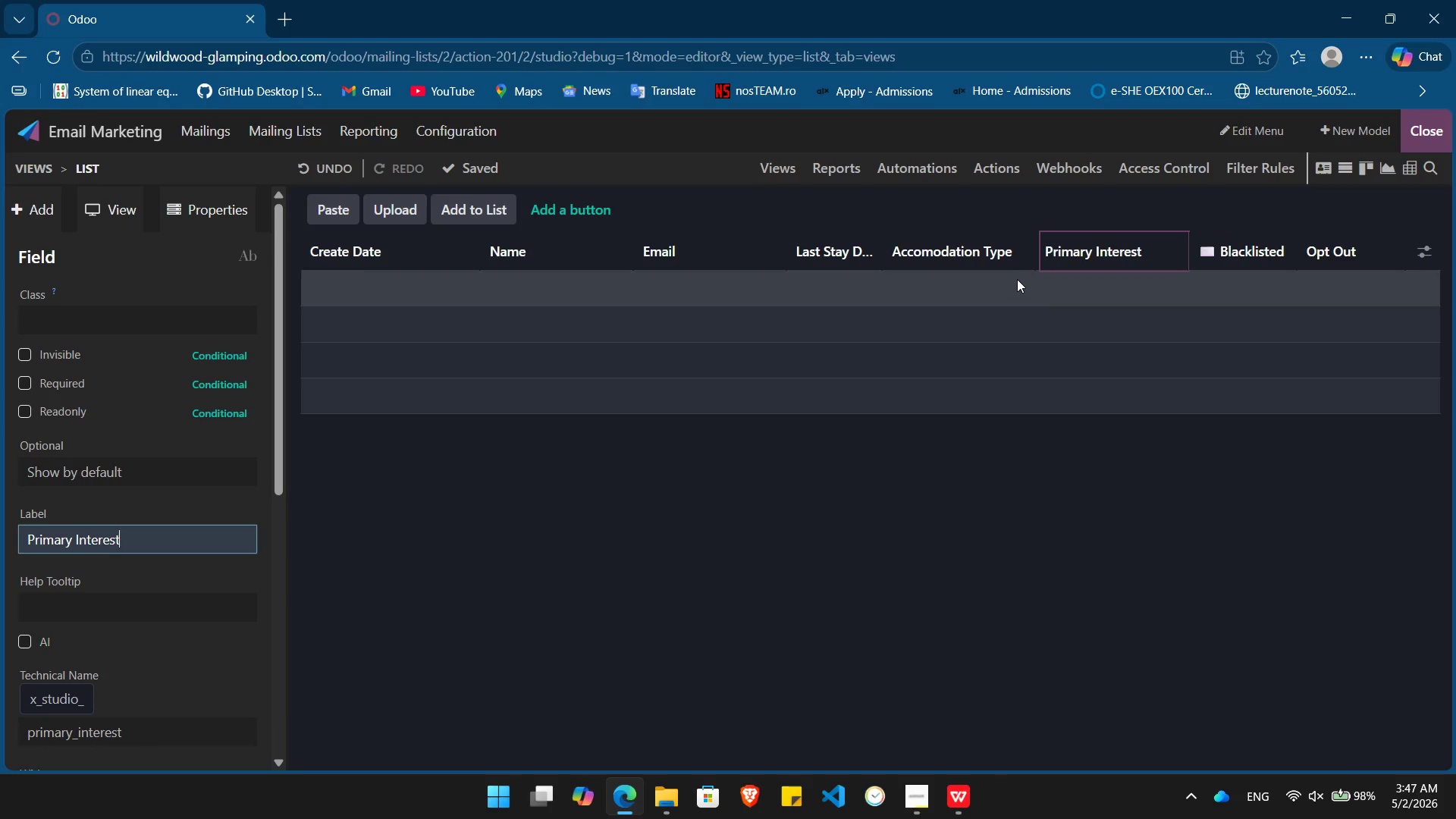 
left_click([947, 233])
 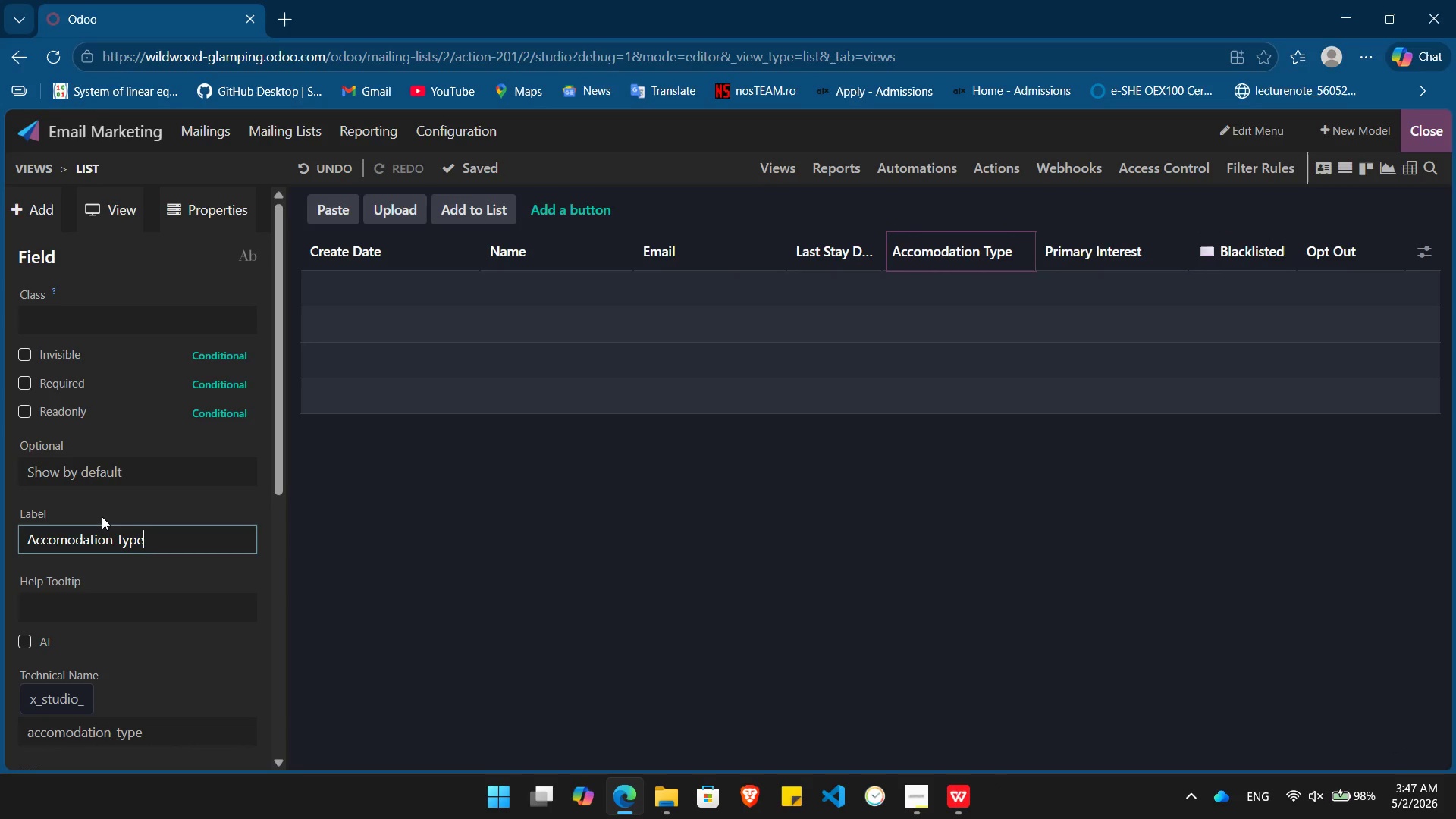 
key(ArrowLeft)
 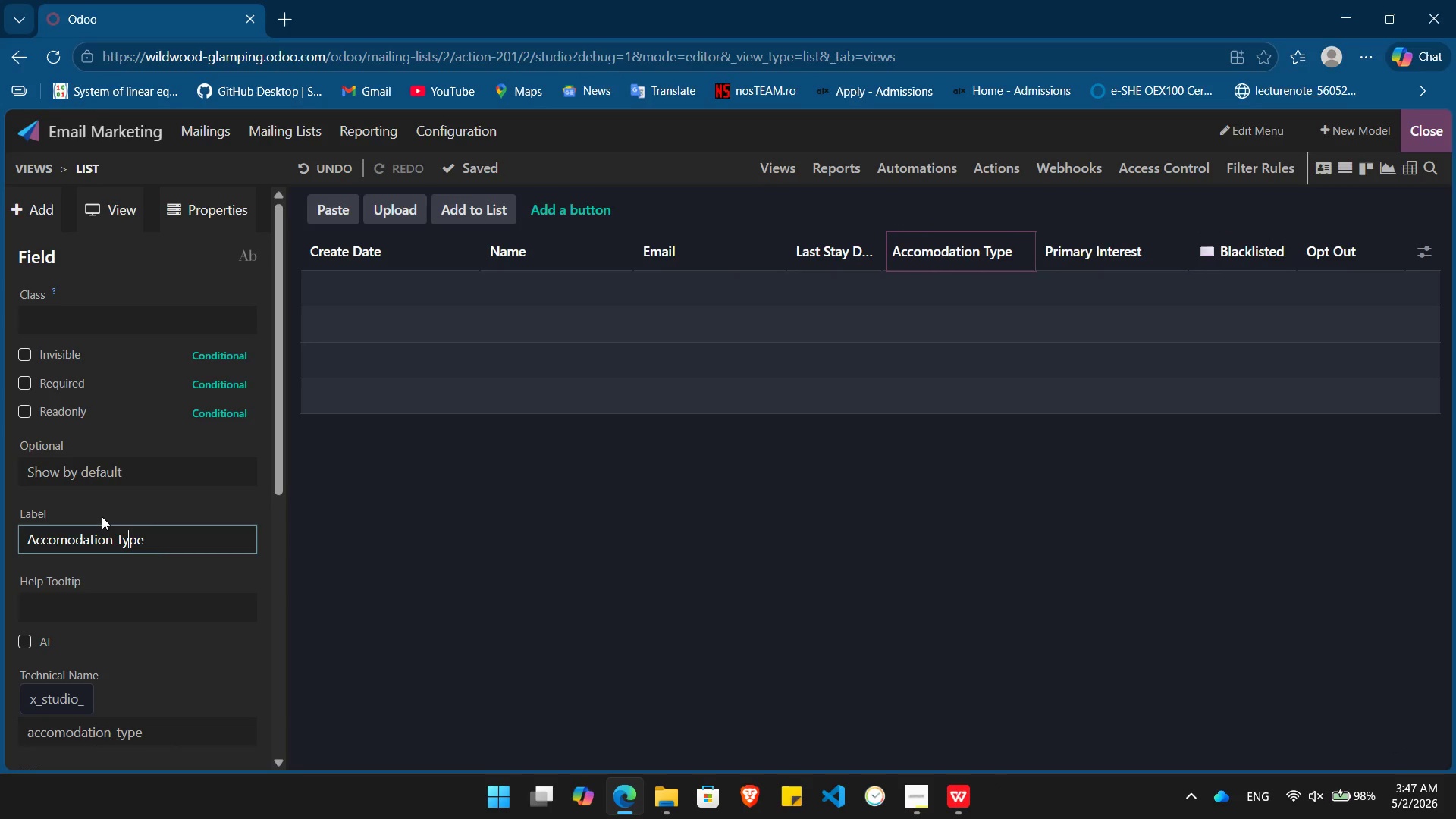 
key(ArrowLeft)
 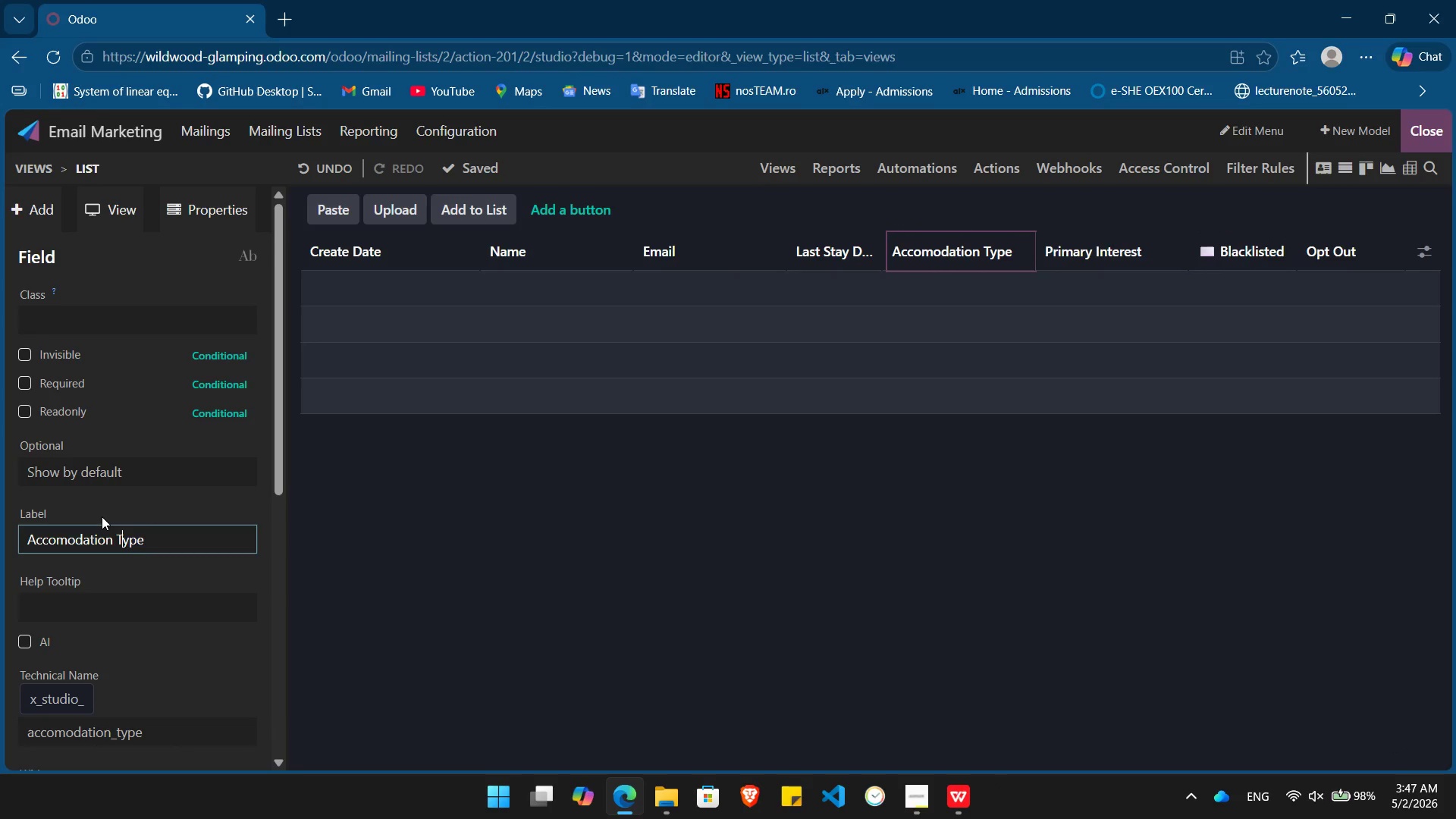 
key(ArrowLeft)
 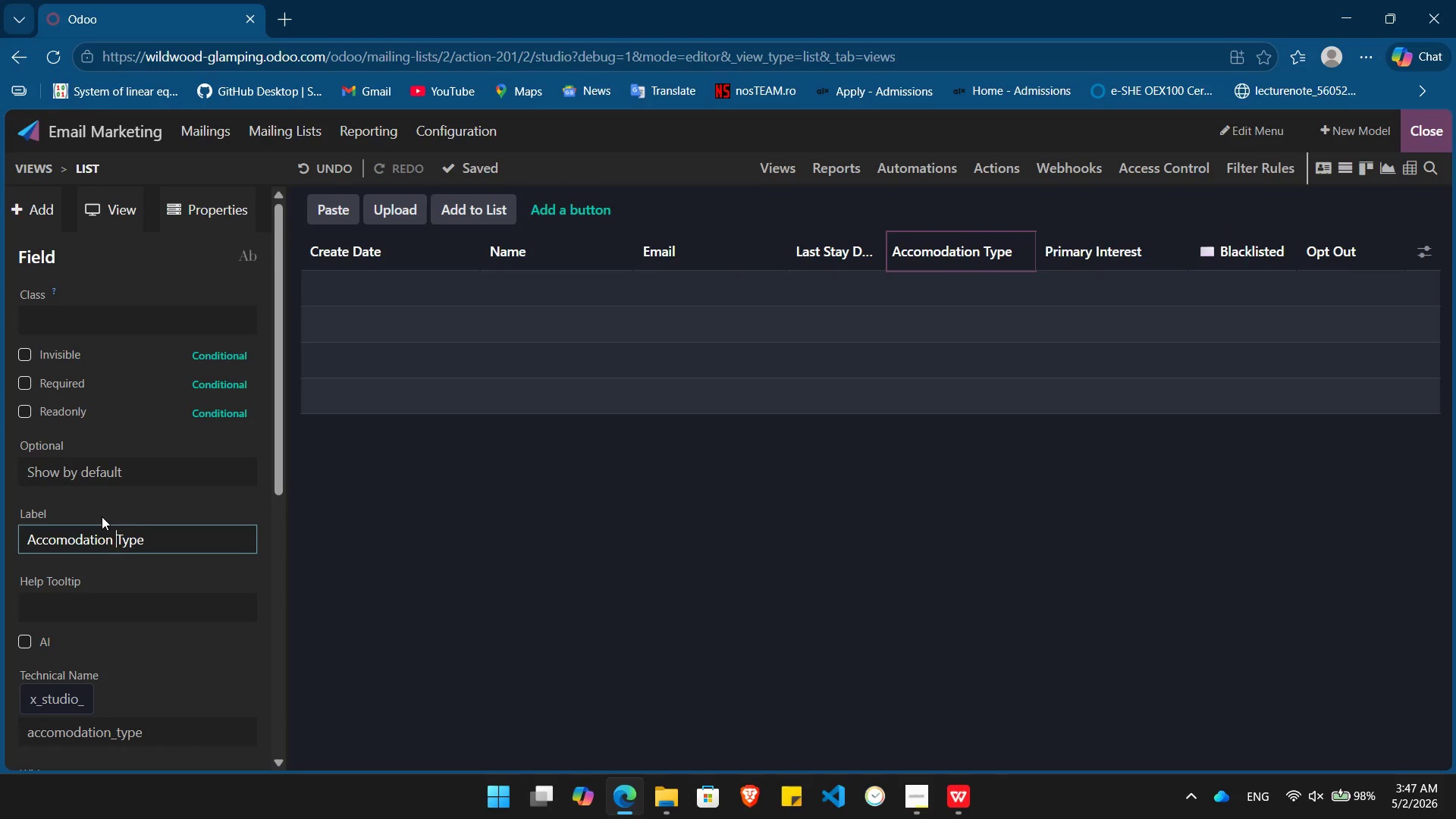 
key(ArrowLeft)
 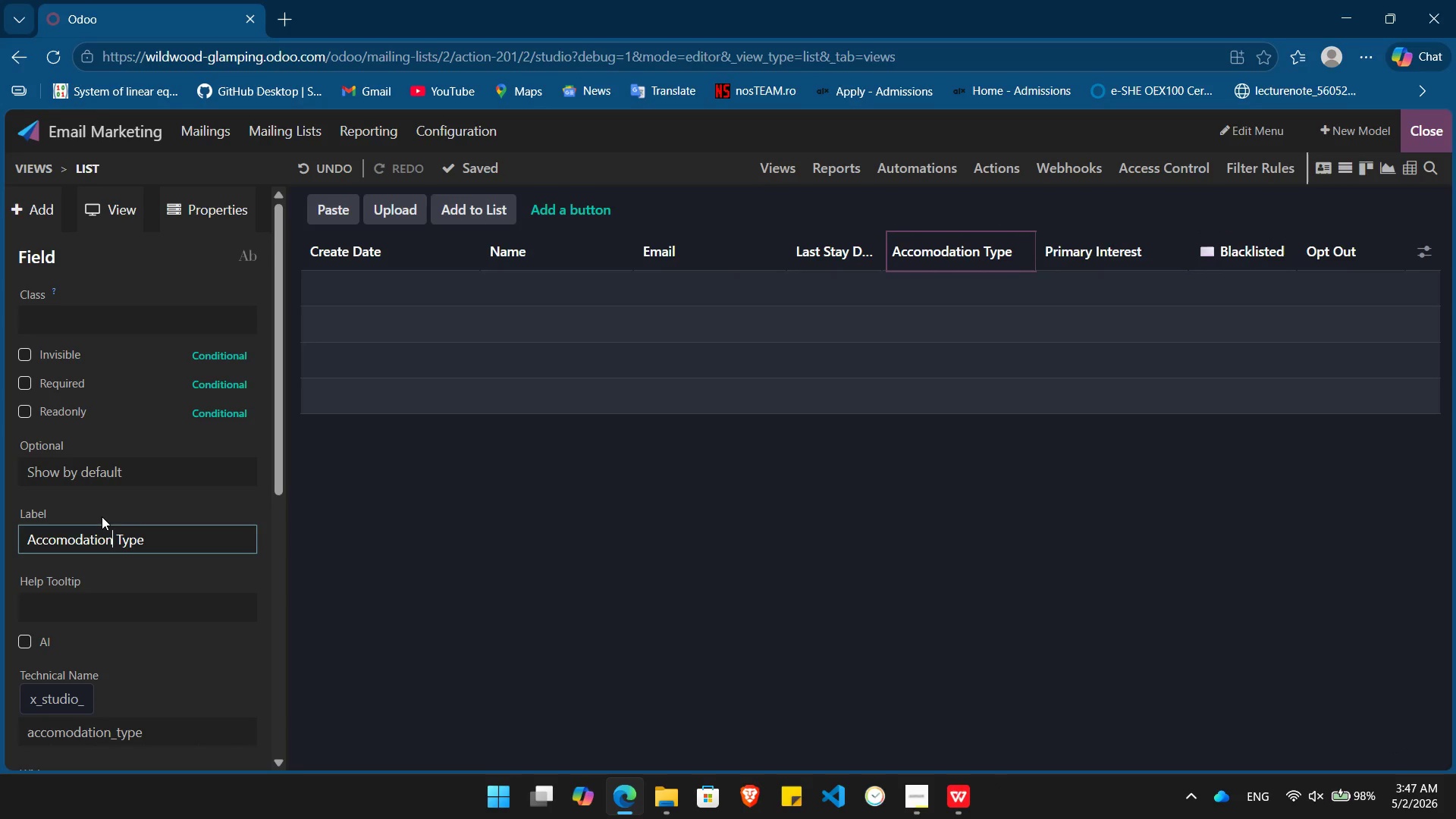 
key(ArrowLeft)
 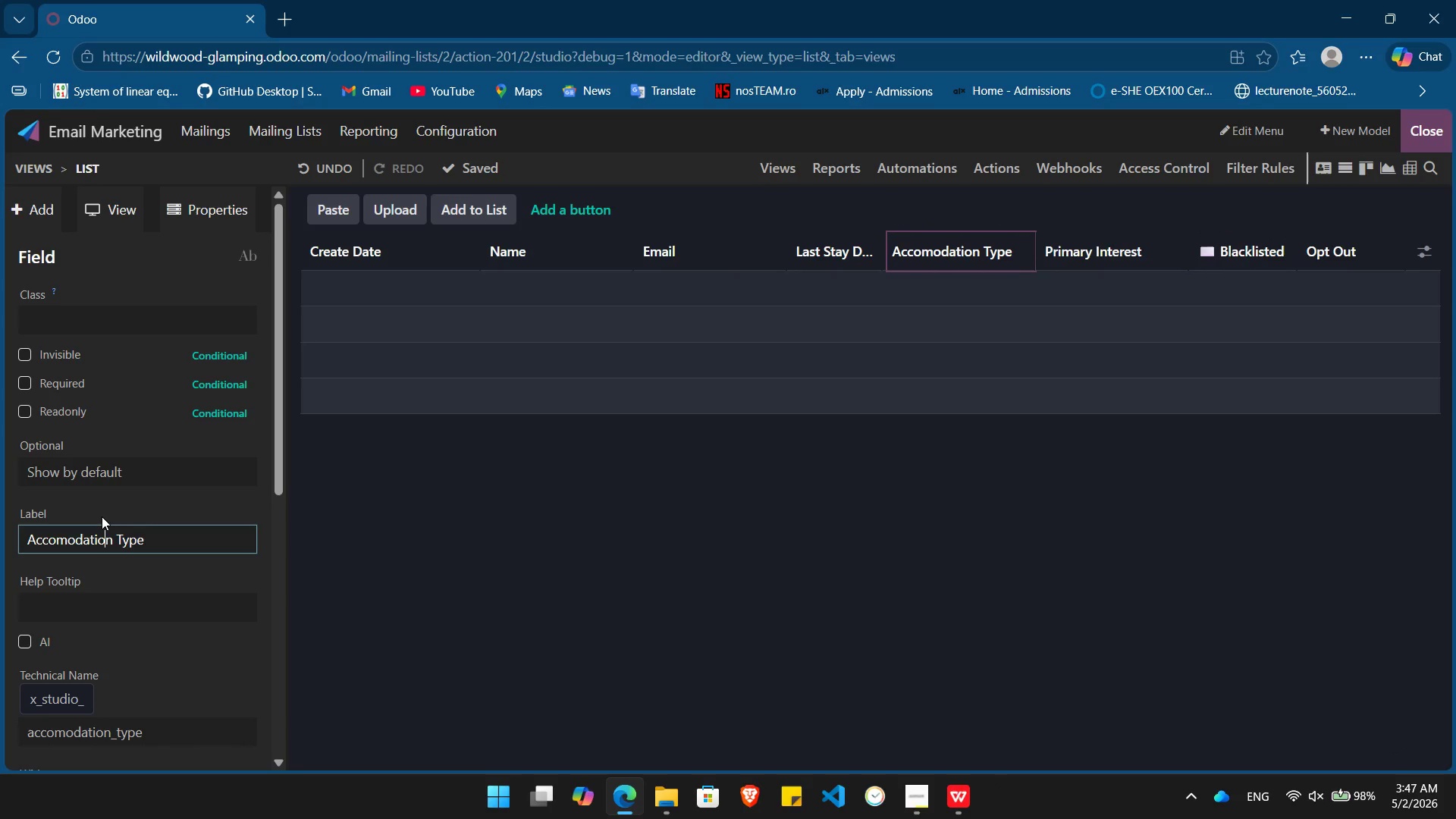 
key(ArrowLeft)
 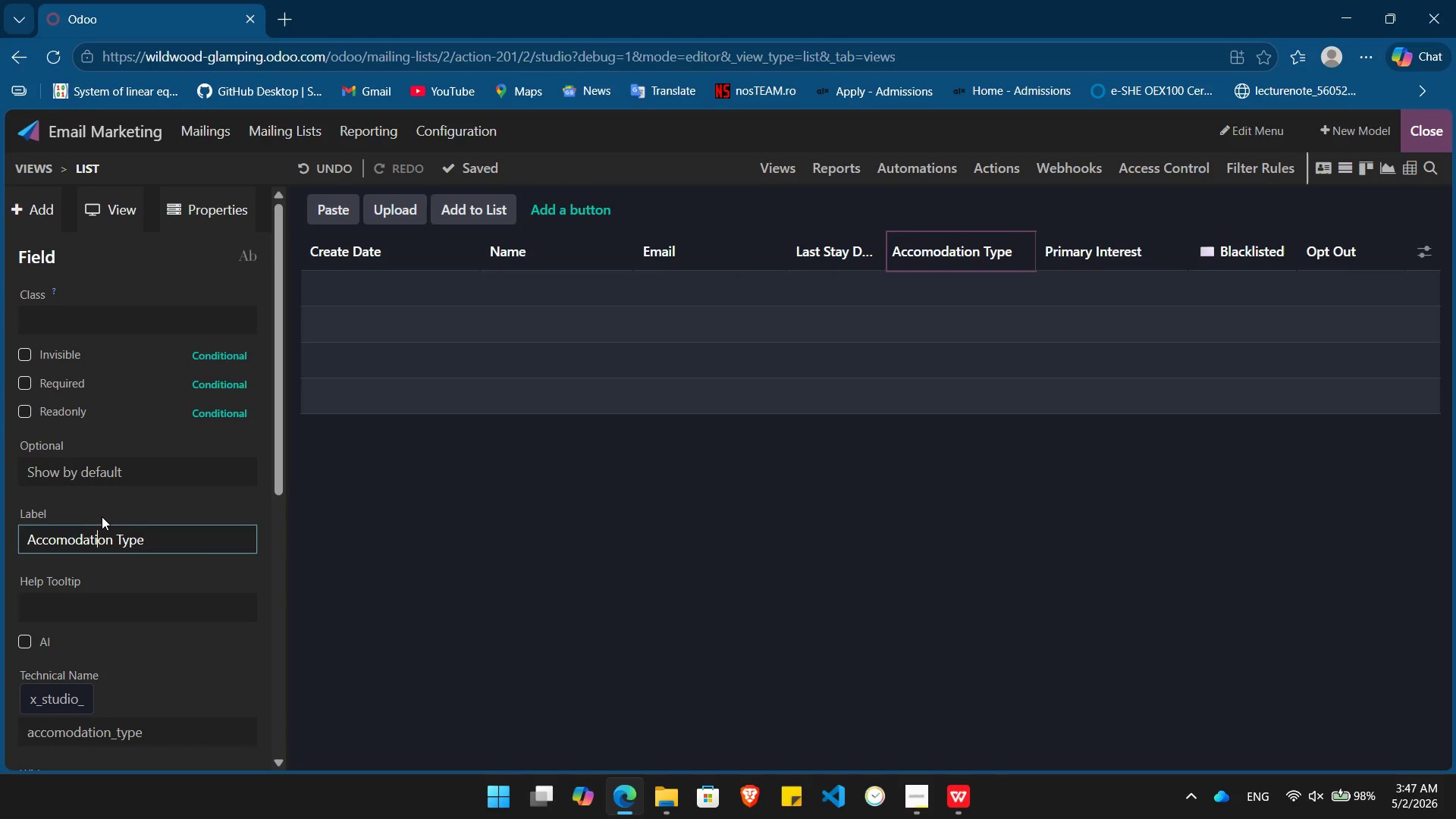 
key(ArrowLeft)
 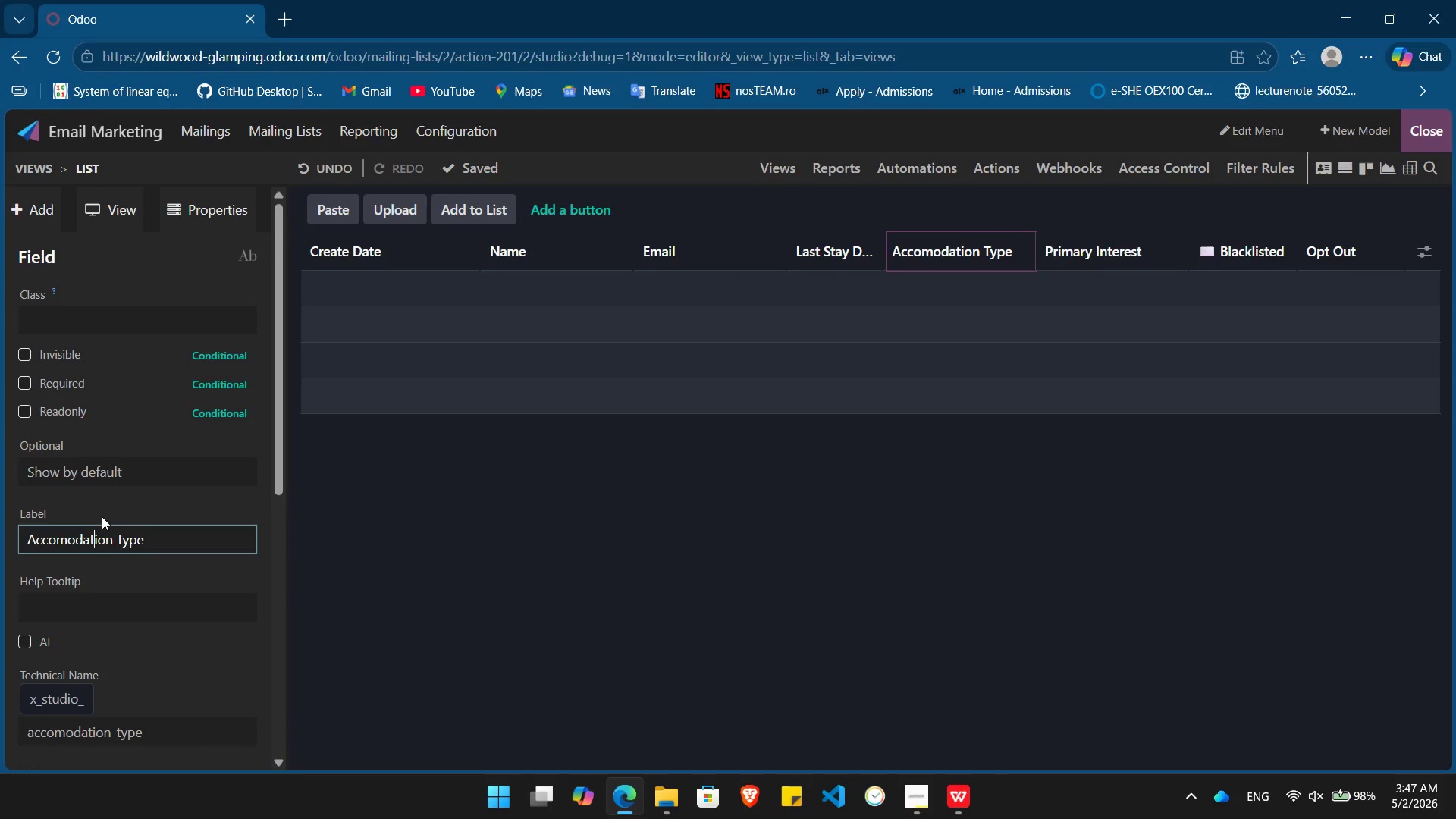 
key(ArrowLeft)
 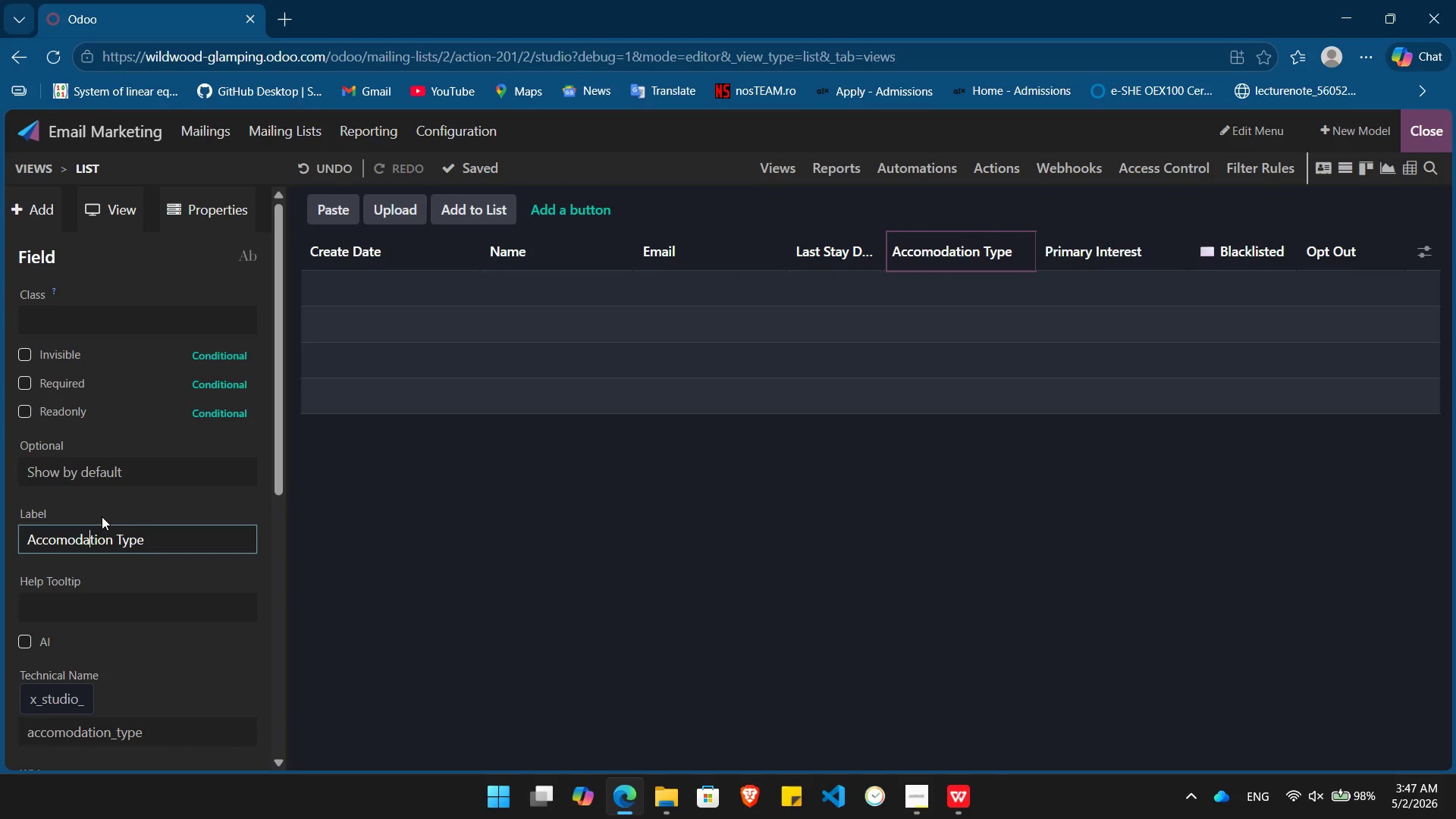 
key(ArrowLeft)
 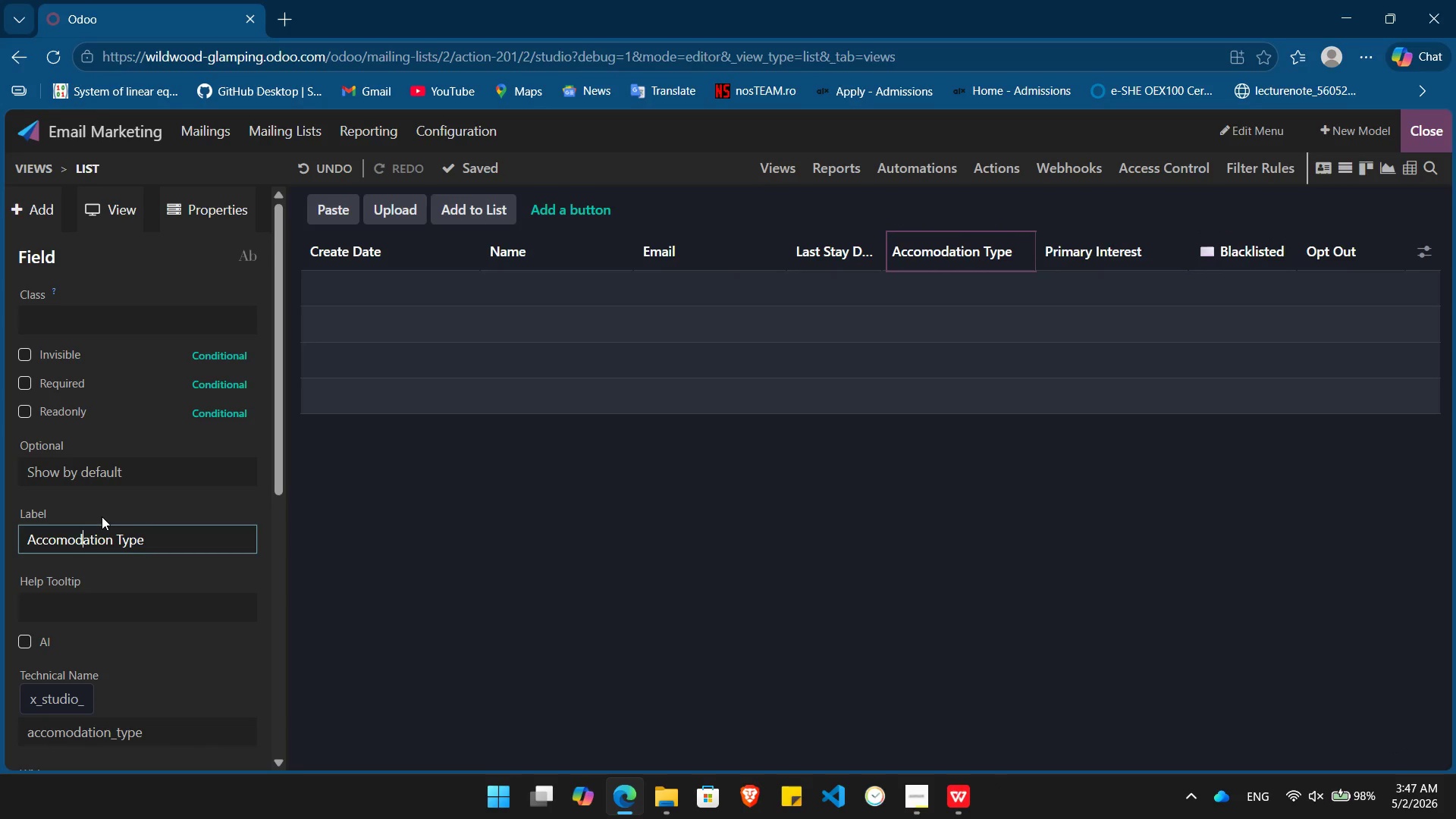 
key(ArrowLeft)
 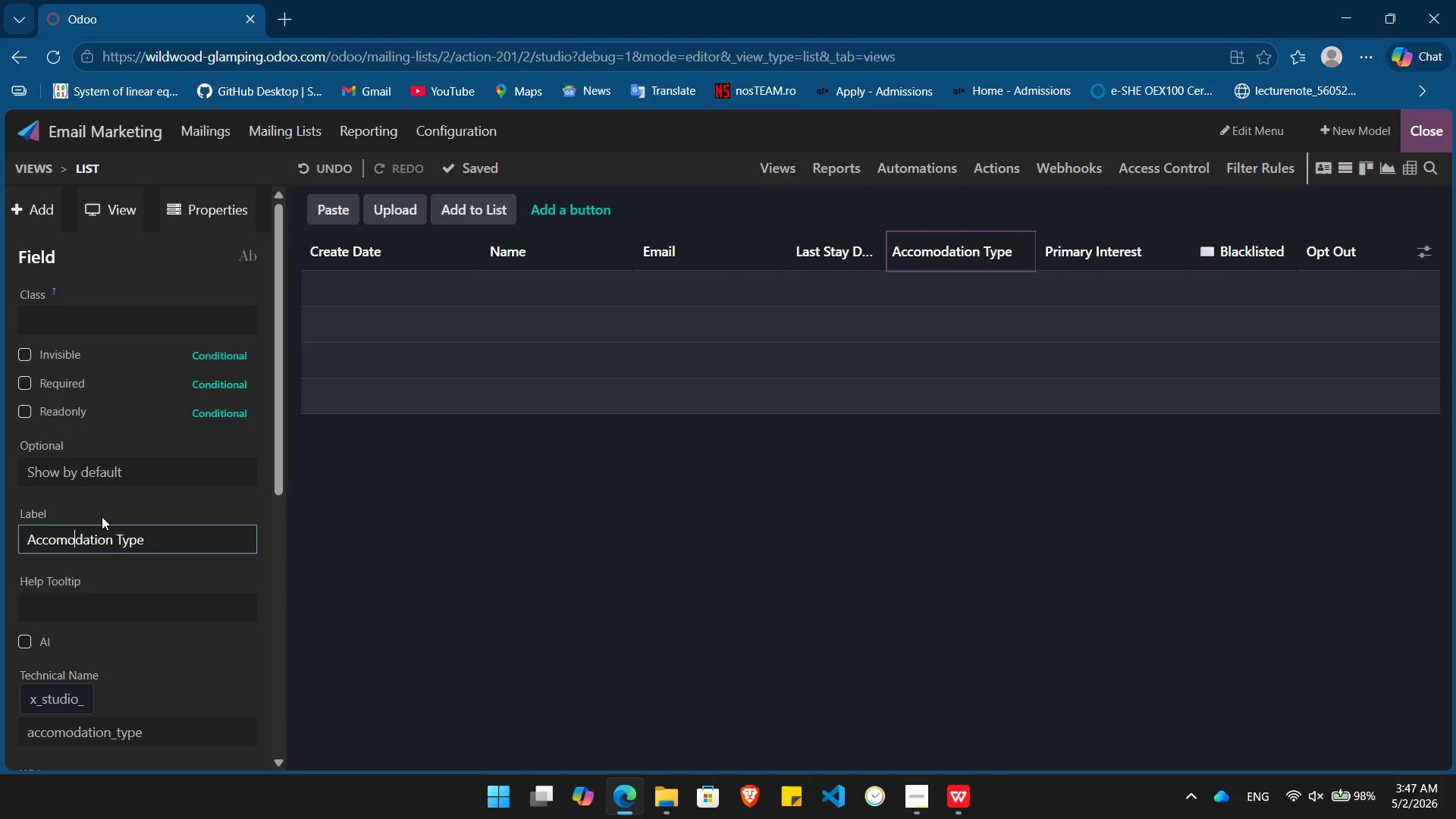 
key(ArrowLeft)
 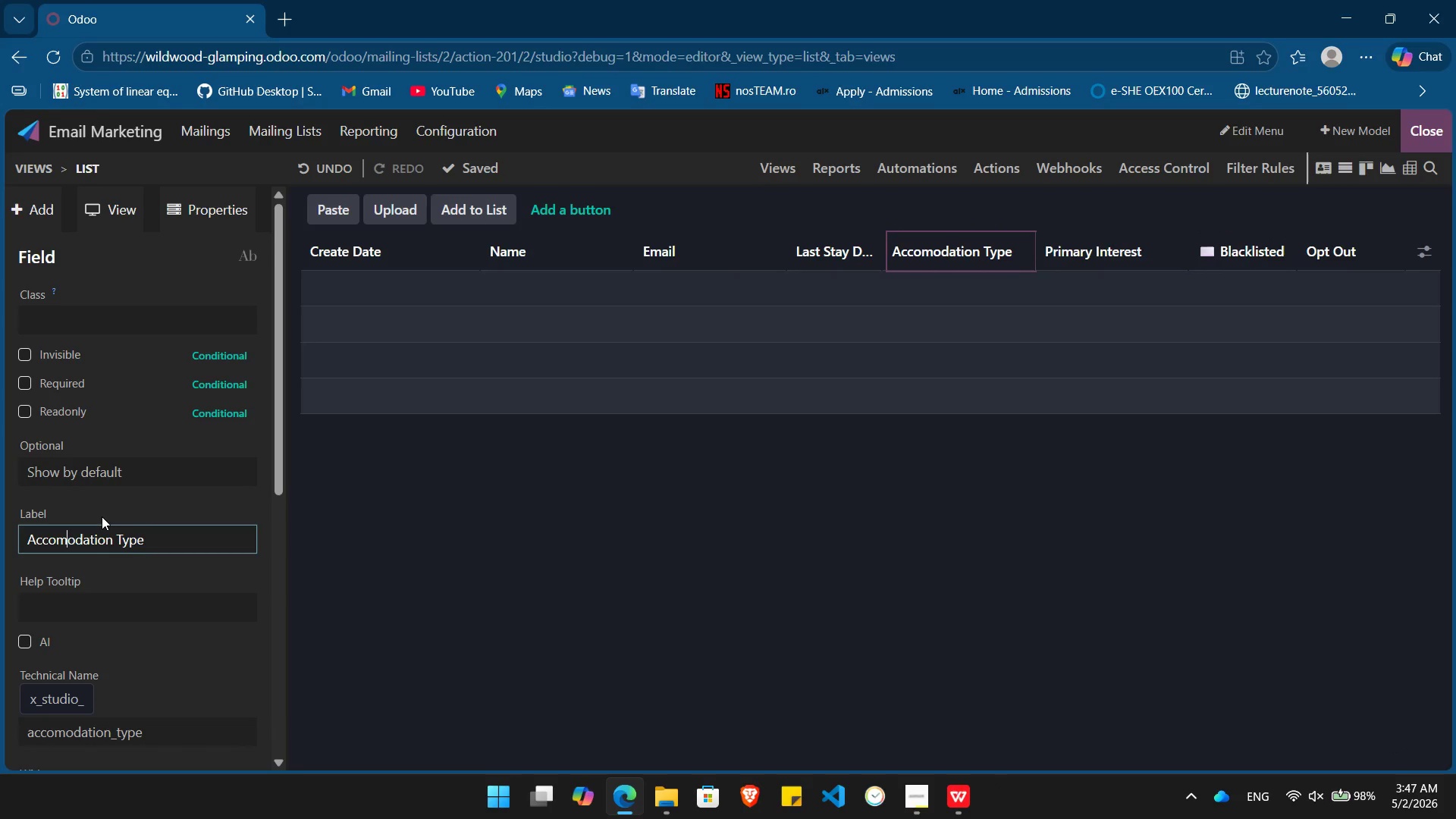 
key(ArrowLeft)
 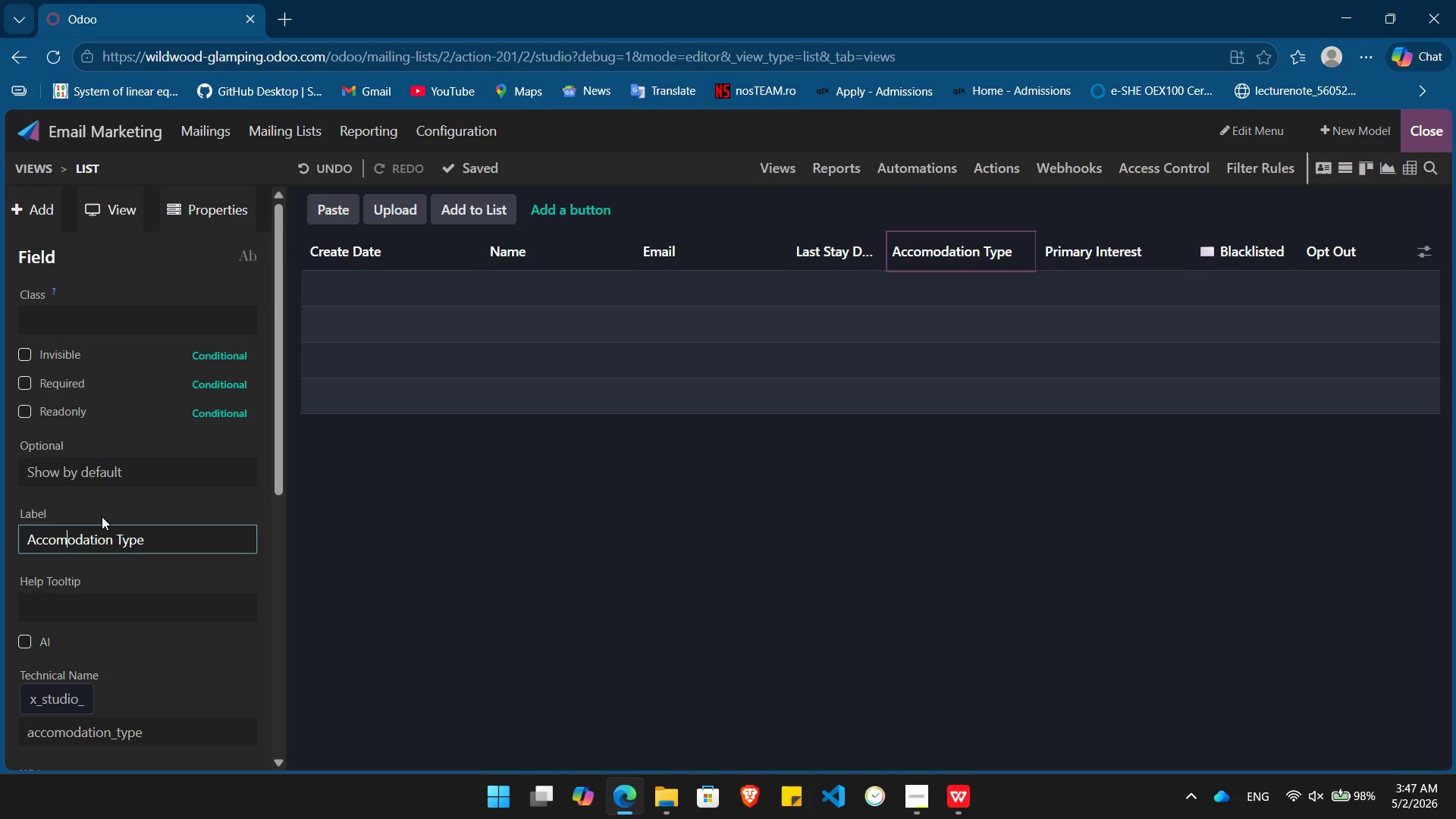 
key(M)
 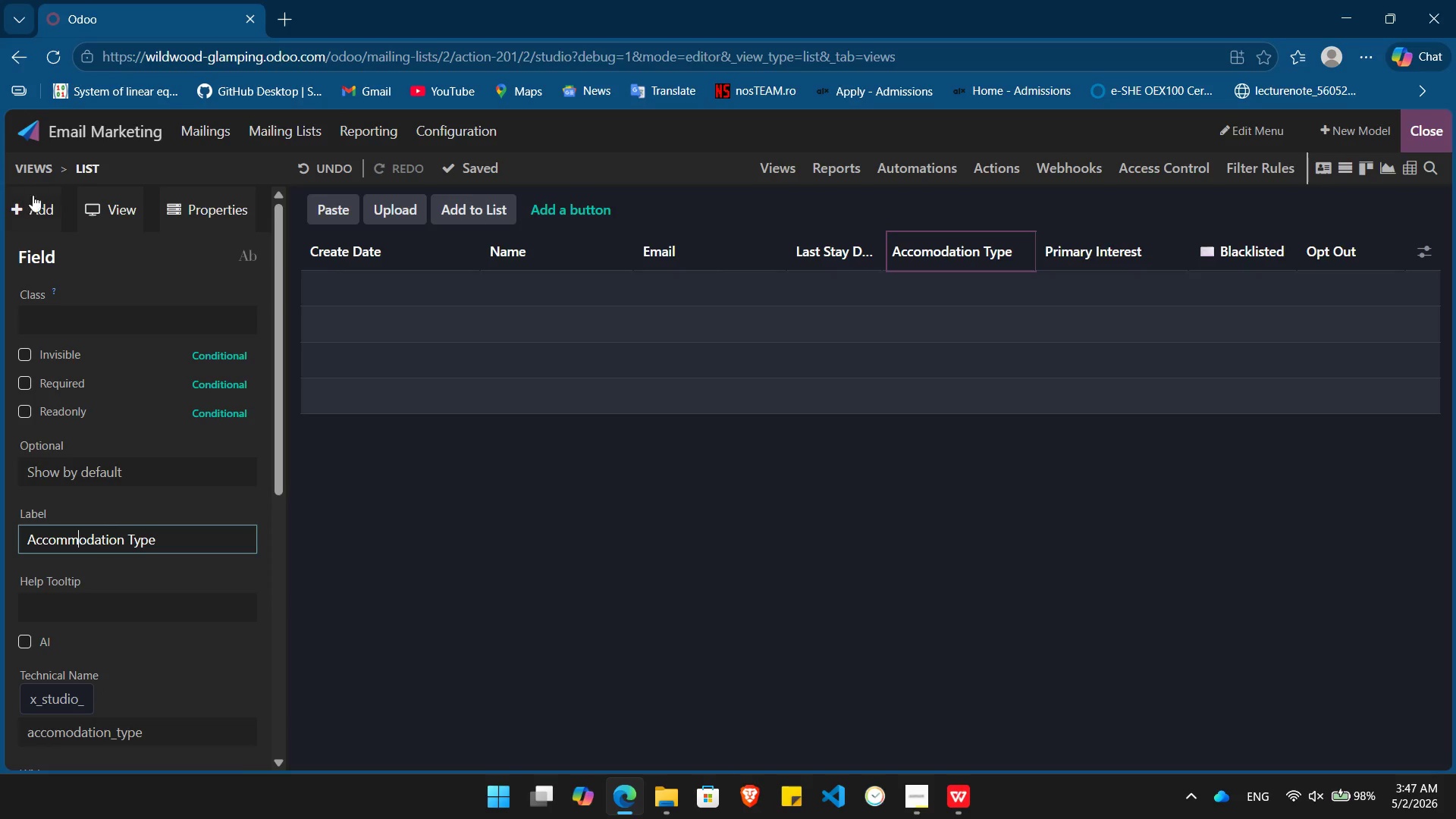 
left_click([31, 212])
 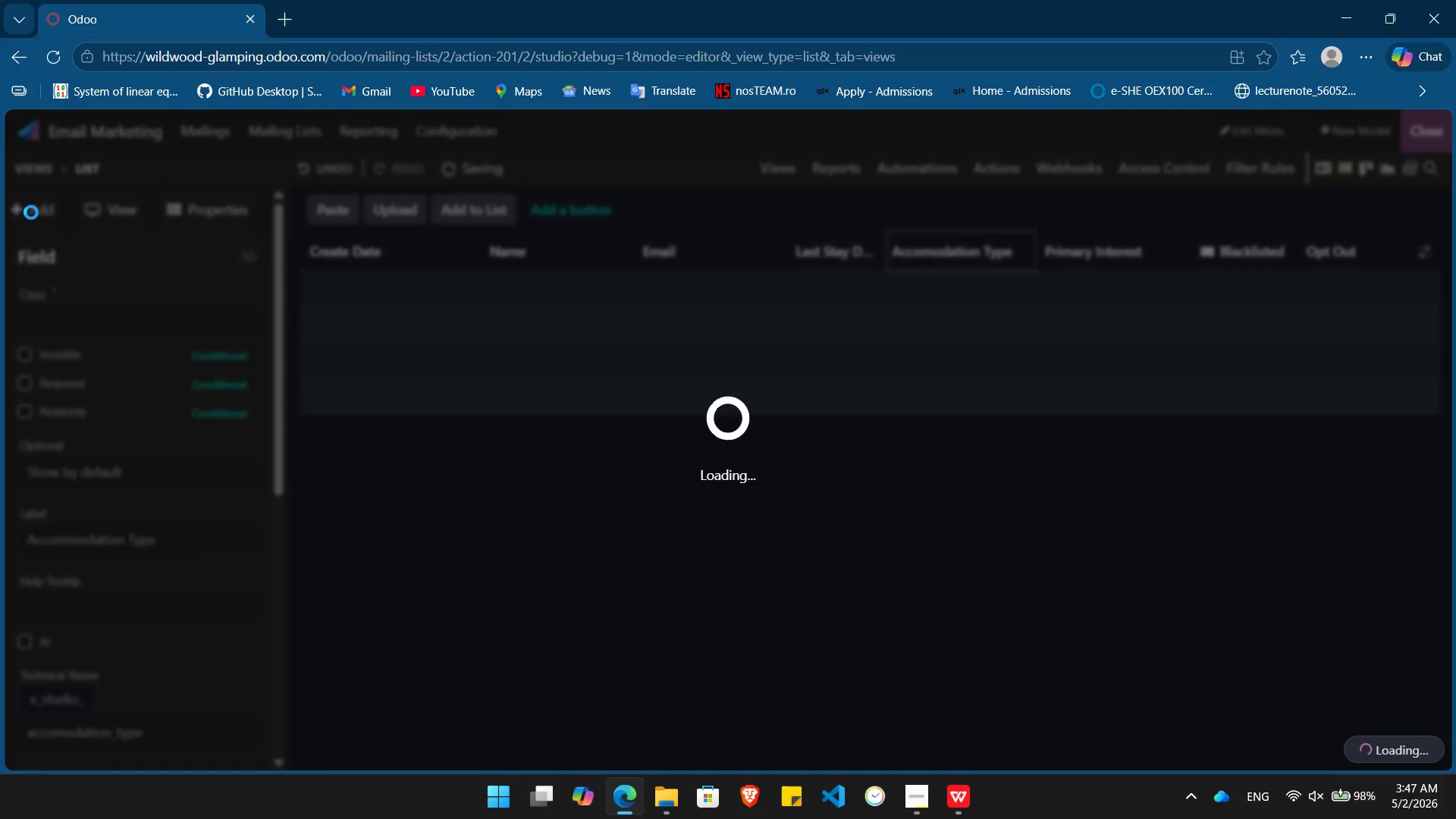 
key(Alt+AltLeft)
 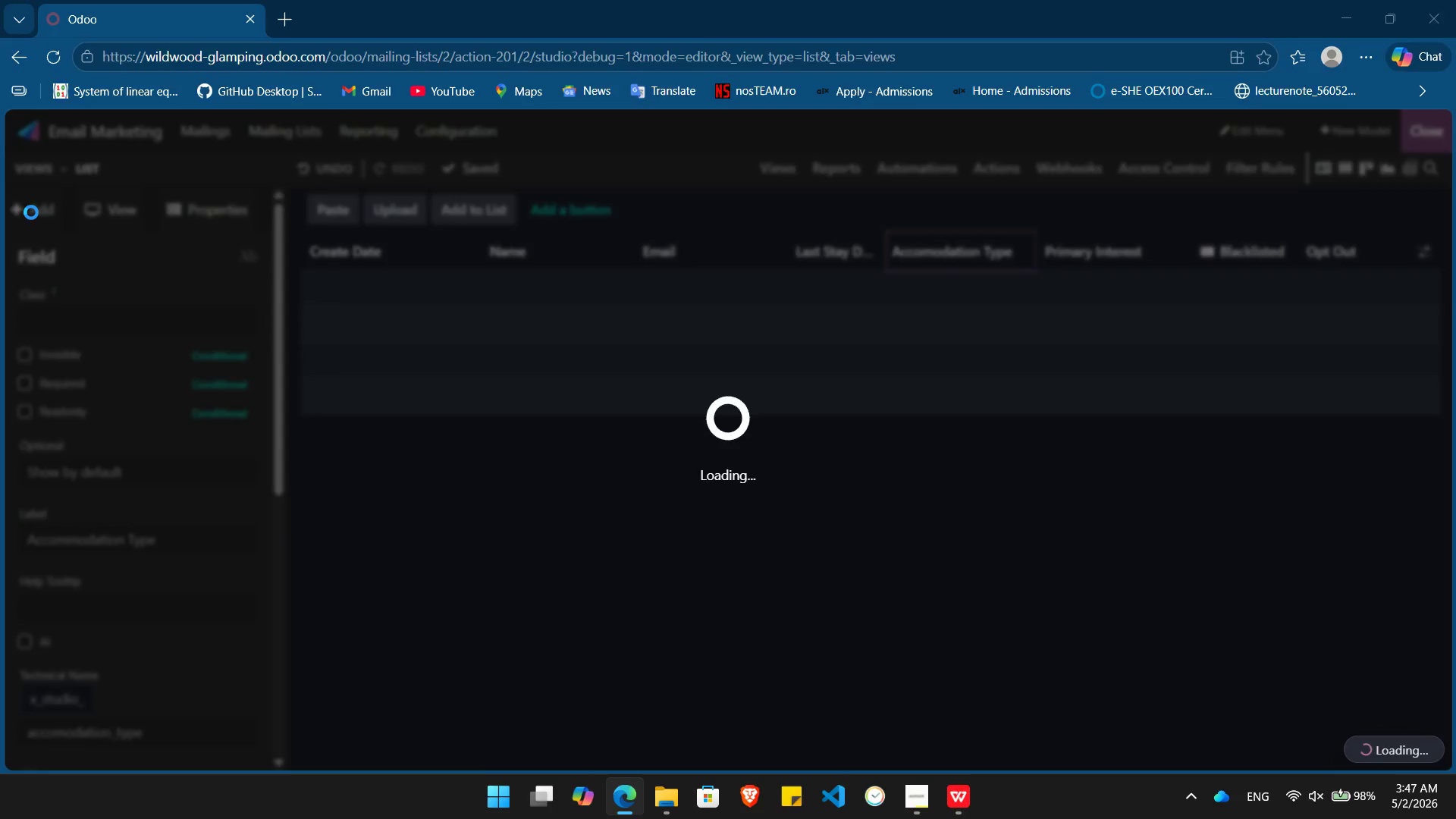 
hold_key(key=Tab, duration=6.31)
 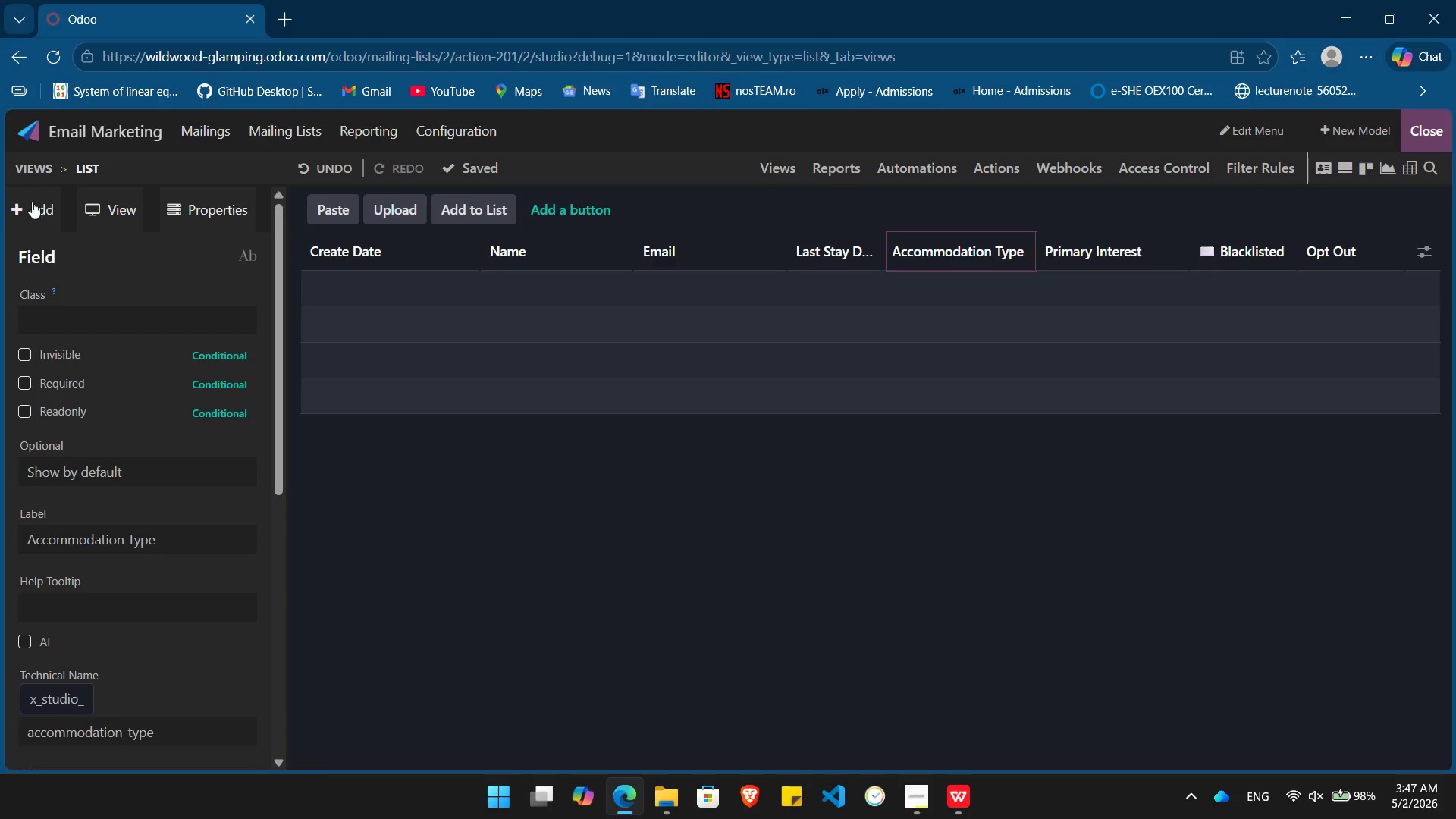 
key(ArrowLeft)
 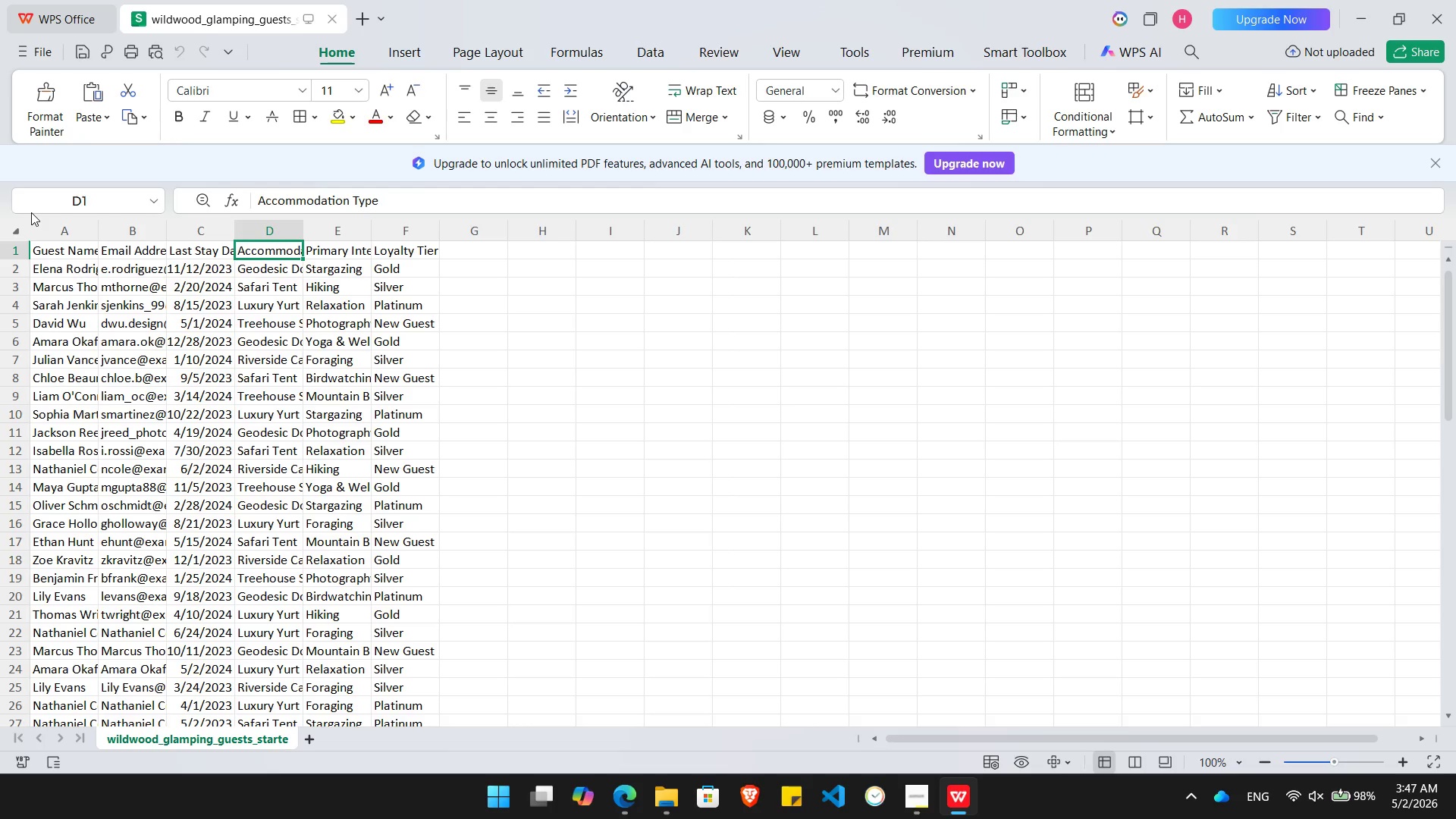 
key(ArrowRight)
 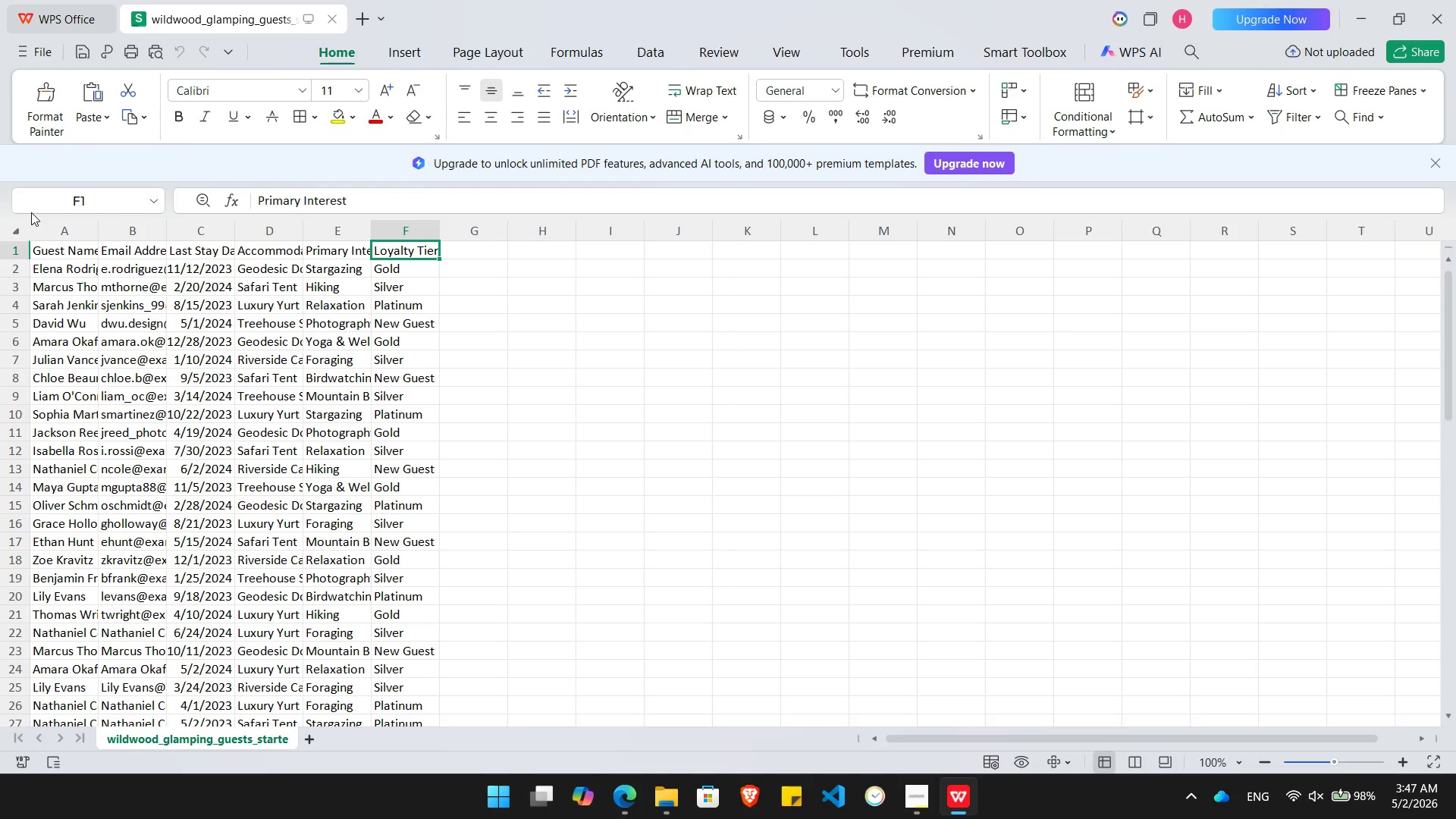 
key(ArrowRight)
 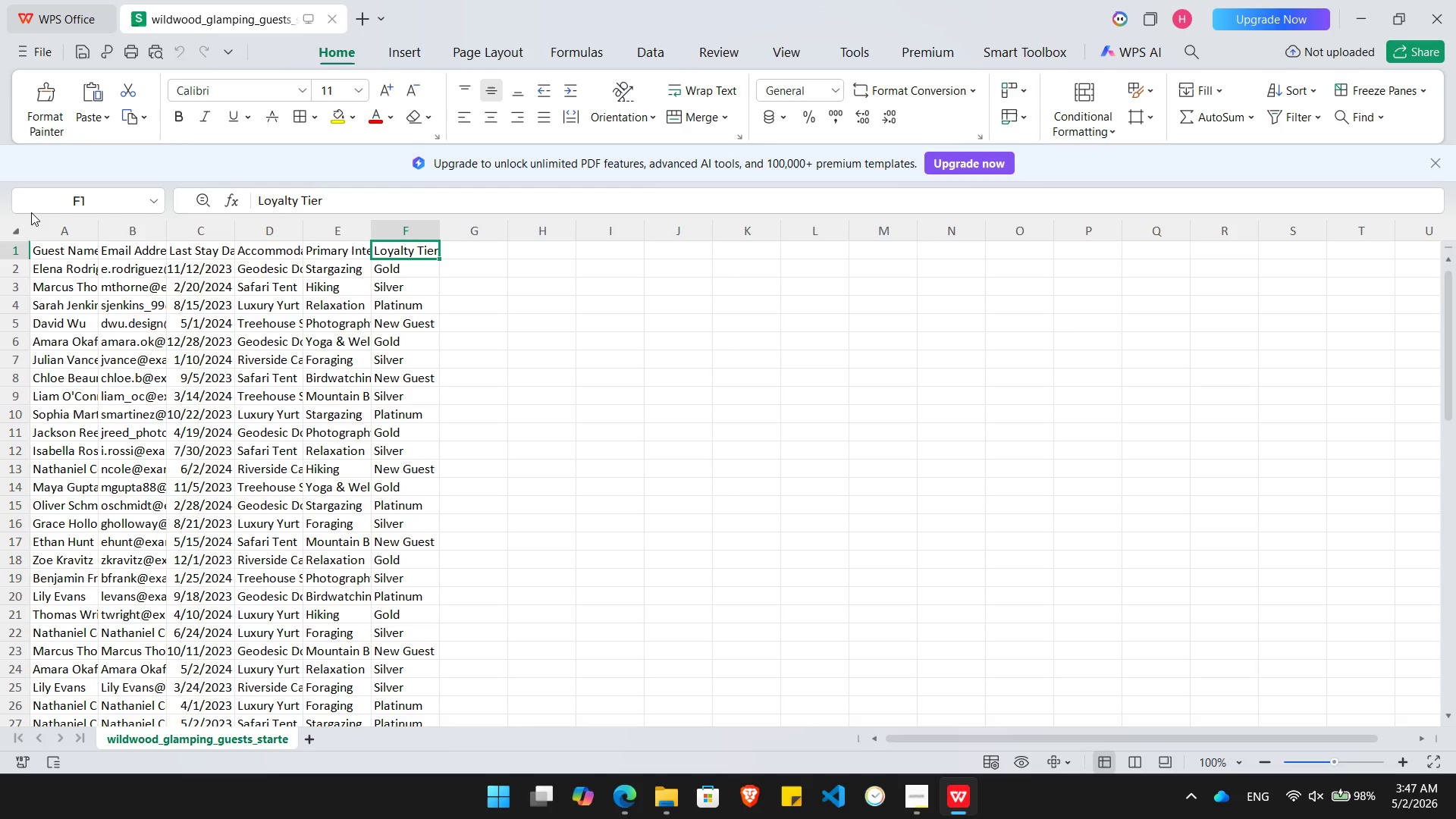 
key(Alt+AltLeft)
 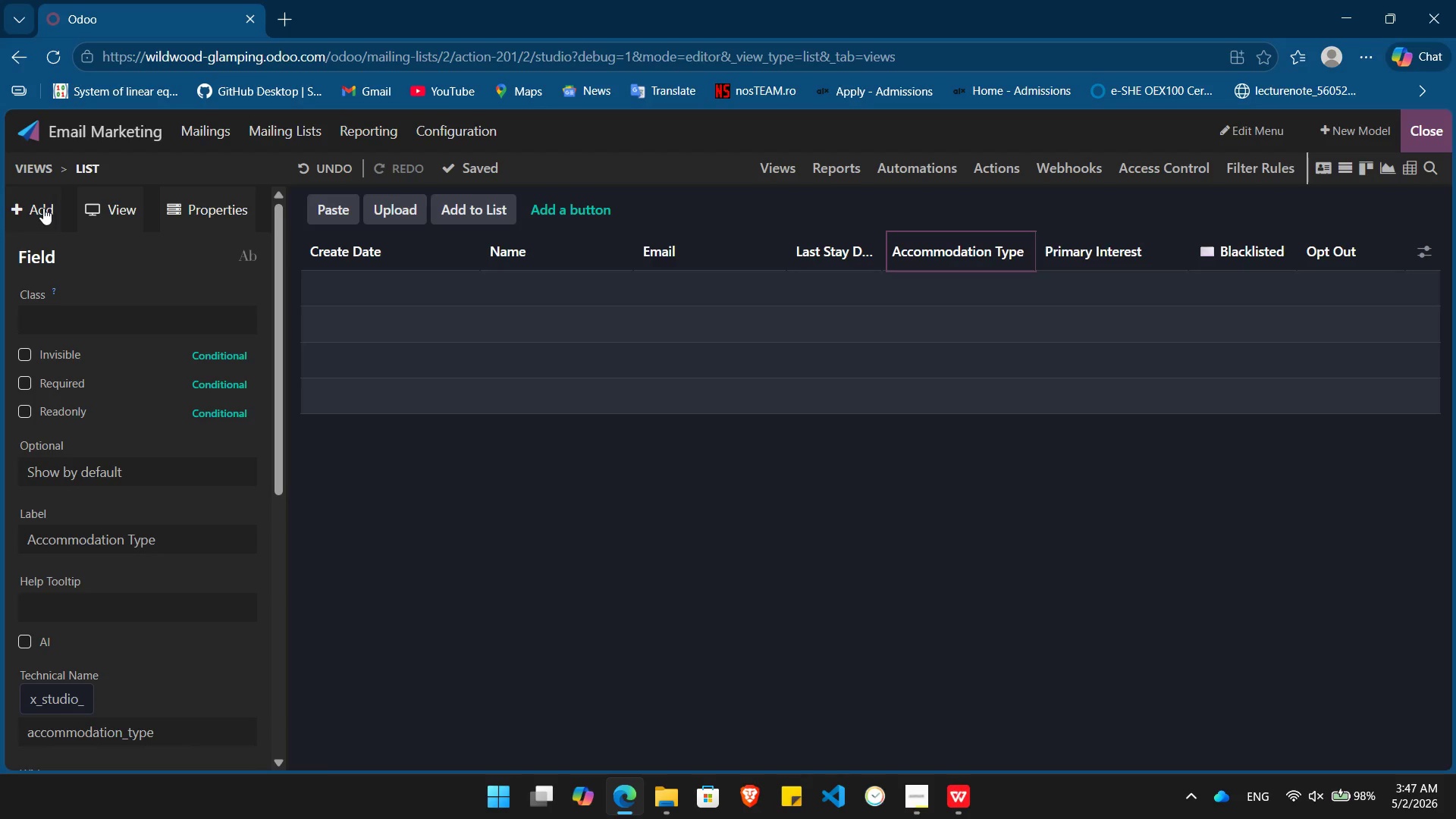 
left_click([43, 208])
 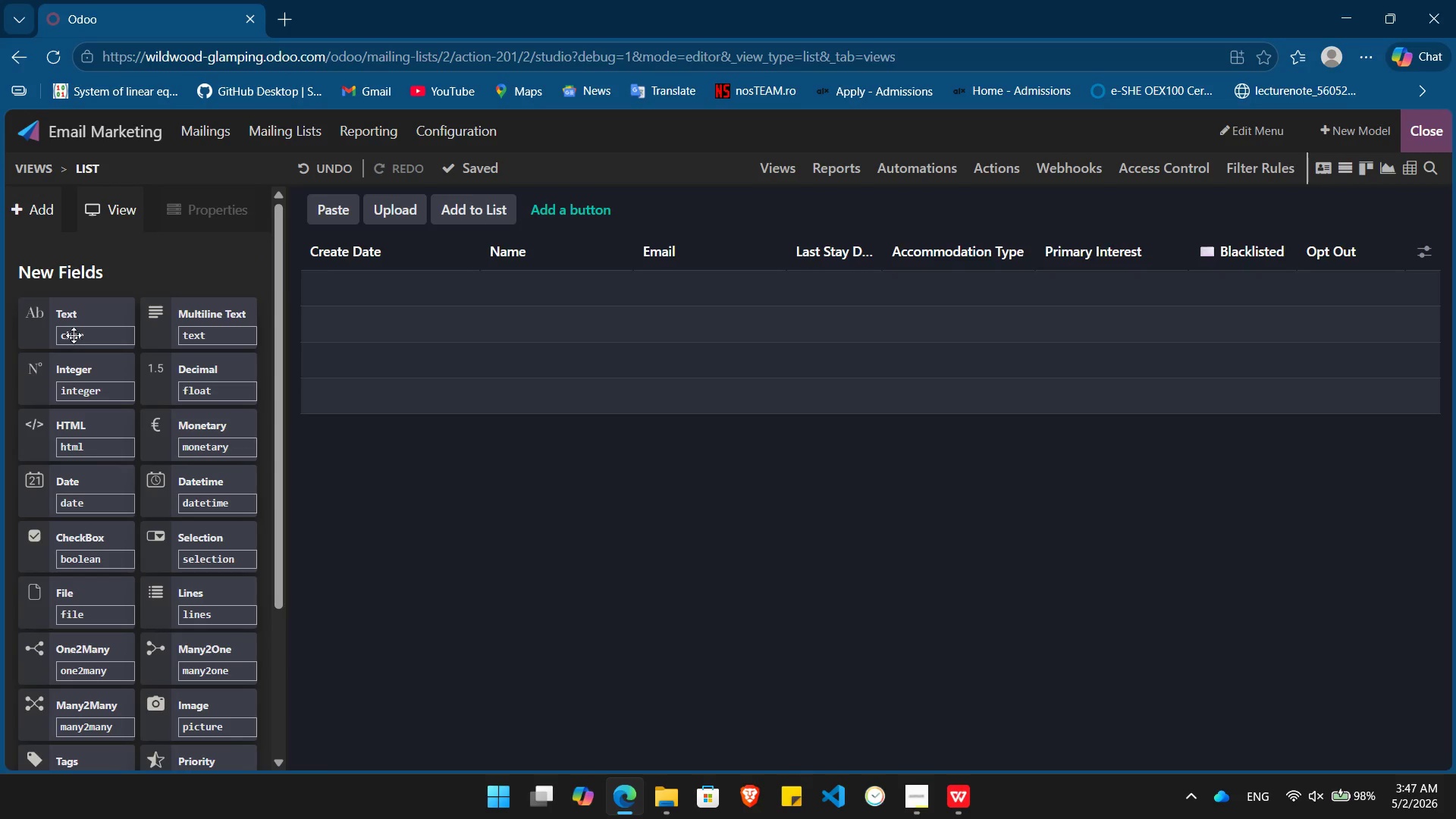 
key(Alt+AltLeft)
 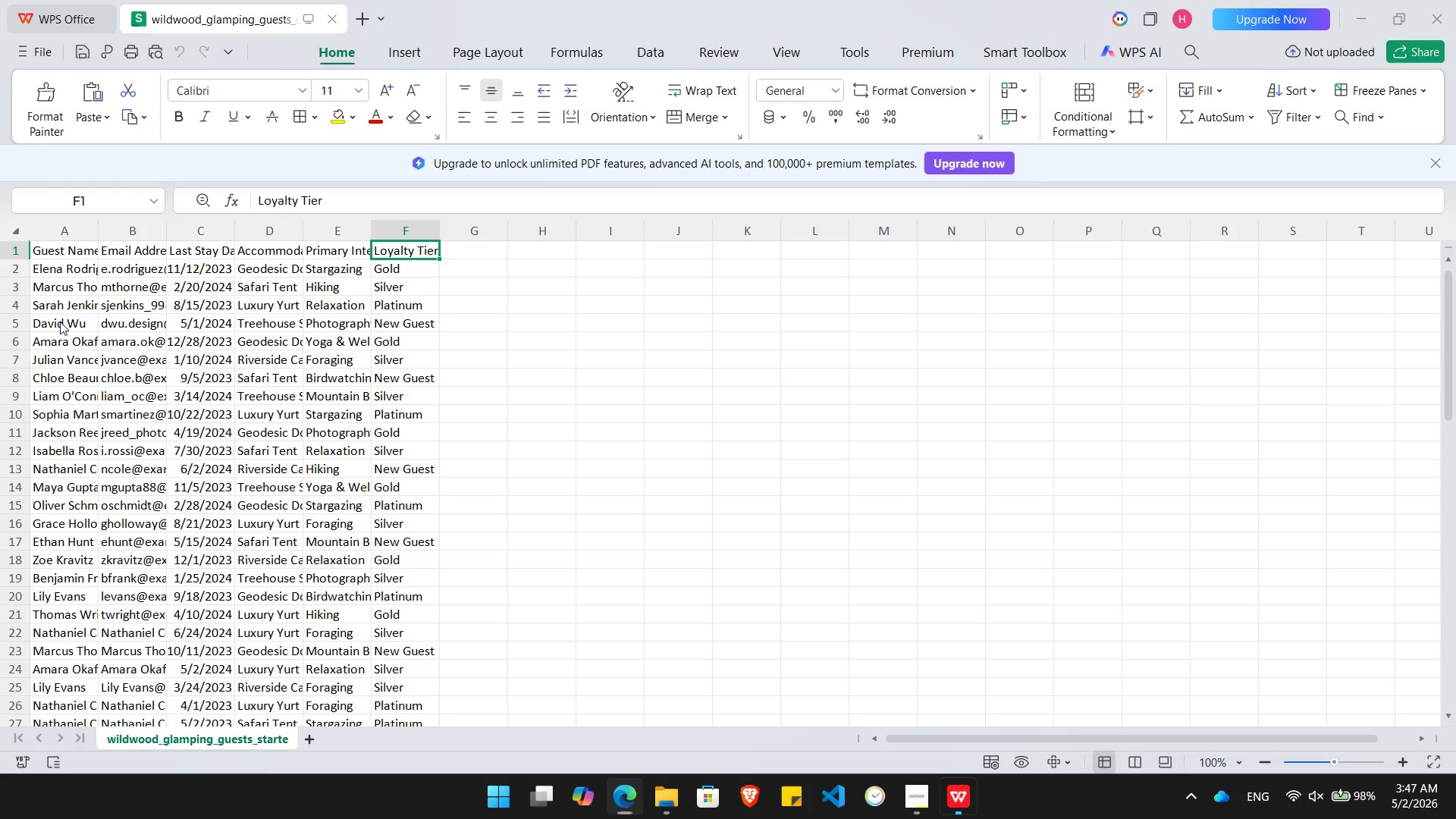 
key(Alt+Tab)
 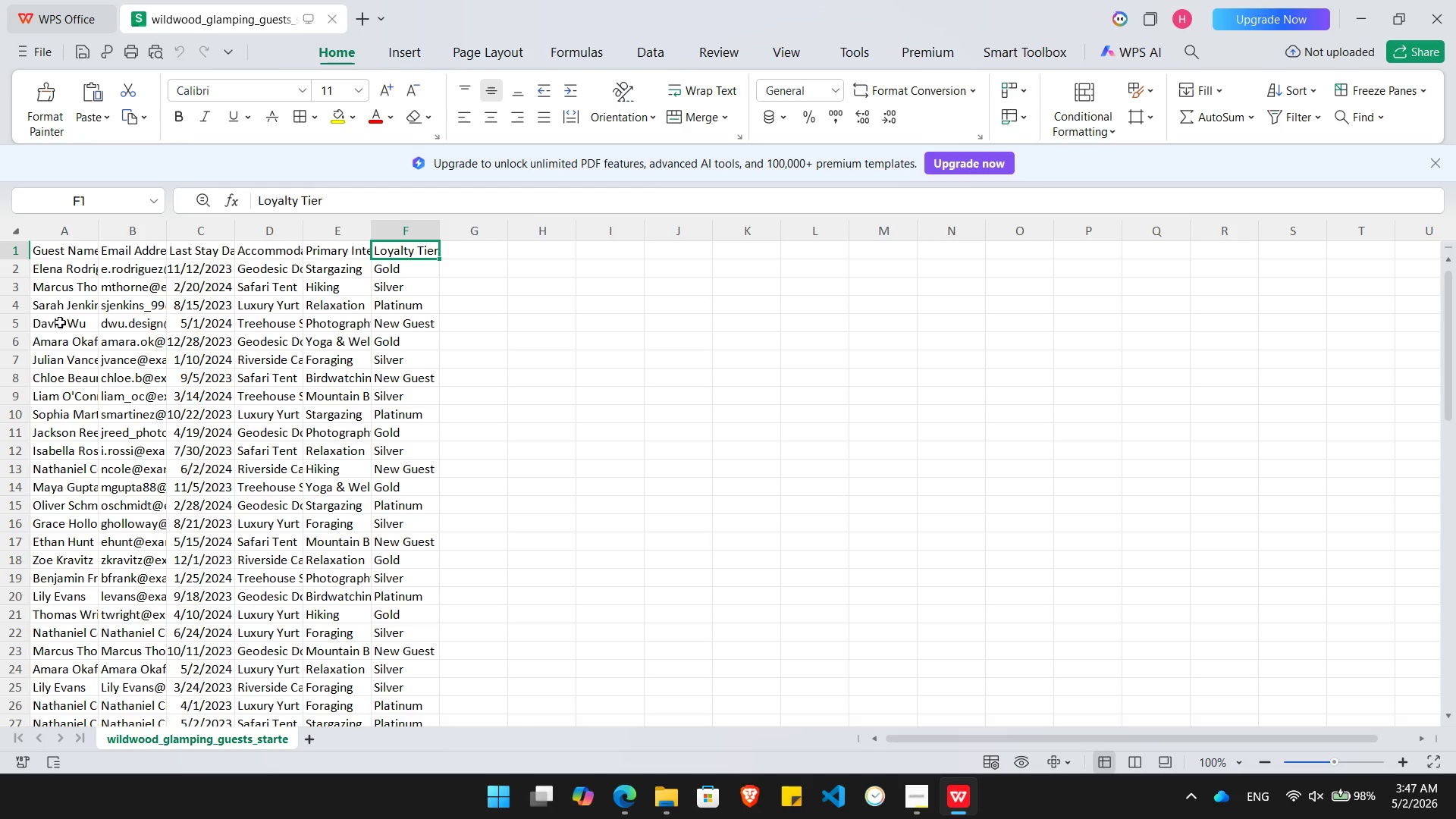 
key(Alt+AltLeft)
 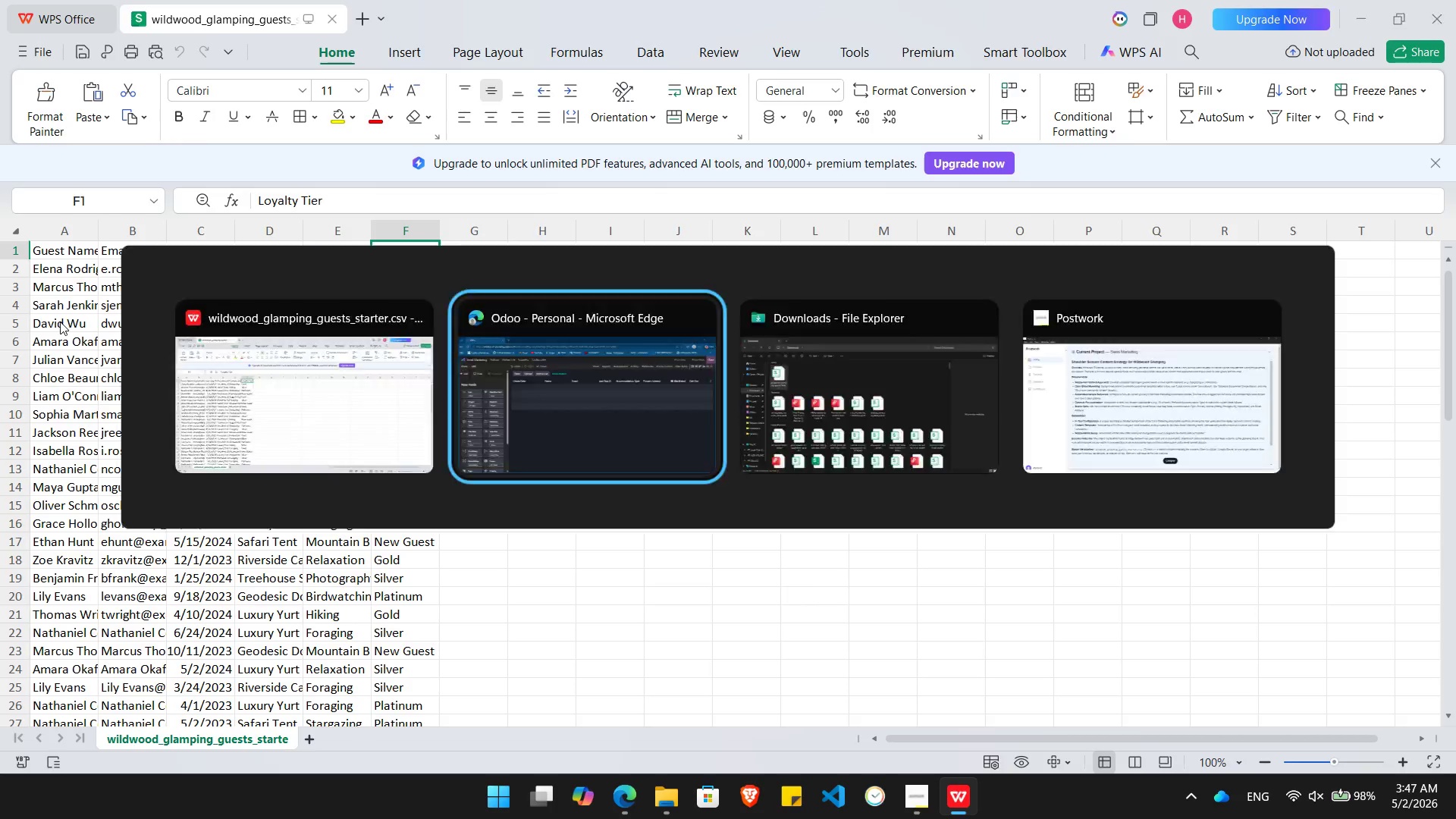 
key(Alt+Tab)
 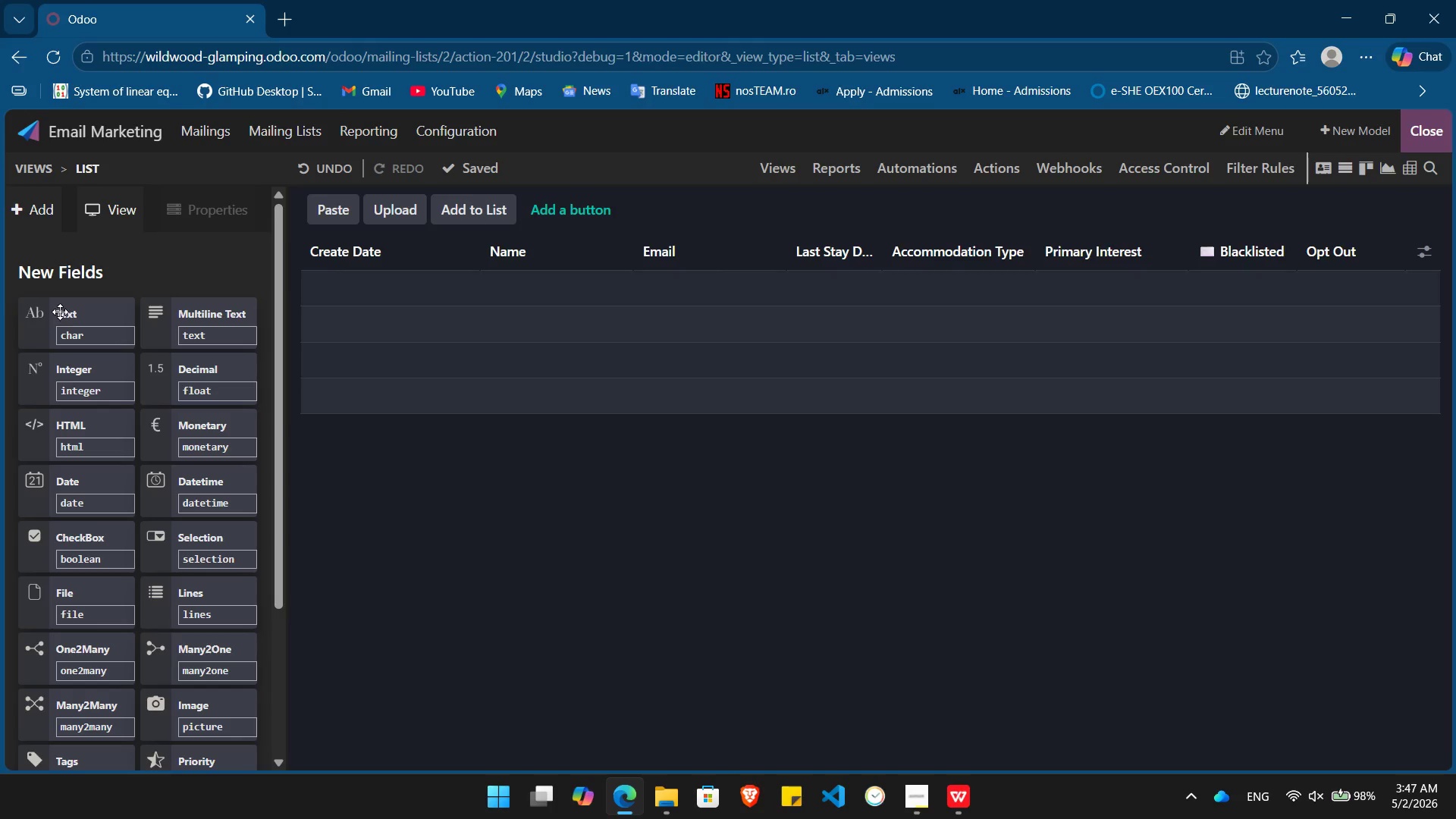 
left_click_drag(start_coordinate=[60, 312], to_coordinate=[1194, 228])
 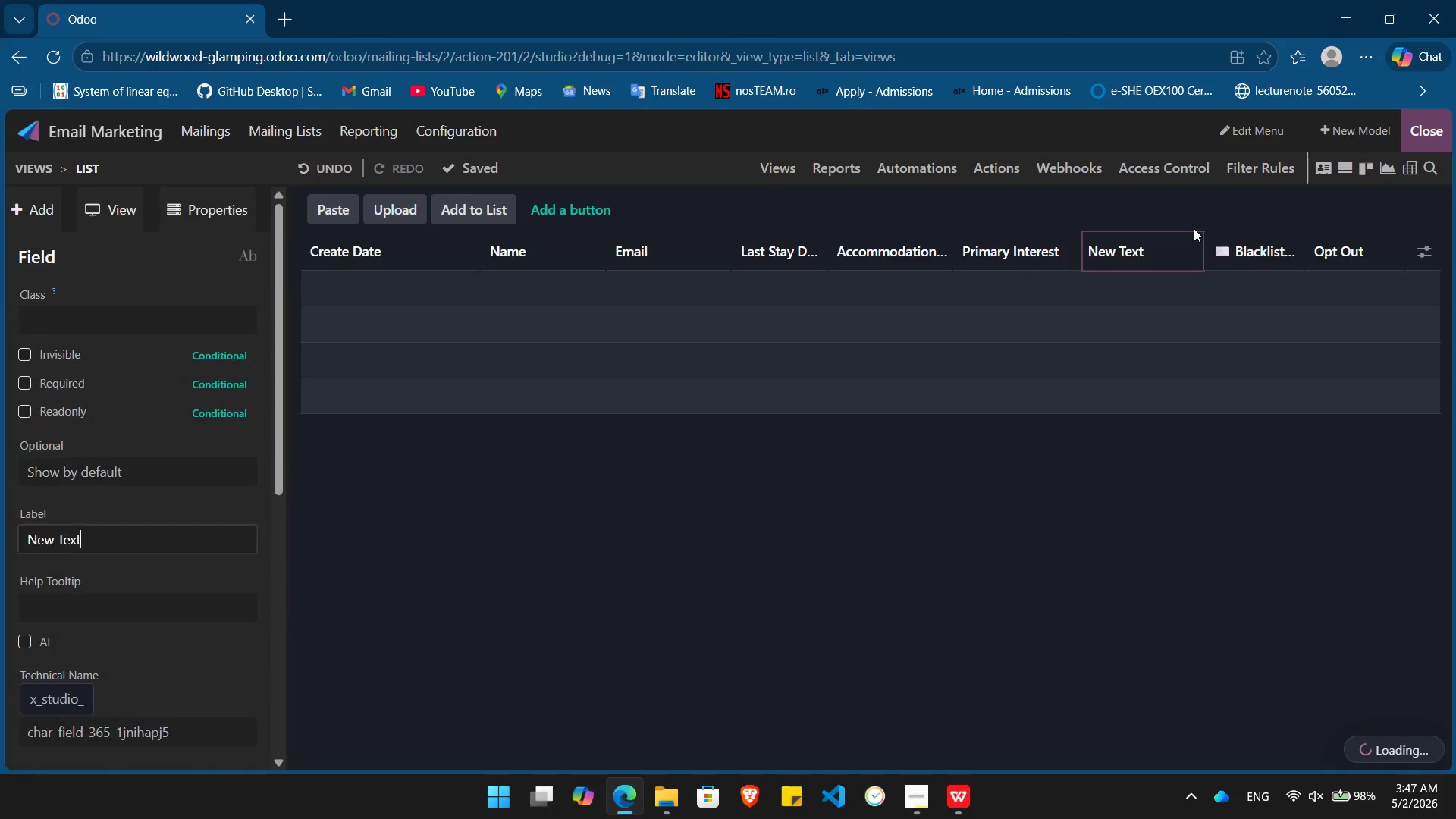 
hold_key(key=Backspace, duration=0.91)
 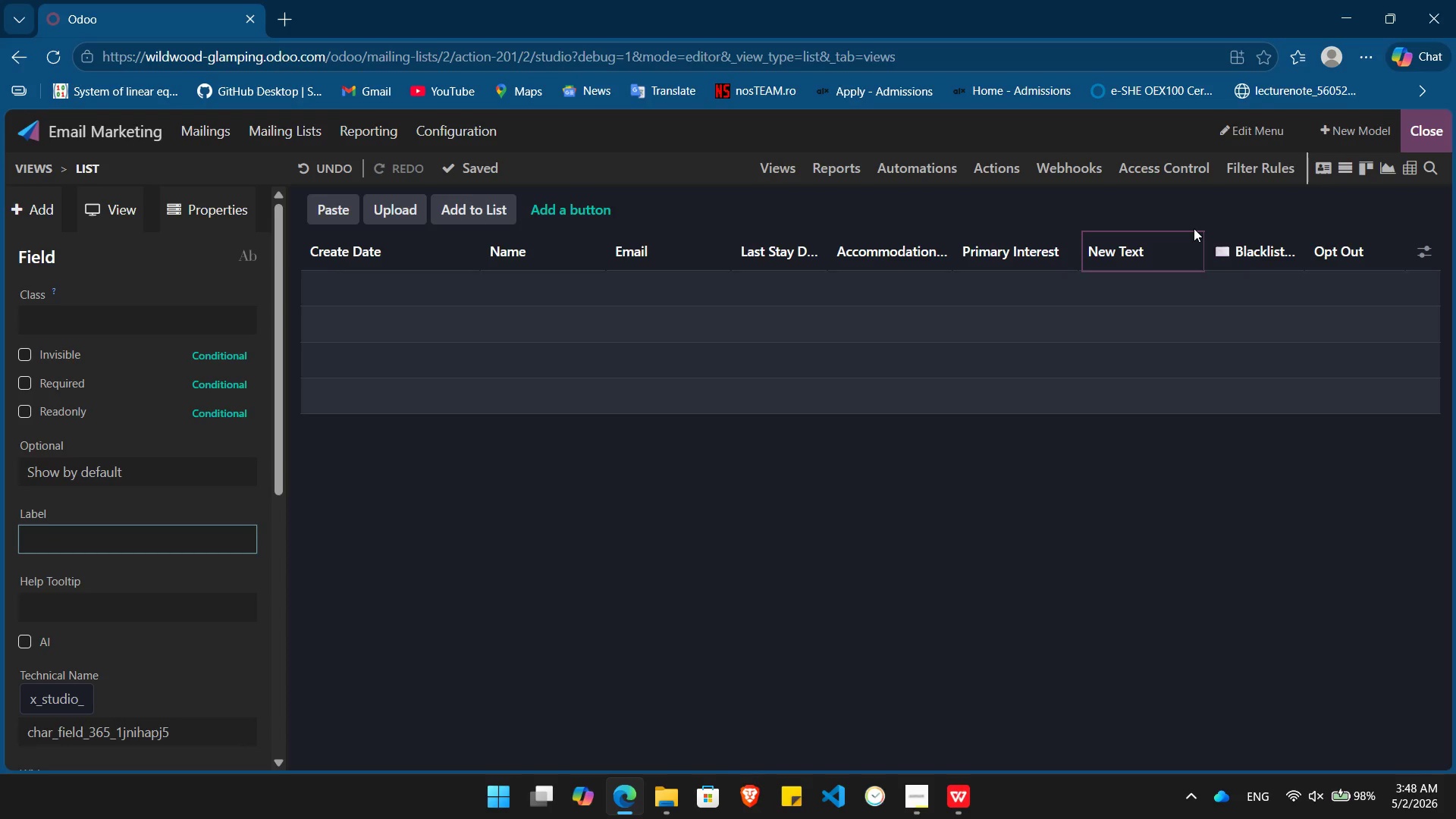 
type(Loya)
 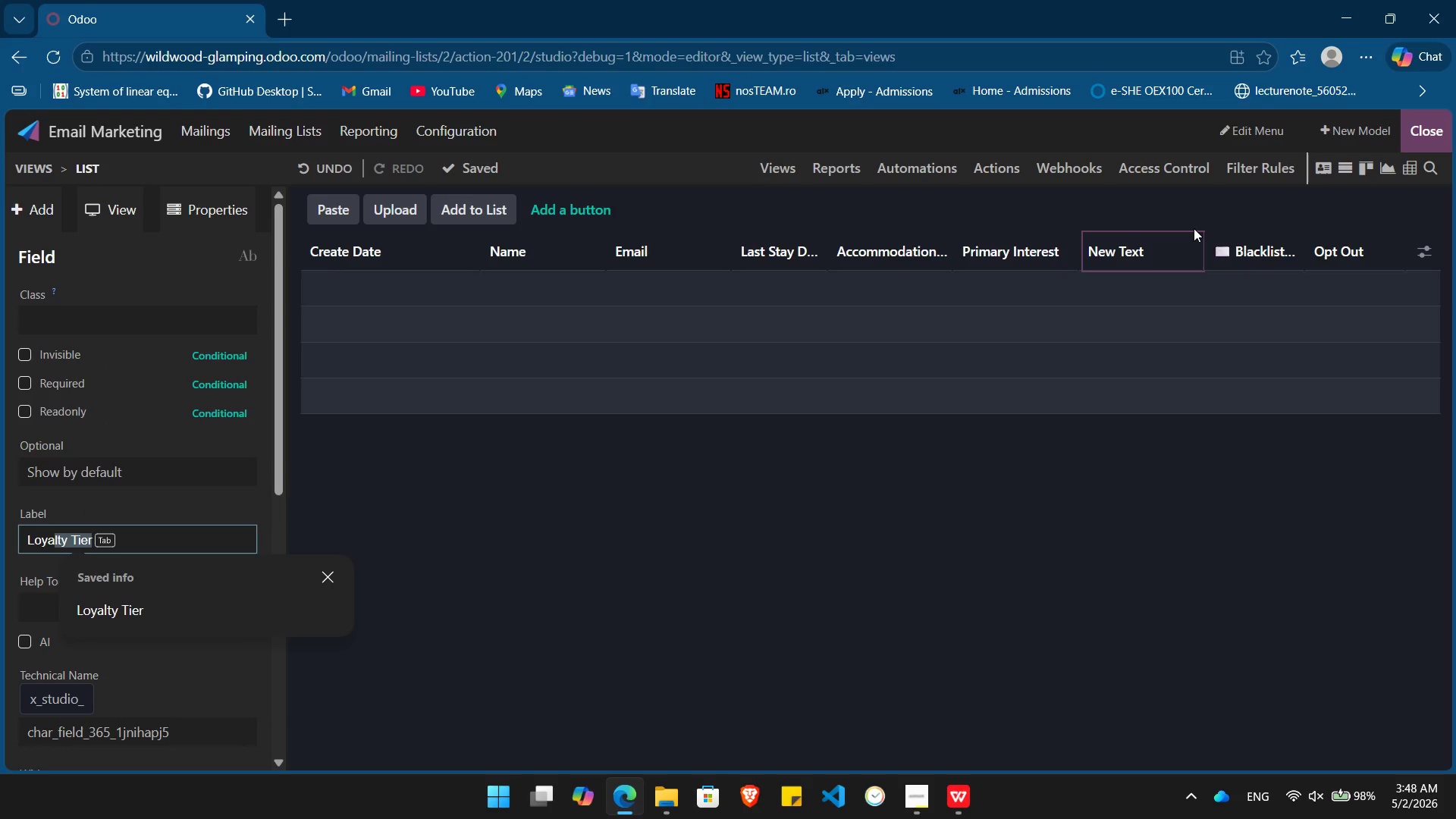 
key(ArrowDown)
 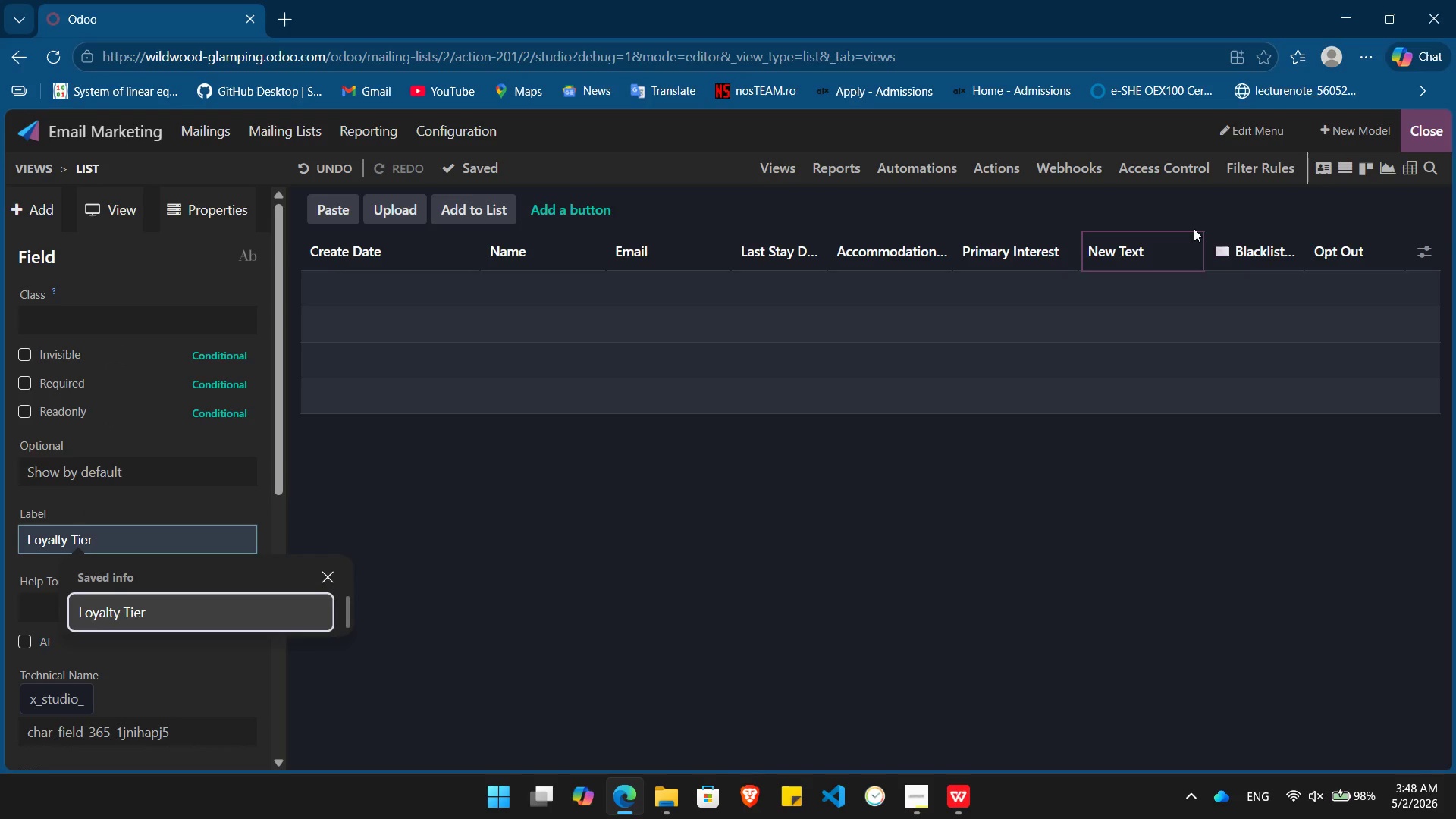 
key(Enter)
 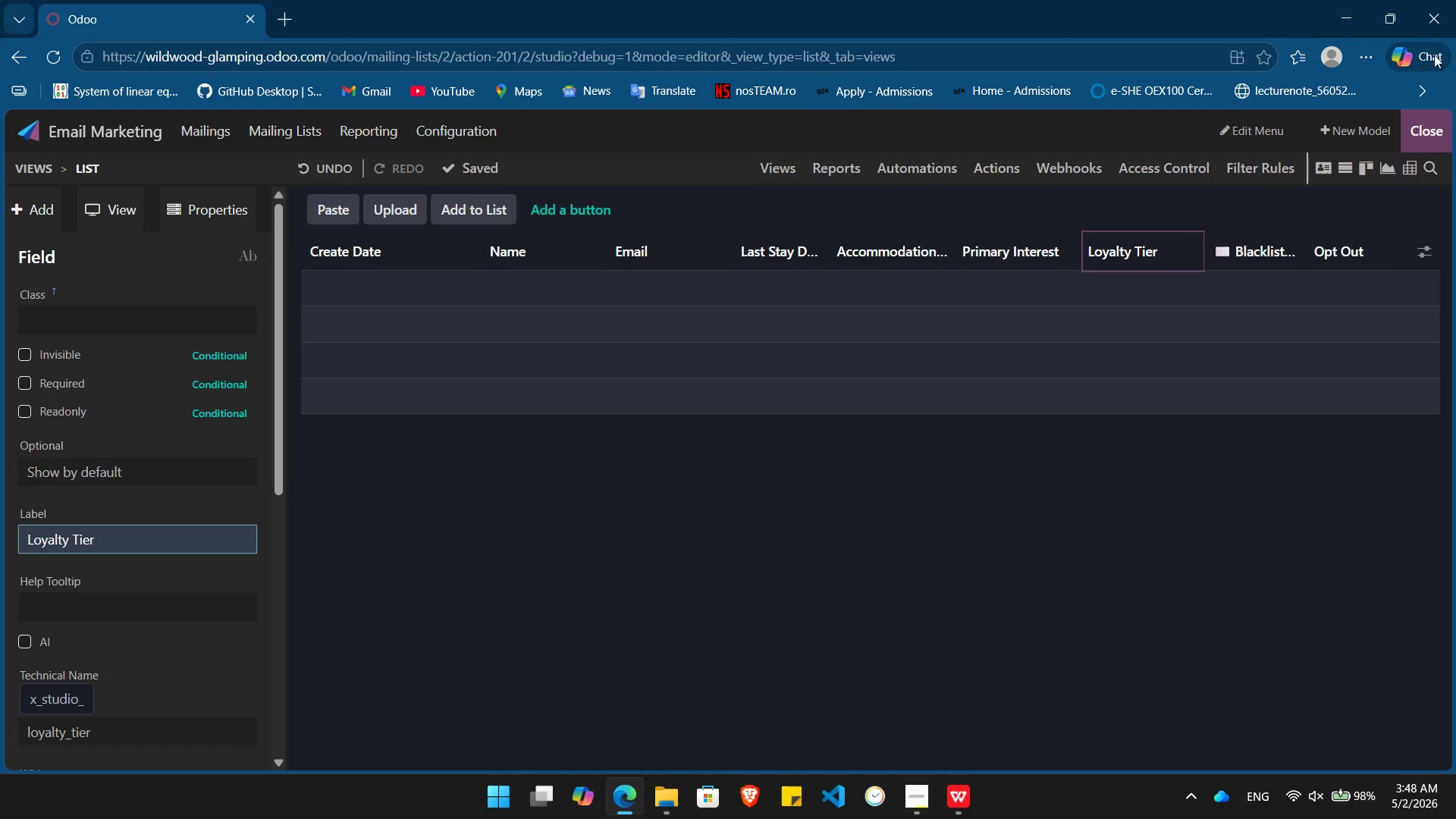 
left_click([1429, 130])
 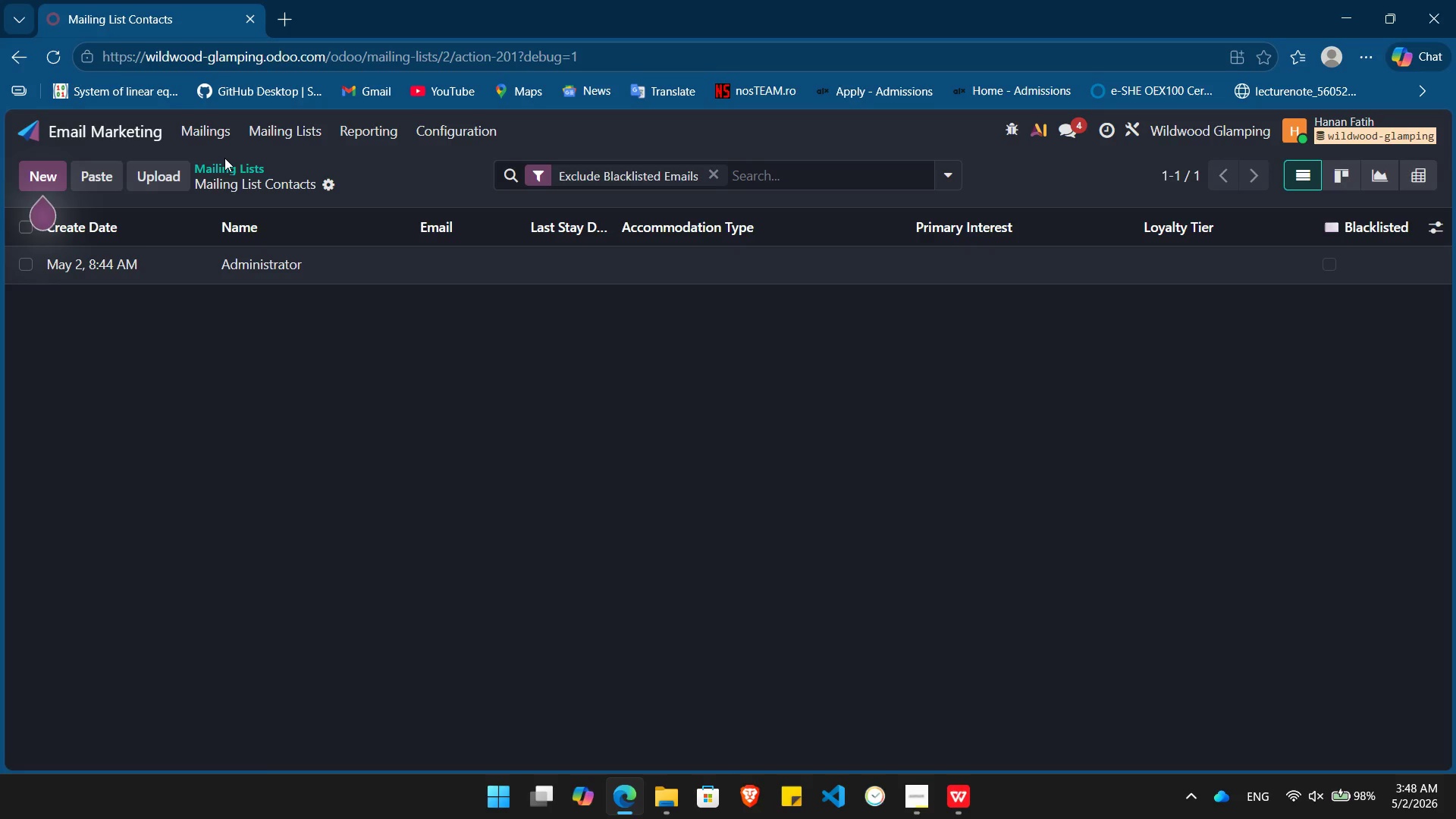 
left_click([228, 165])
 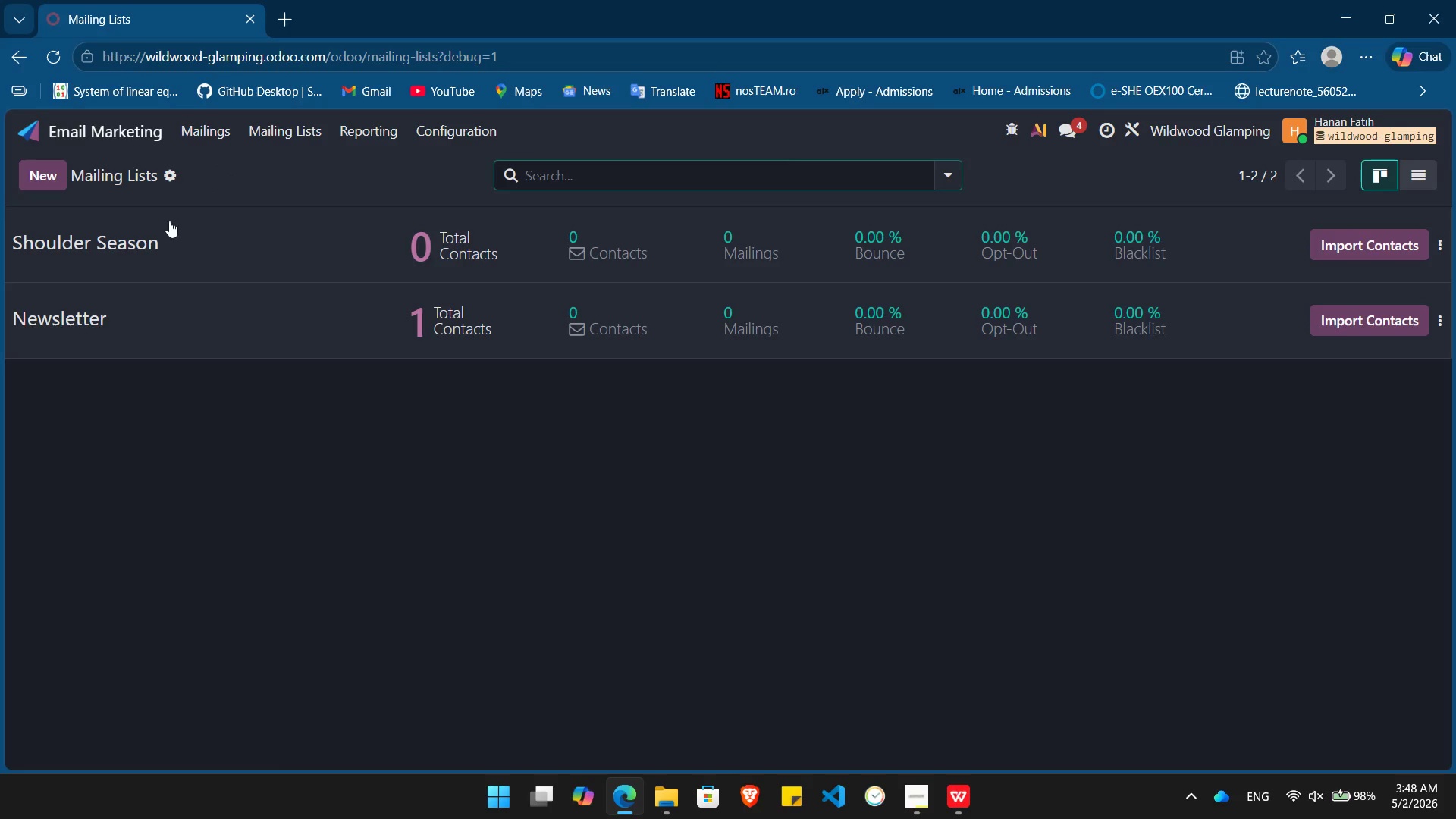 
left_click([141, 246])
 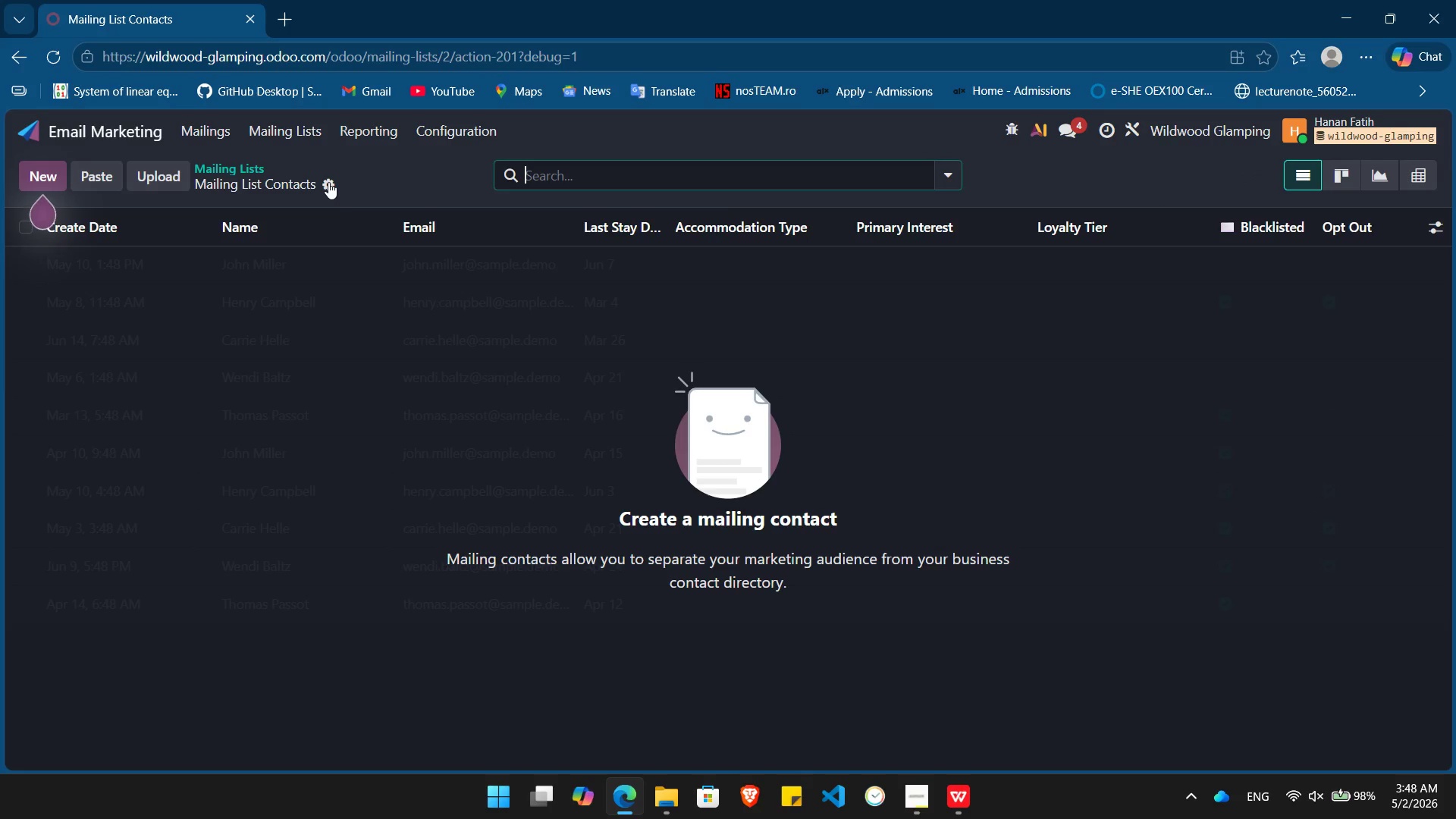 
left_click([136, 183])
 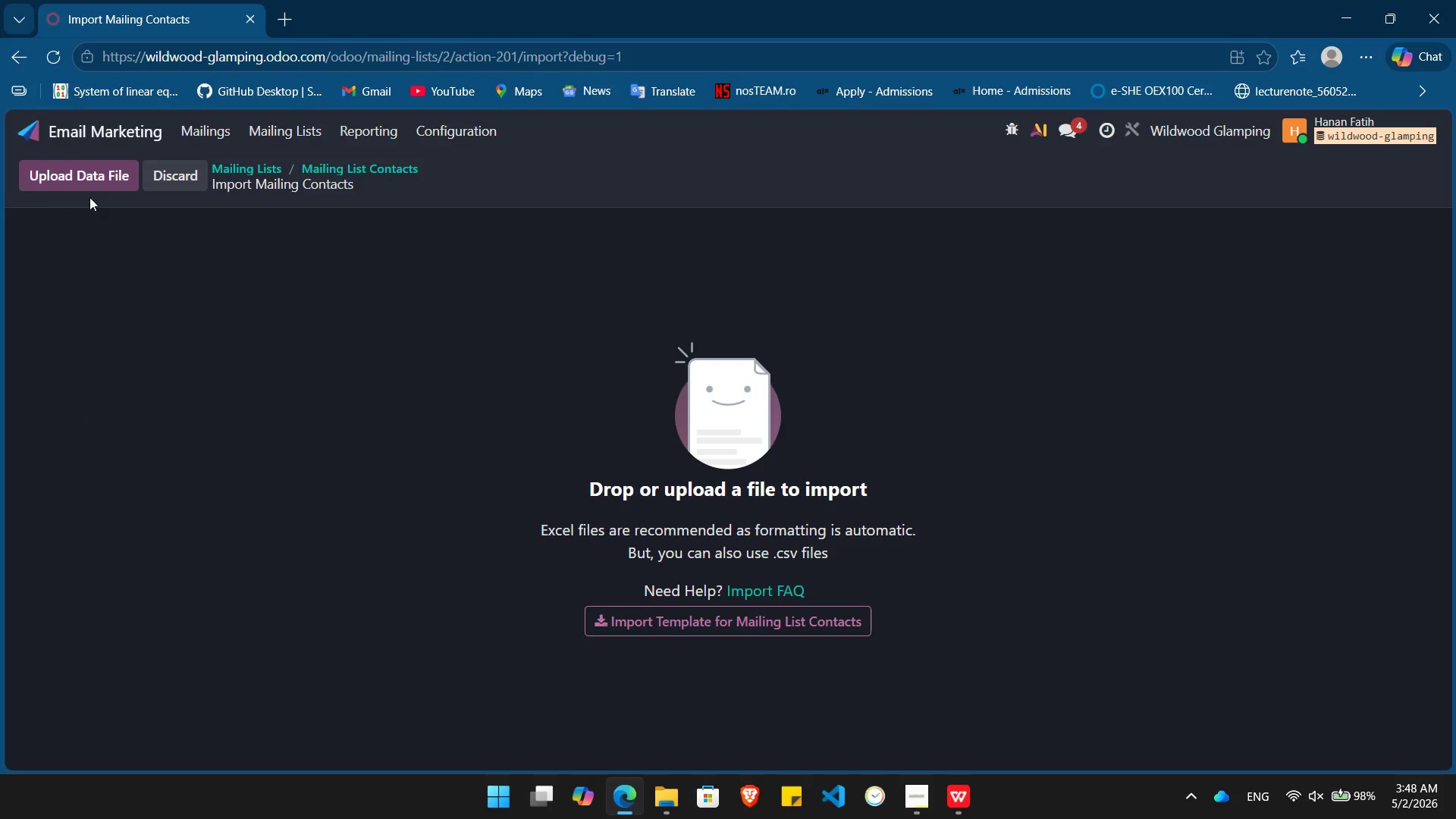 
left_click([81, 180])
 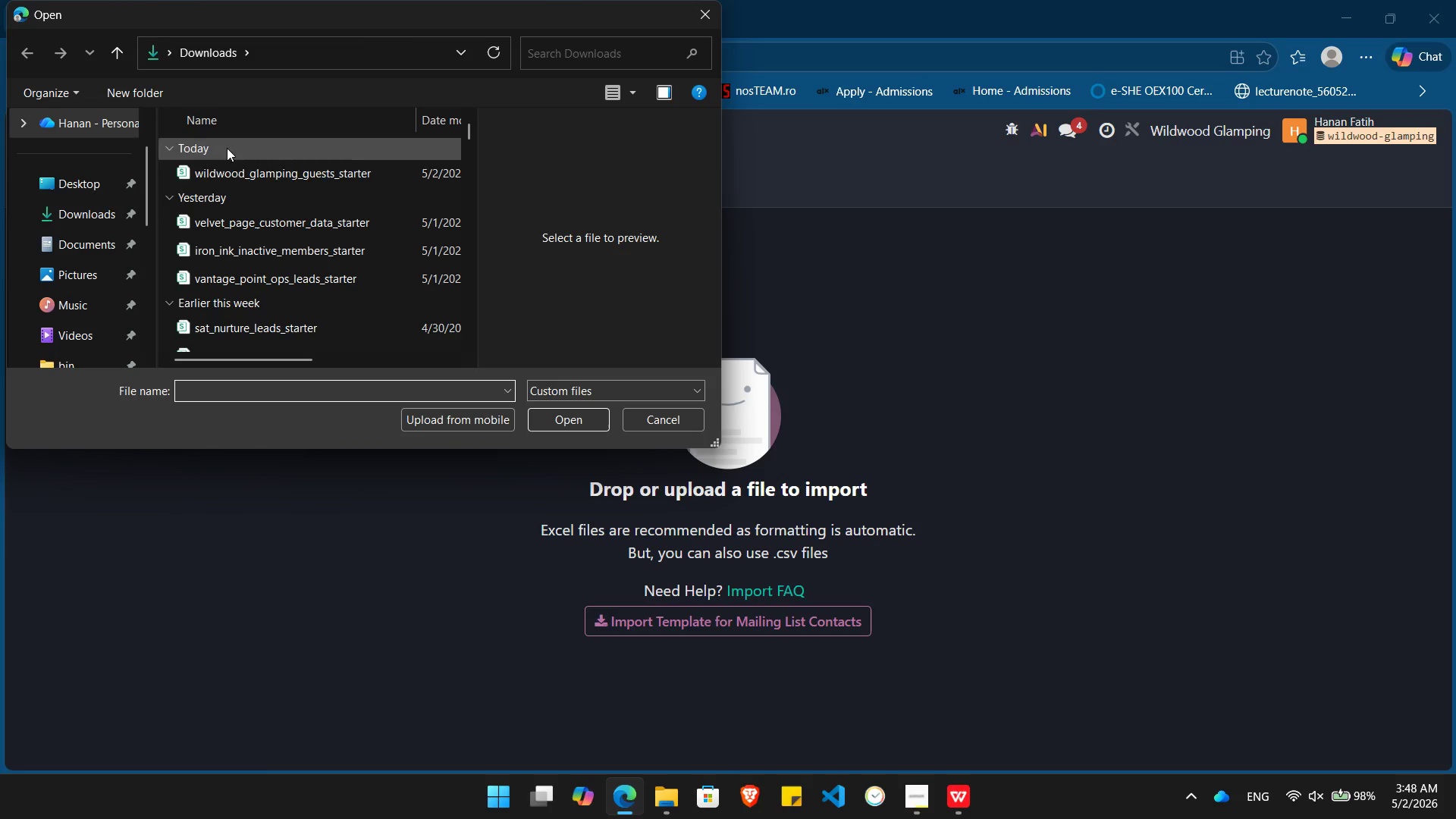 
double_click([231, 174])
 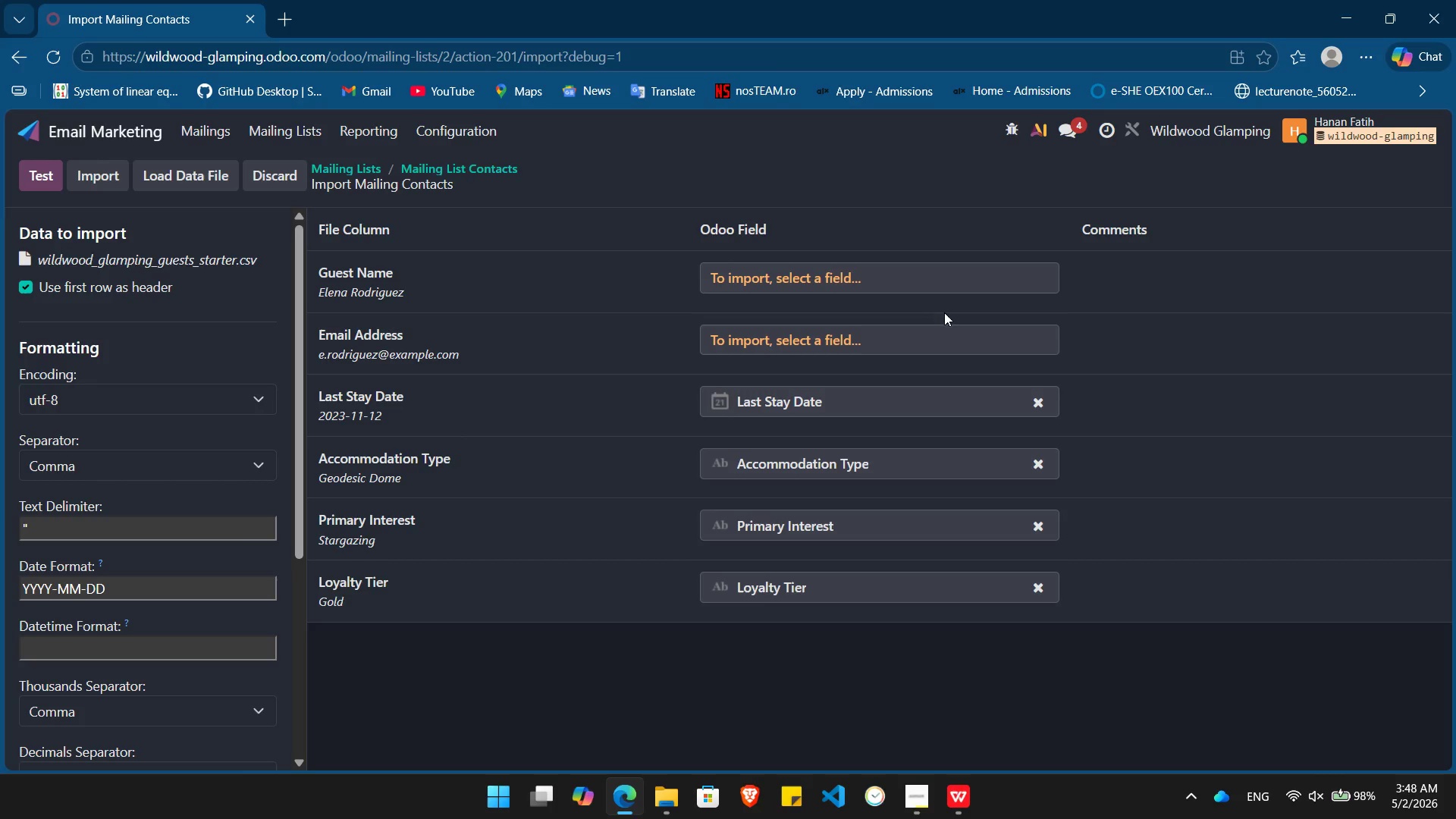 
left_click([938, 269])
 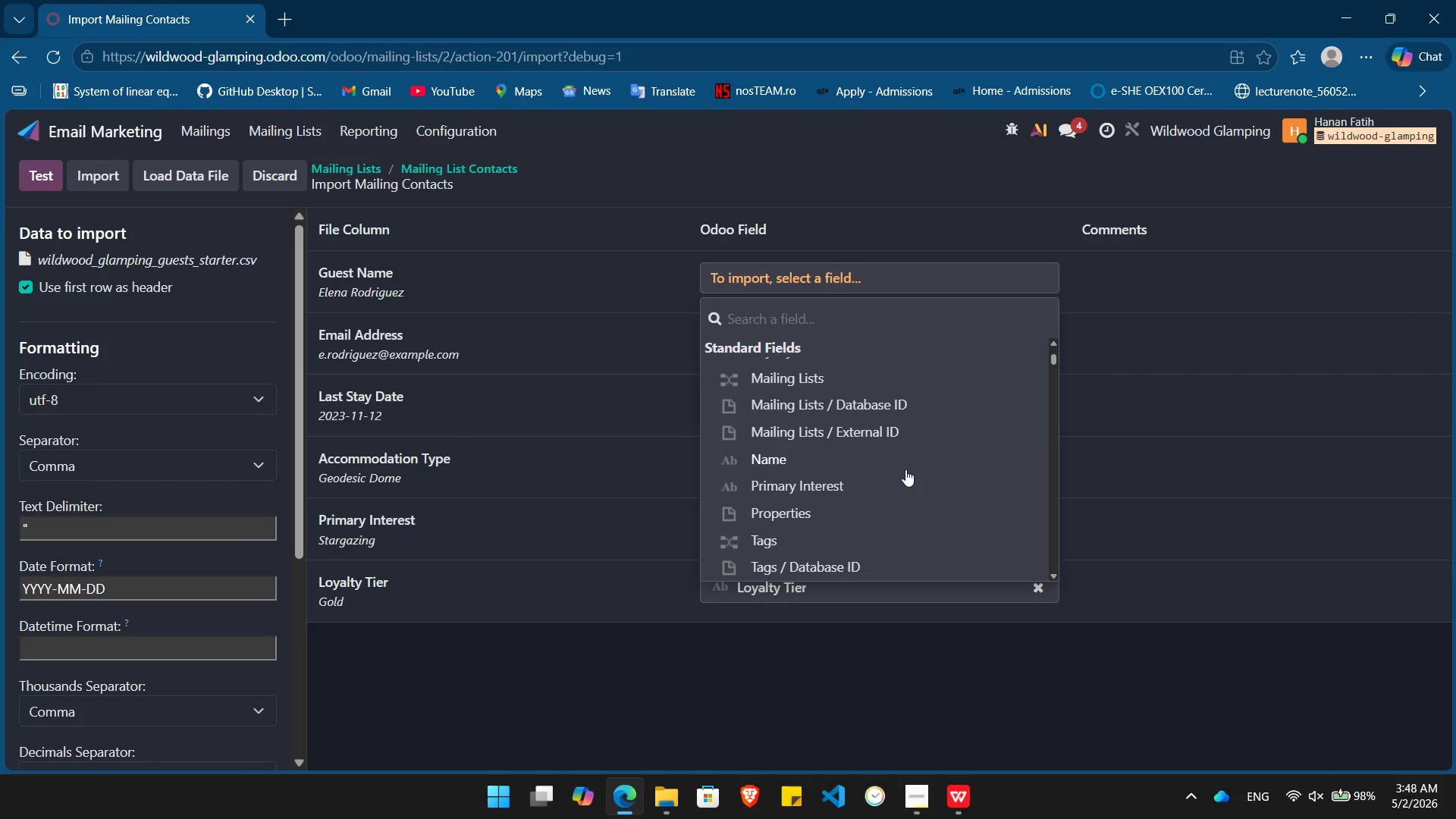 
left_click([761, 453])
 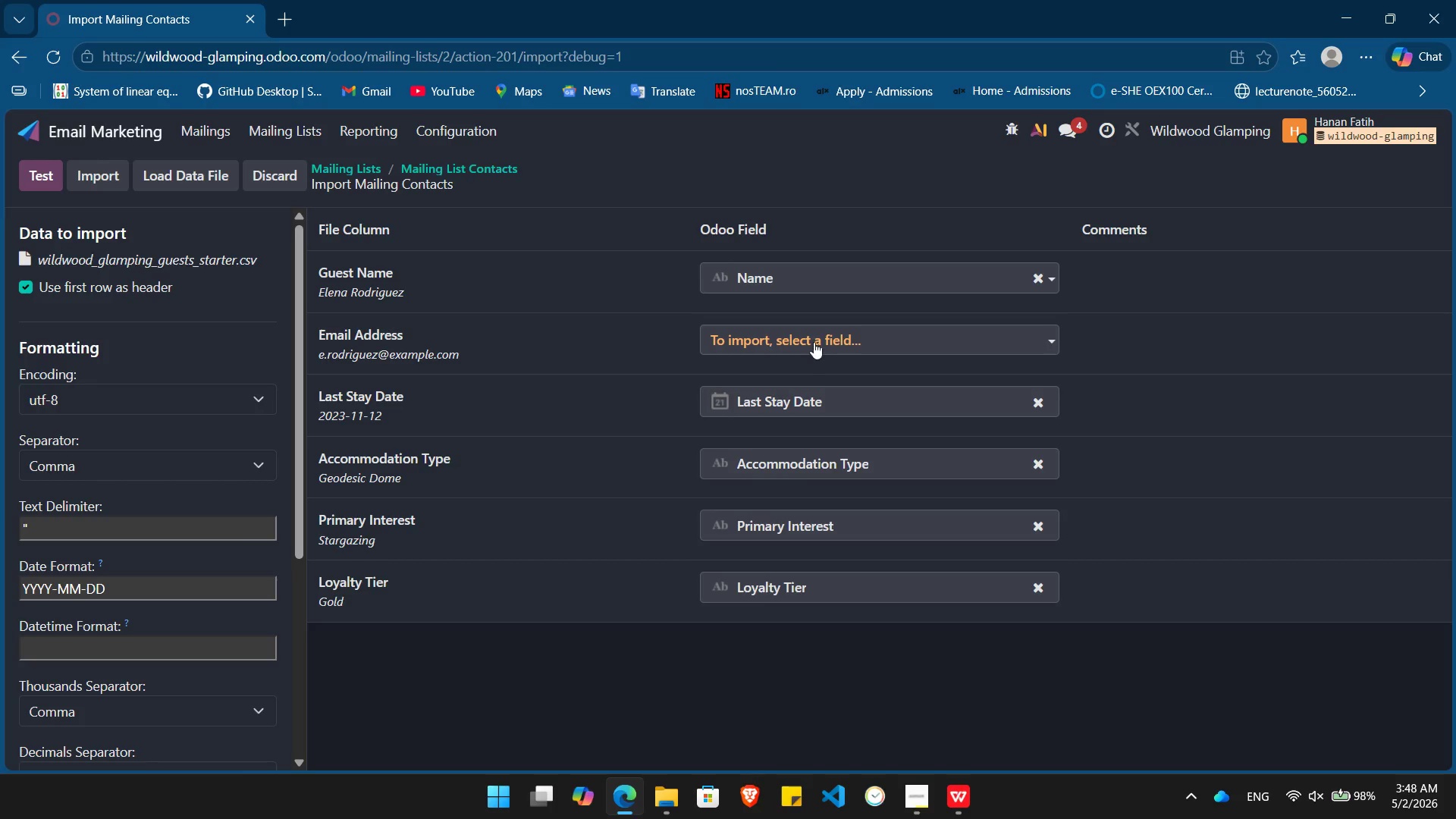 
left_click([815, 340])
 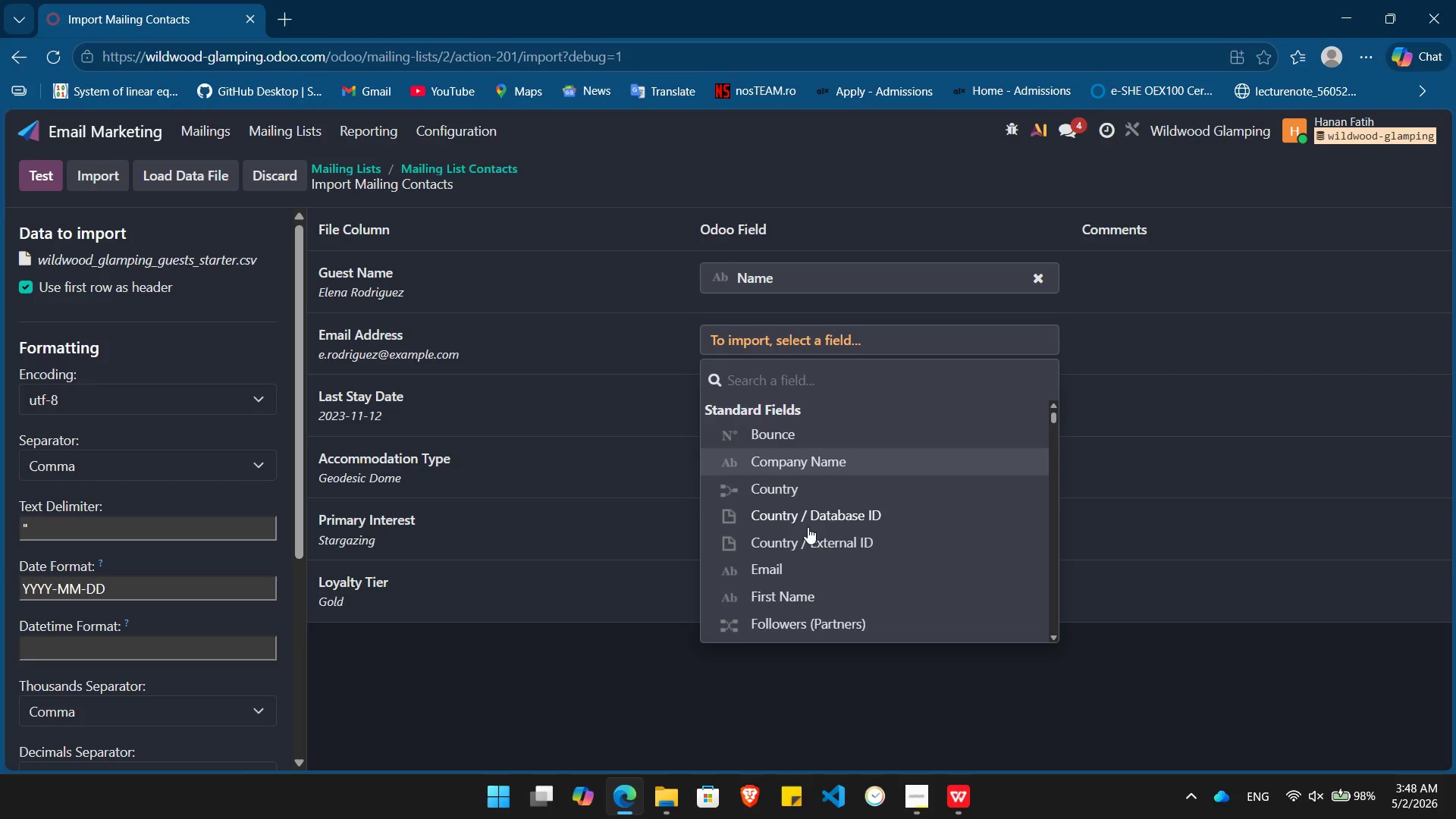 
left_click([801, 568])
 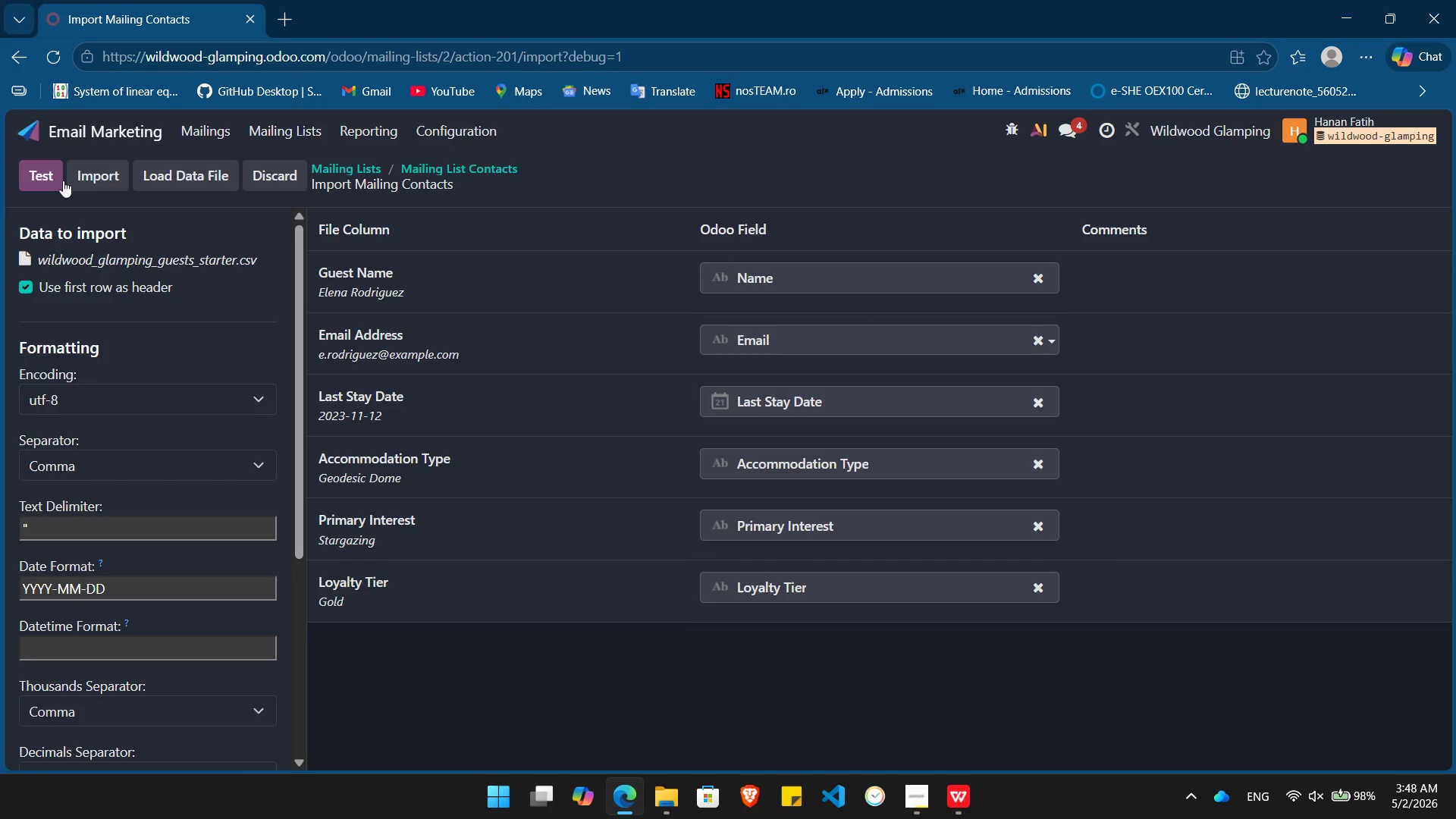 
left_click([88, 177])
 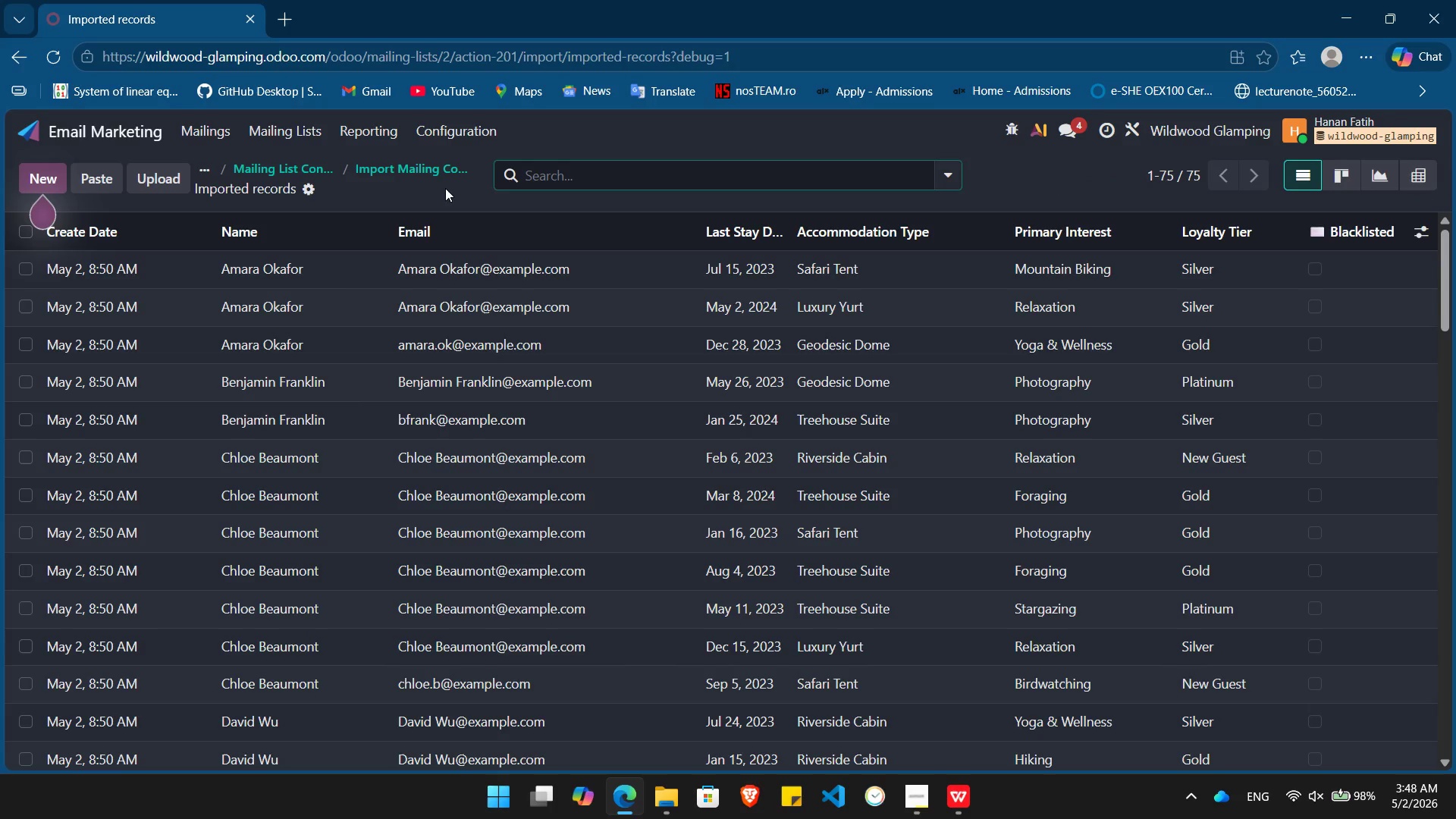 
wait(13.12)
 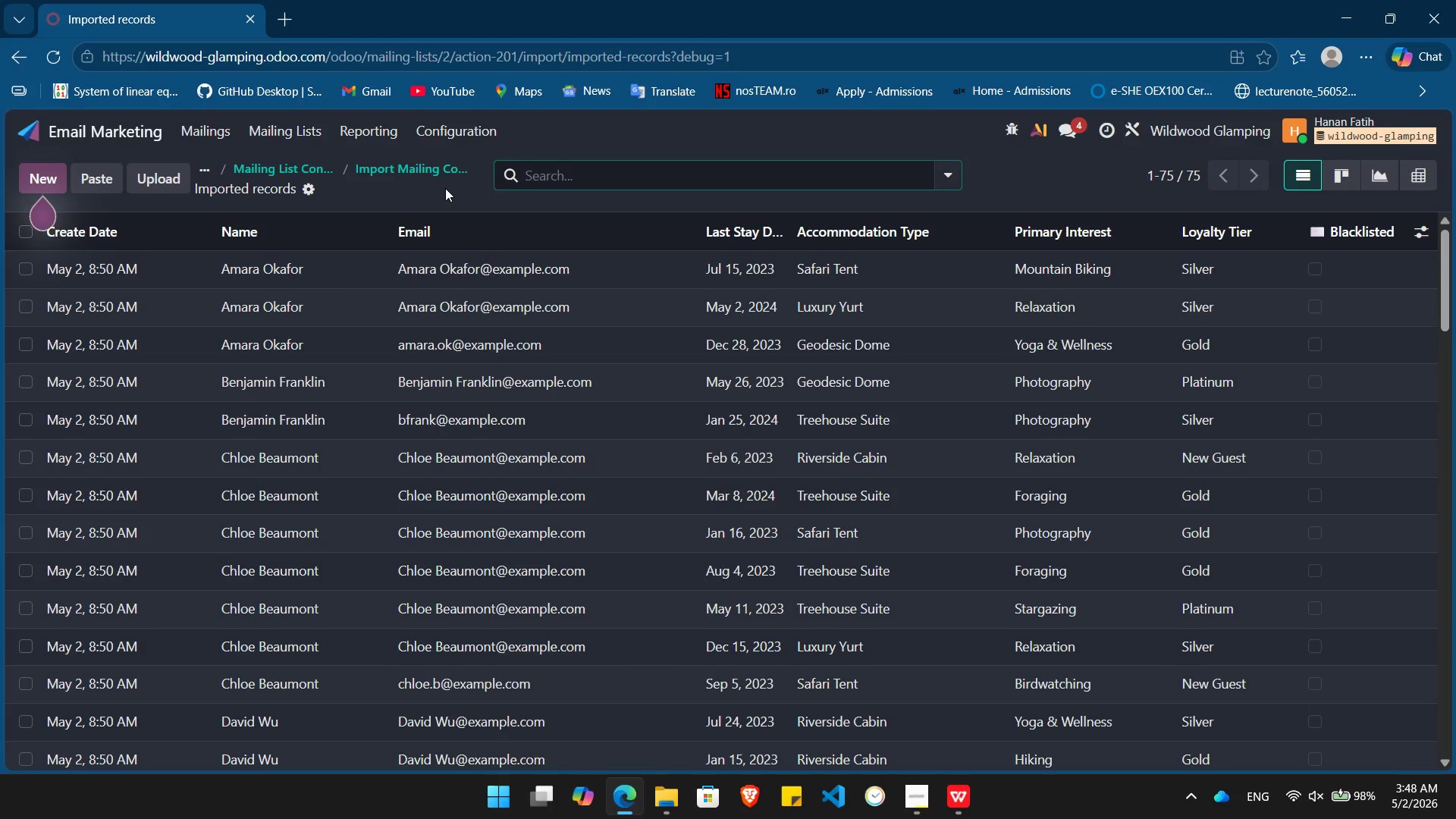 
key(Alt+Tab)
 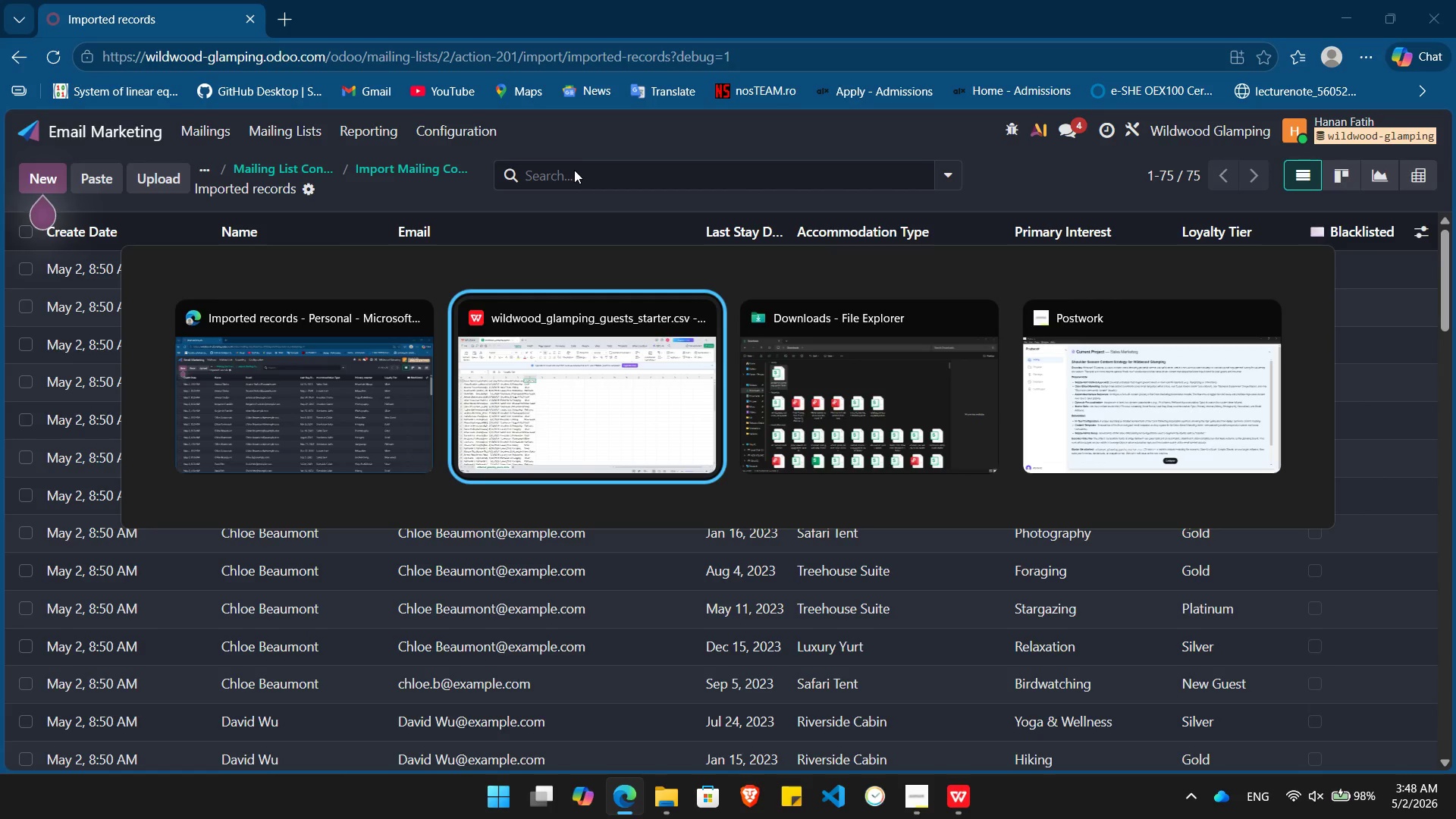 
key(Alt+Tab)
 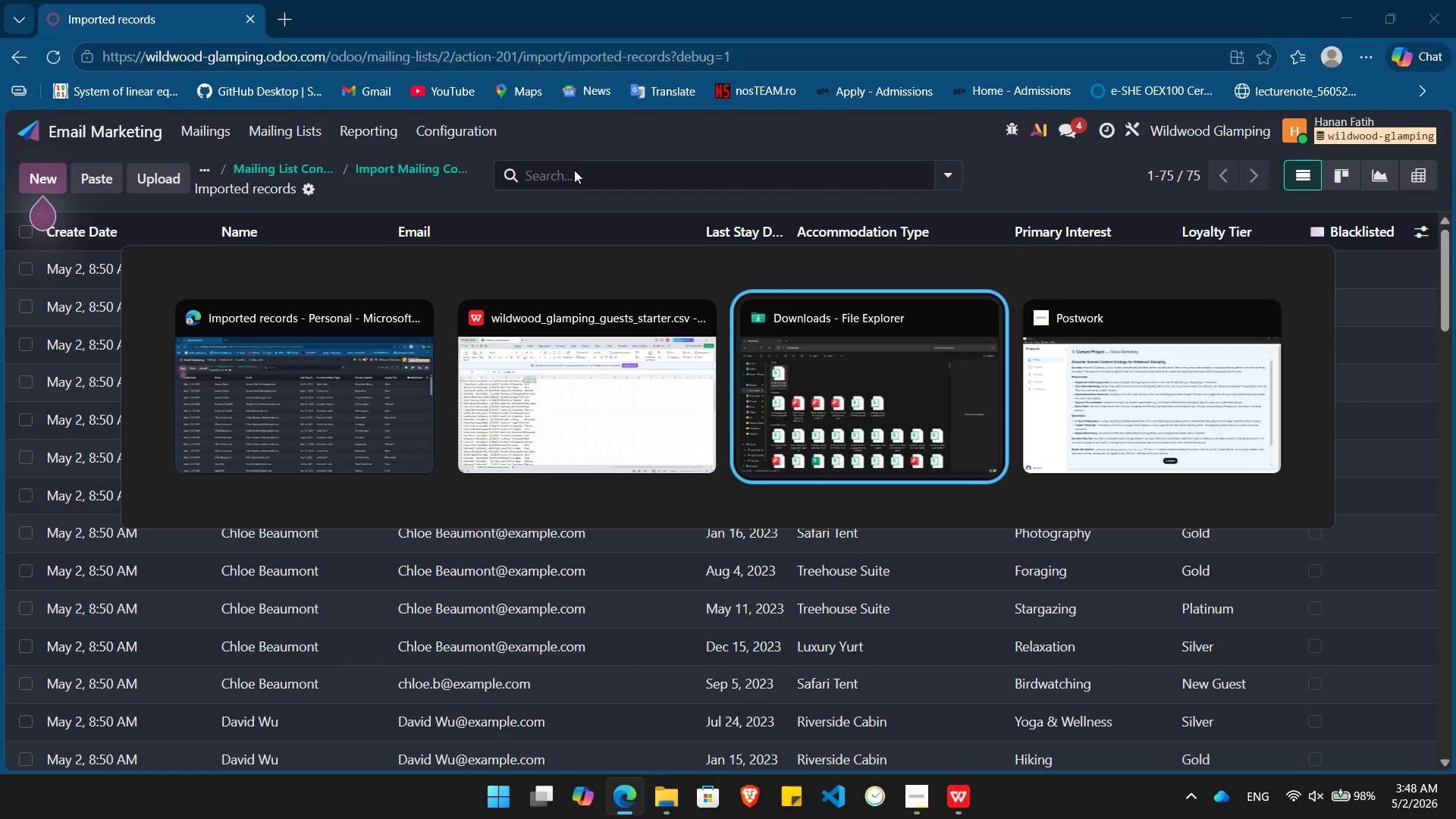 
key(Alt+Tab)